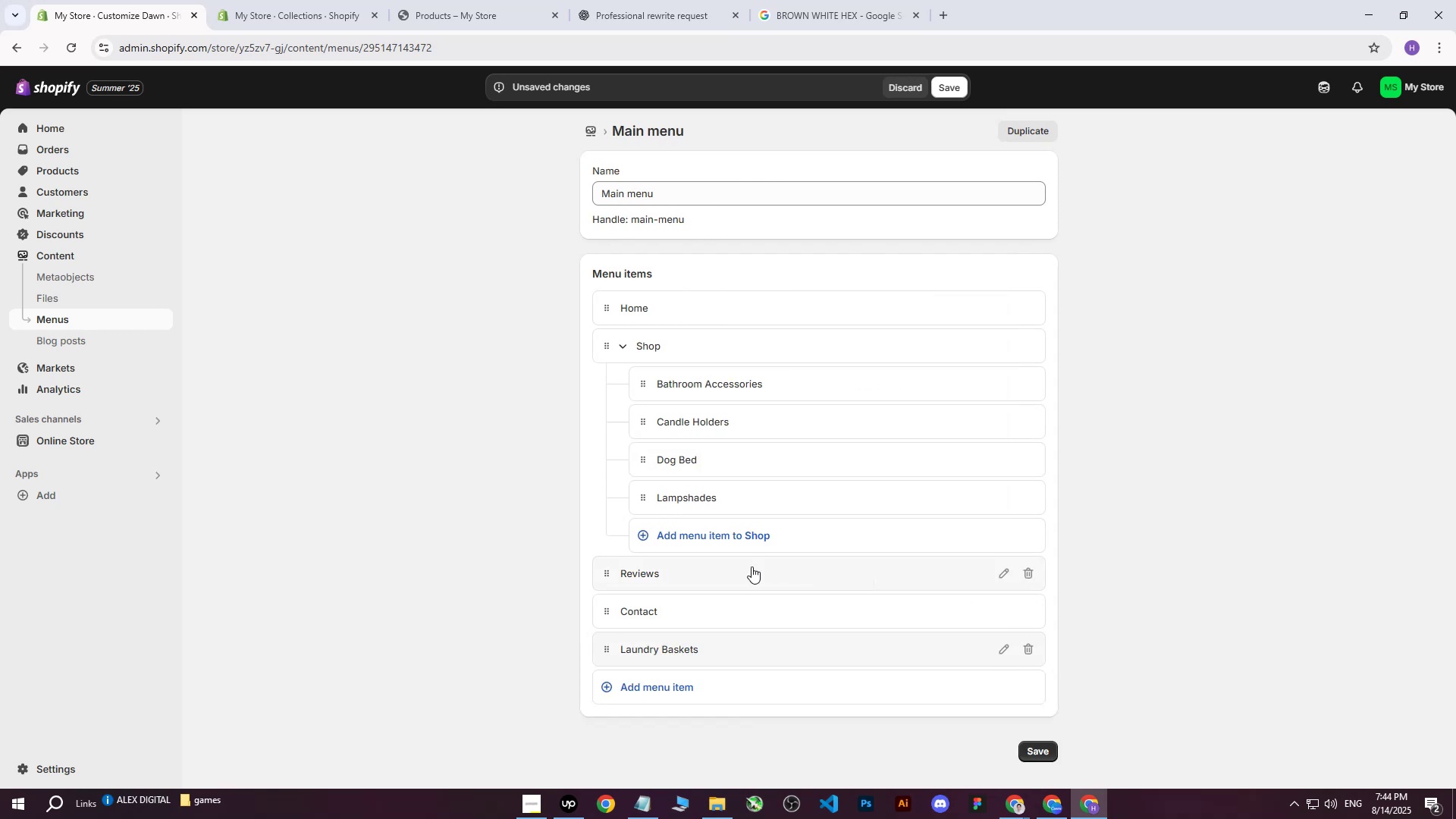 
left_click_drag(start_coordinate=[607, 648], to_coordinate=[643, 537])
 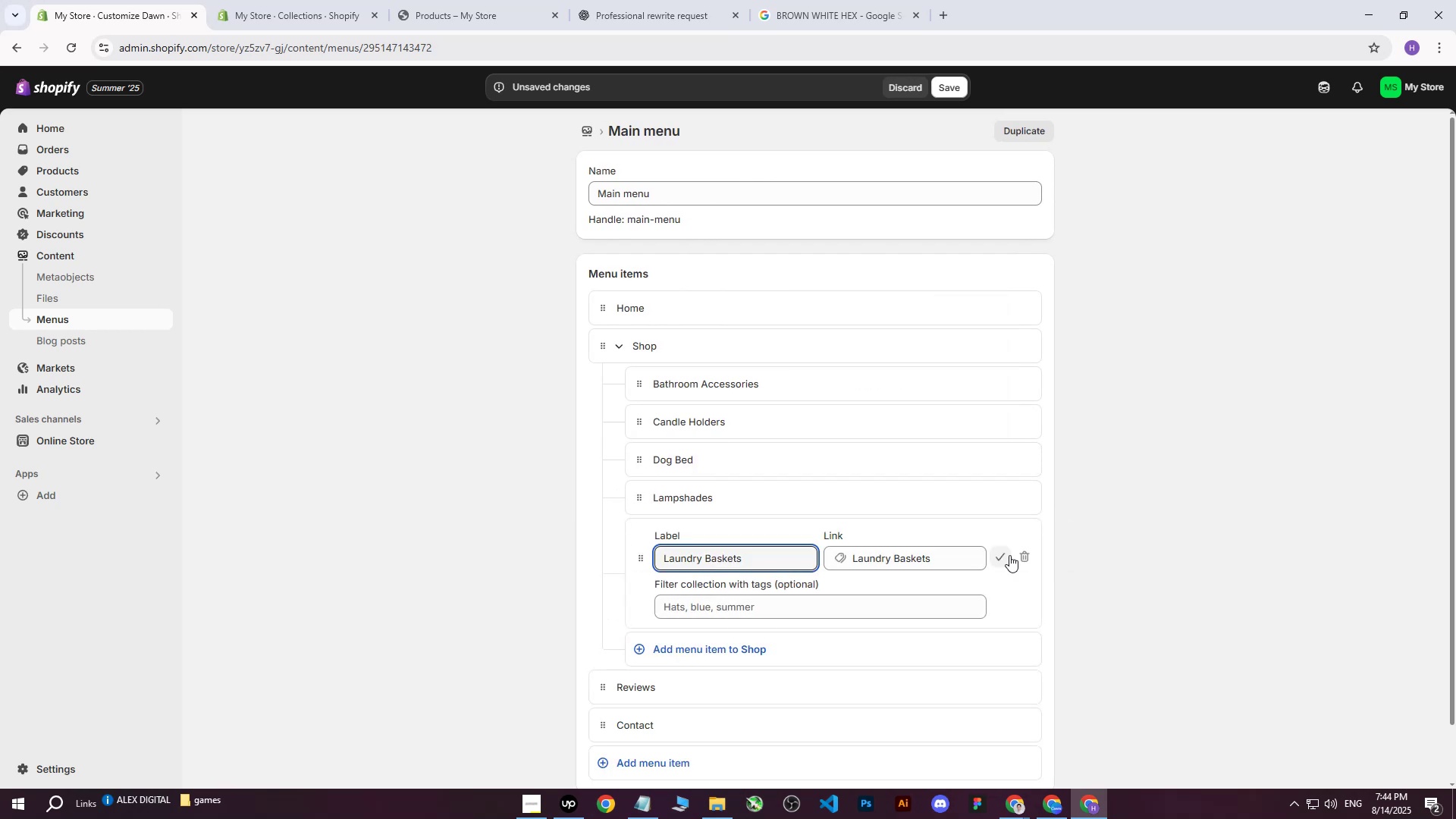 
left_click([1003, 558])
 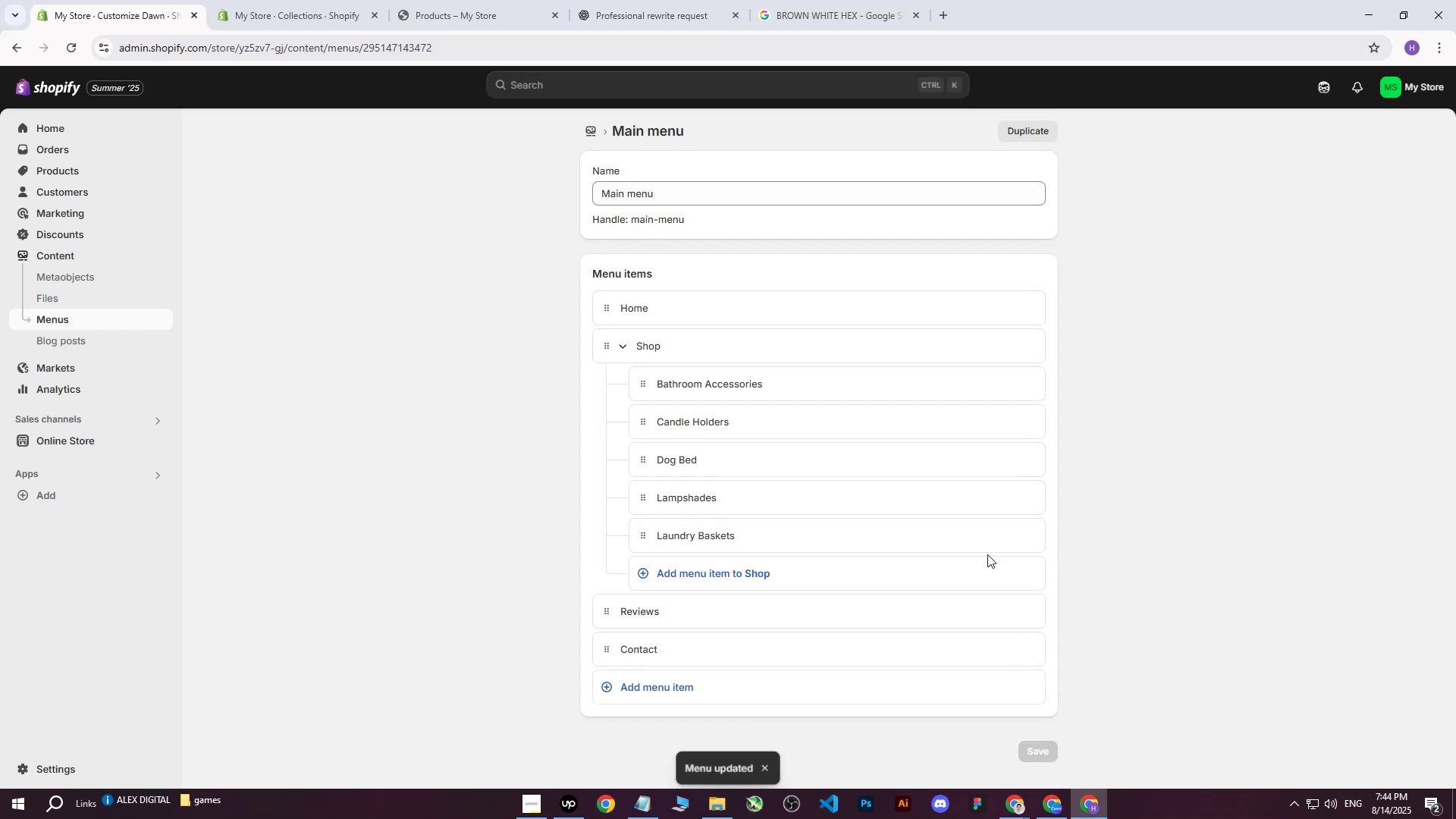 
wait(5.03)
 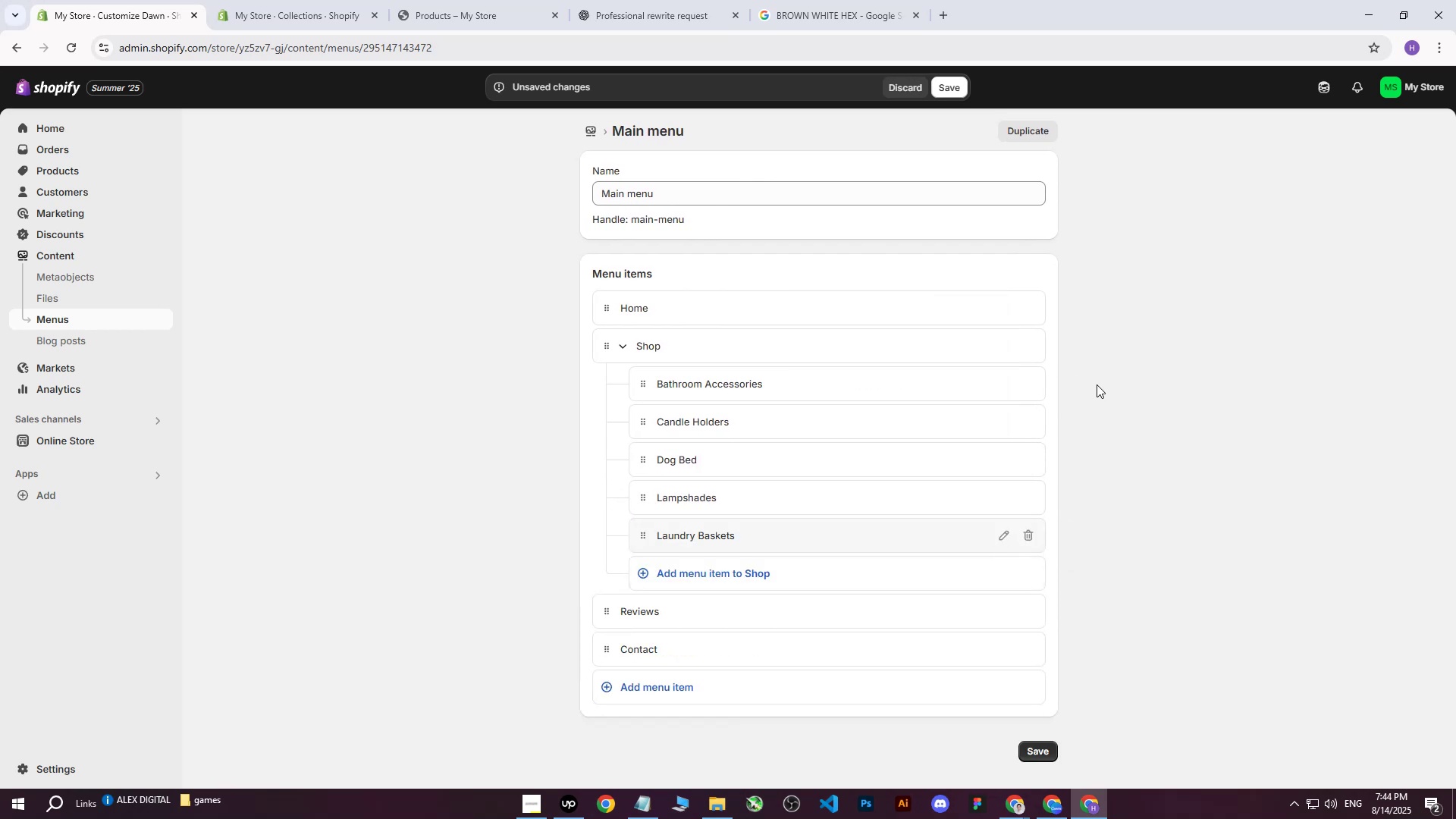 
left_click([673, 684])
 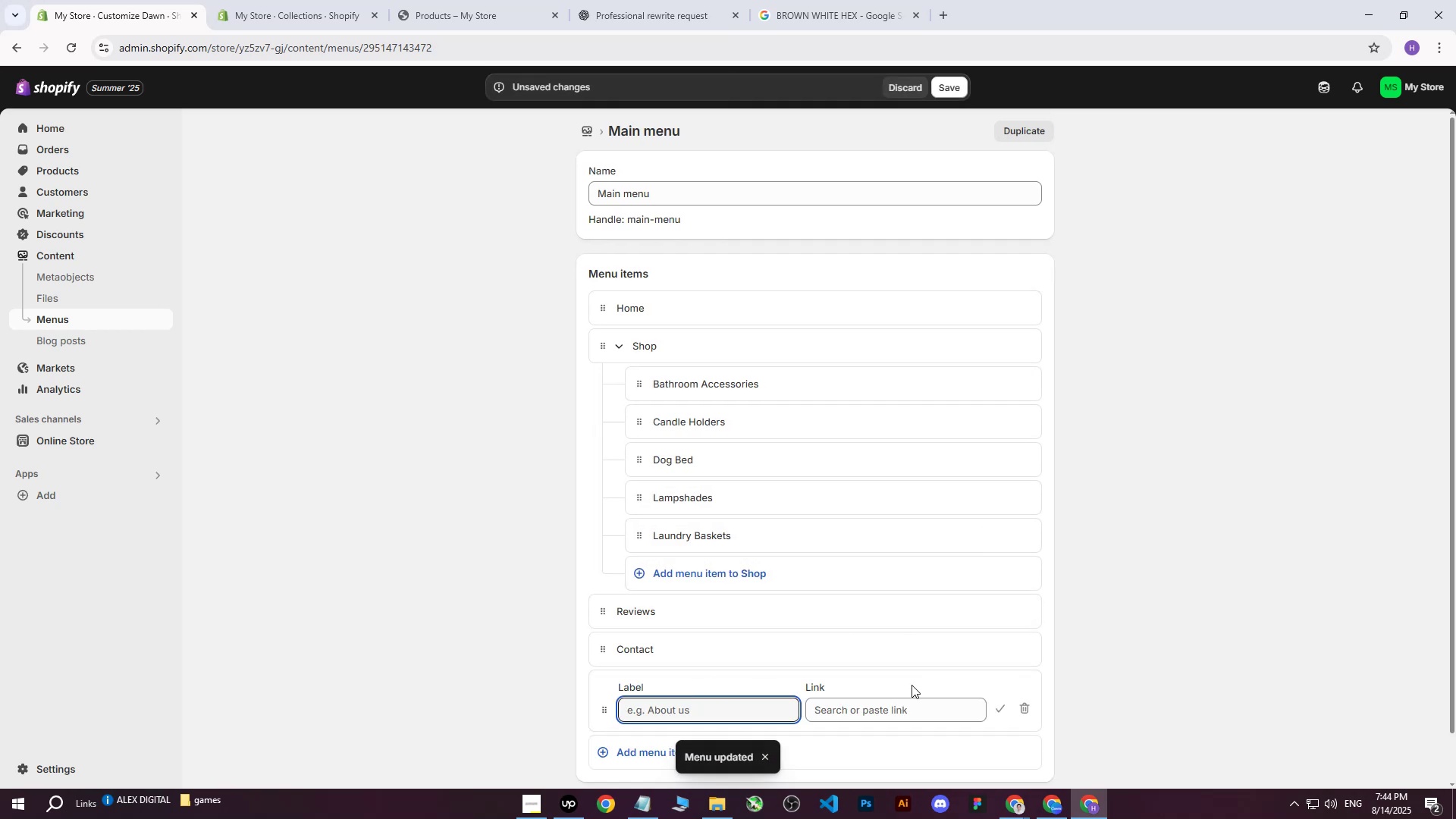 
left_click([894, 711])
 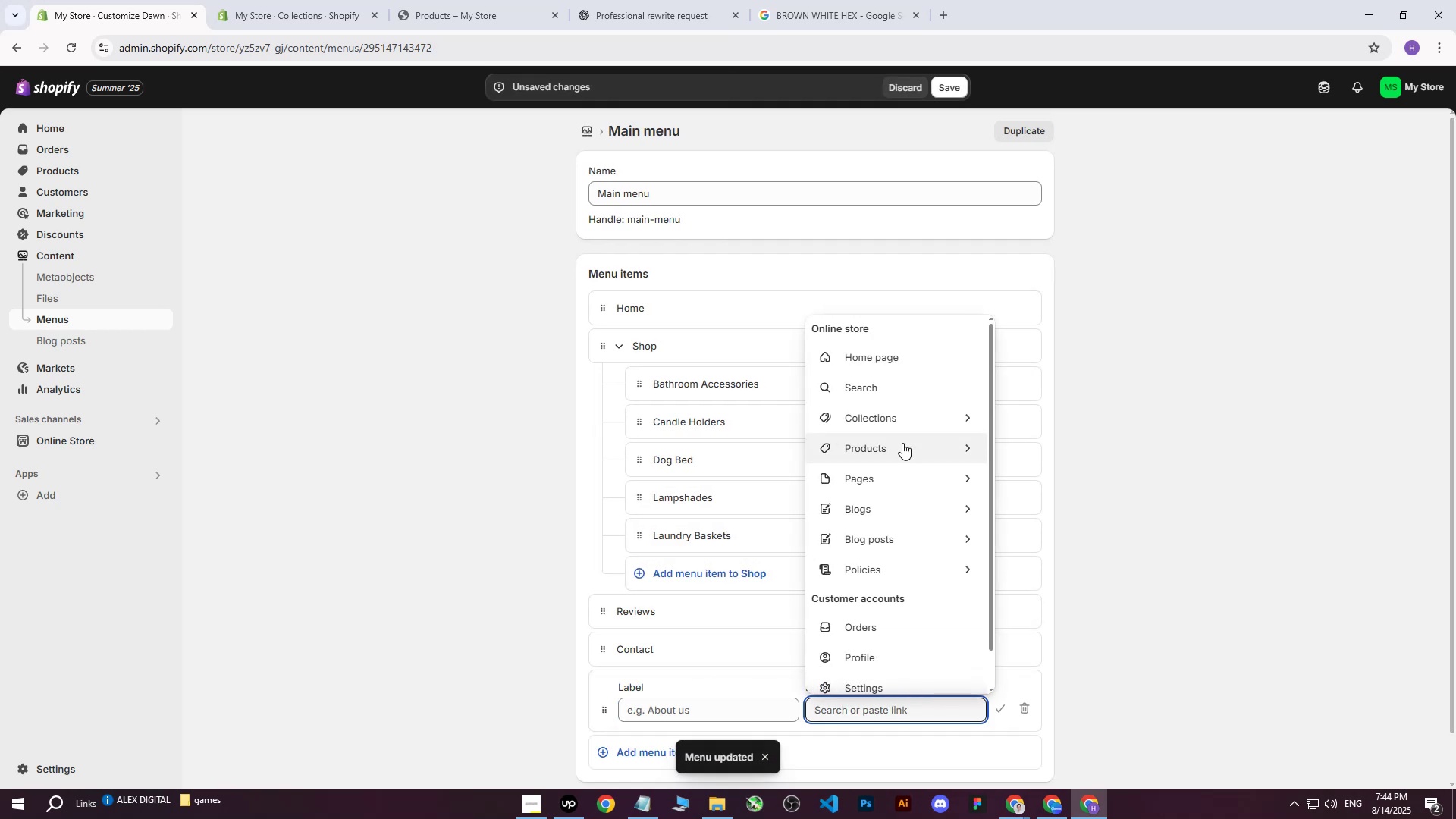 
left_click([898, 414])
 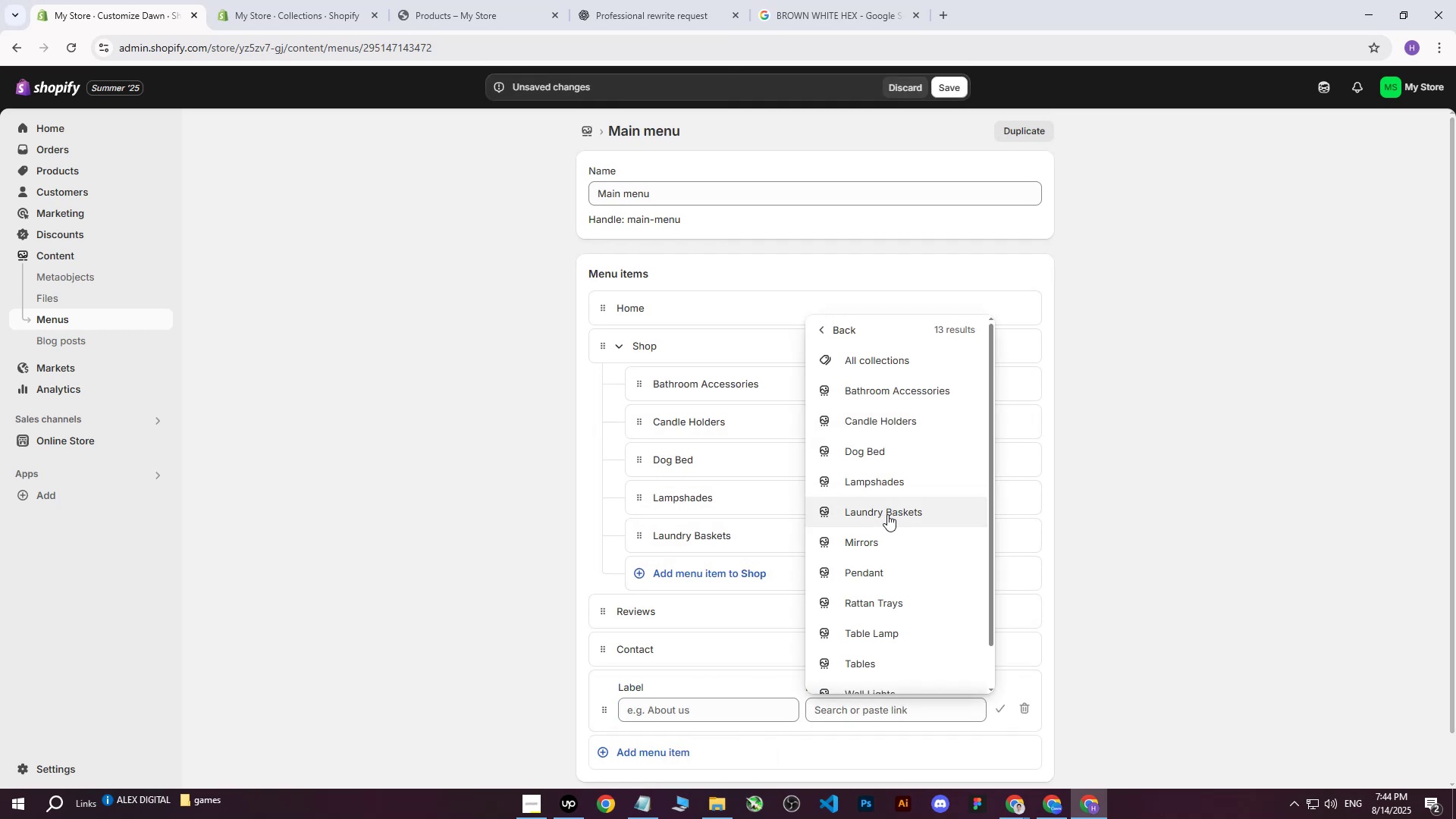 
left_click([864, 548])
 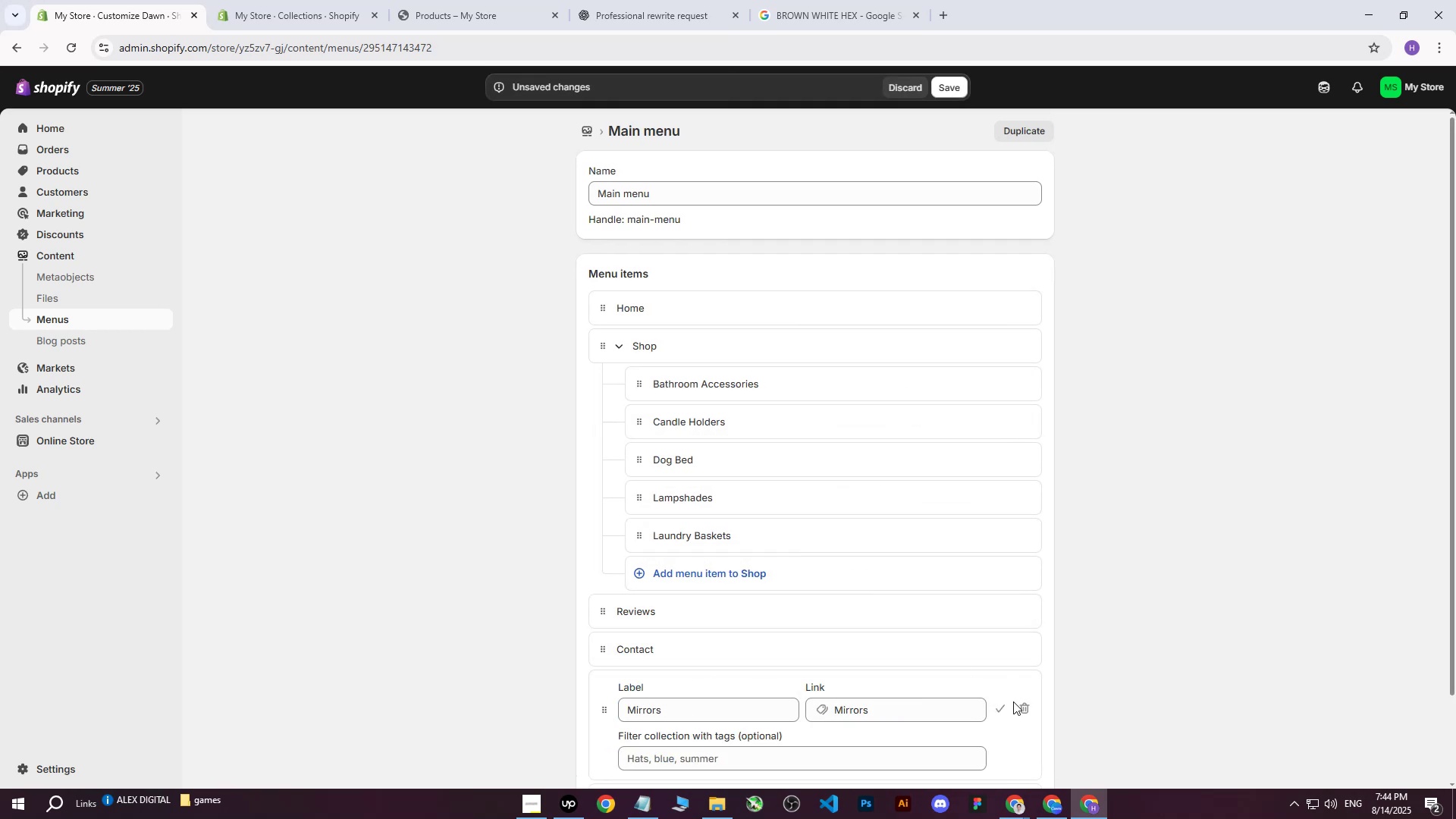 
left_click([1003, 710])
 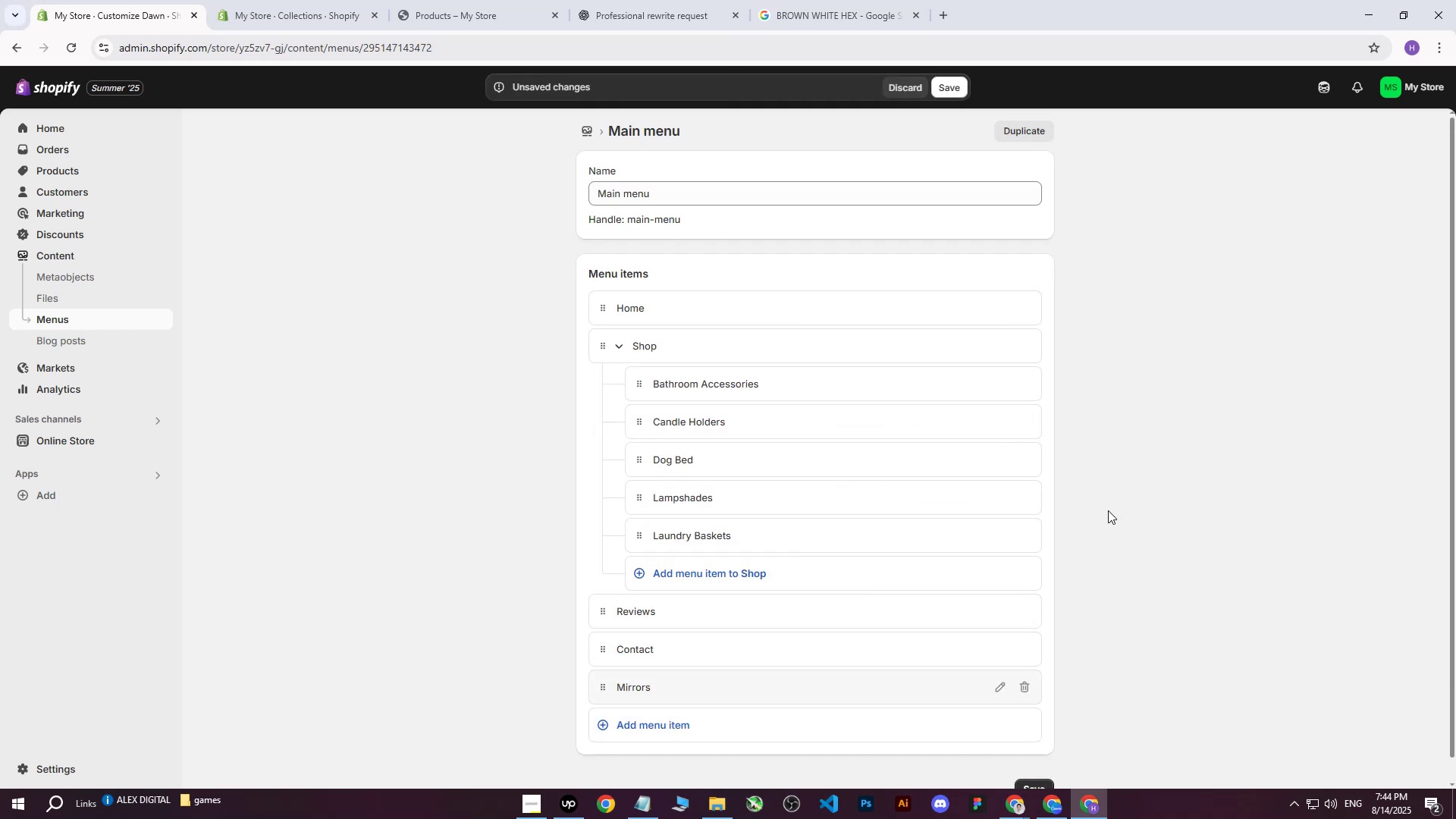 
scroll: coordinate [1119, 485], scroll_direction: down, amount: 2.0
 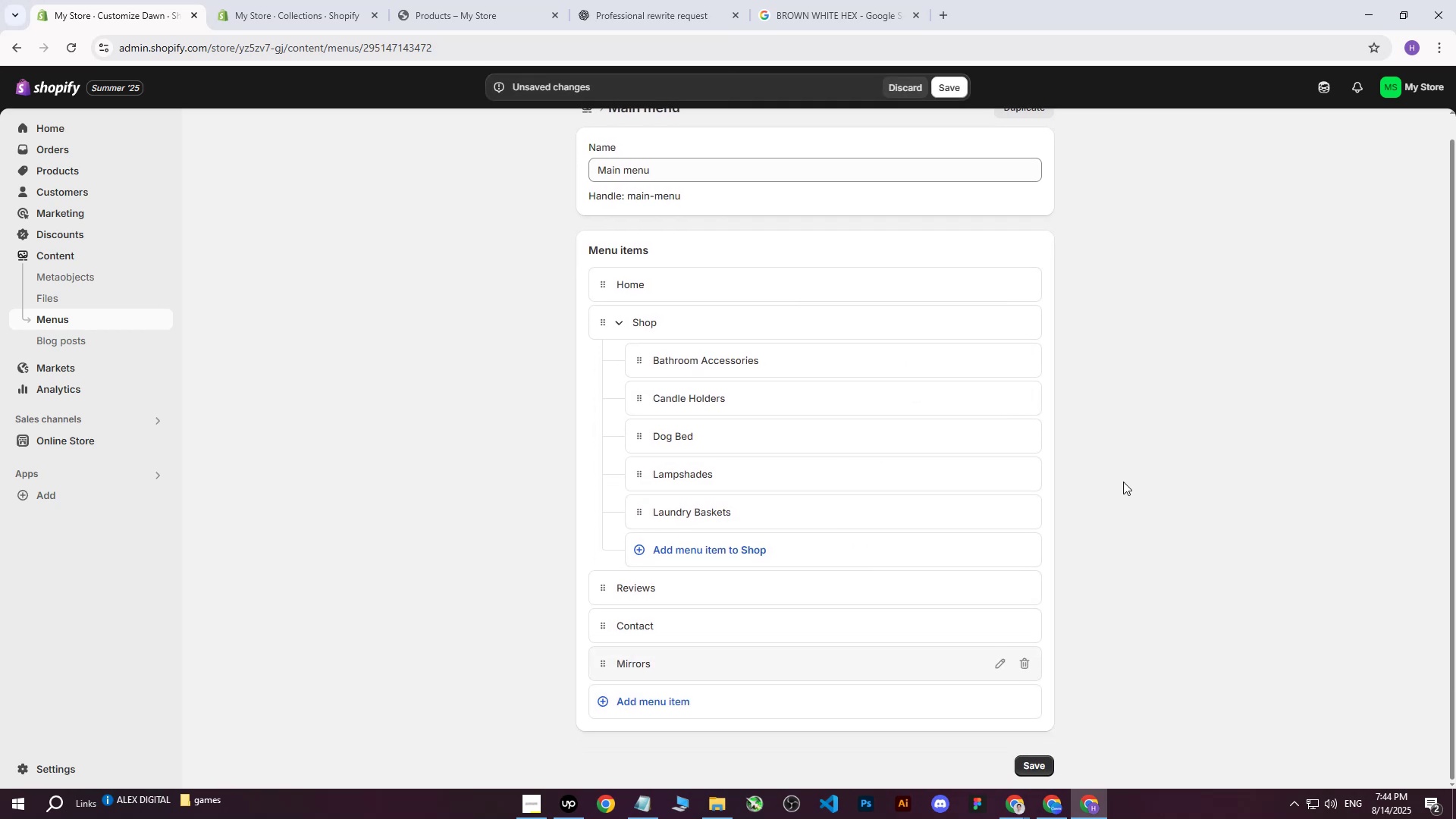 
left_click([1125, 477])
 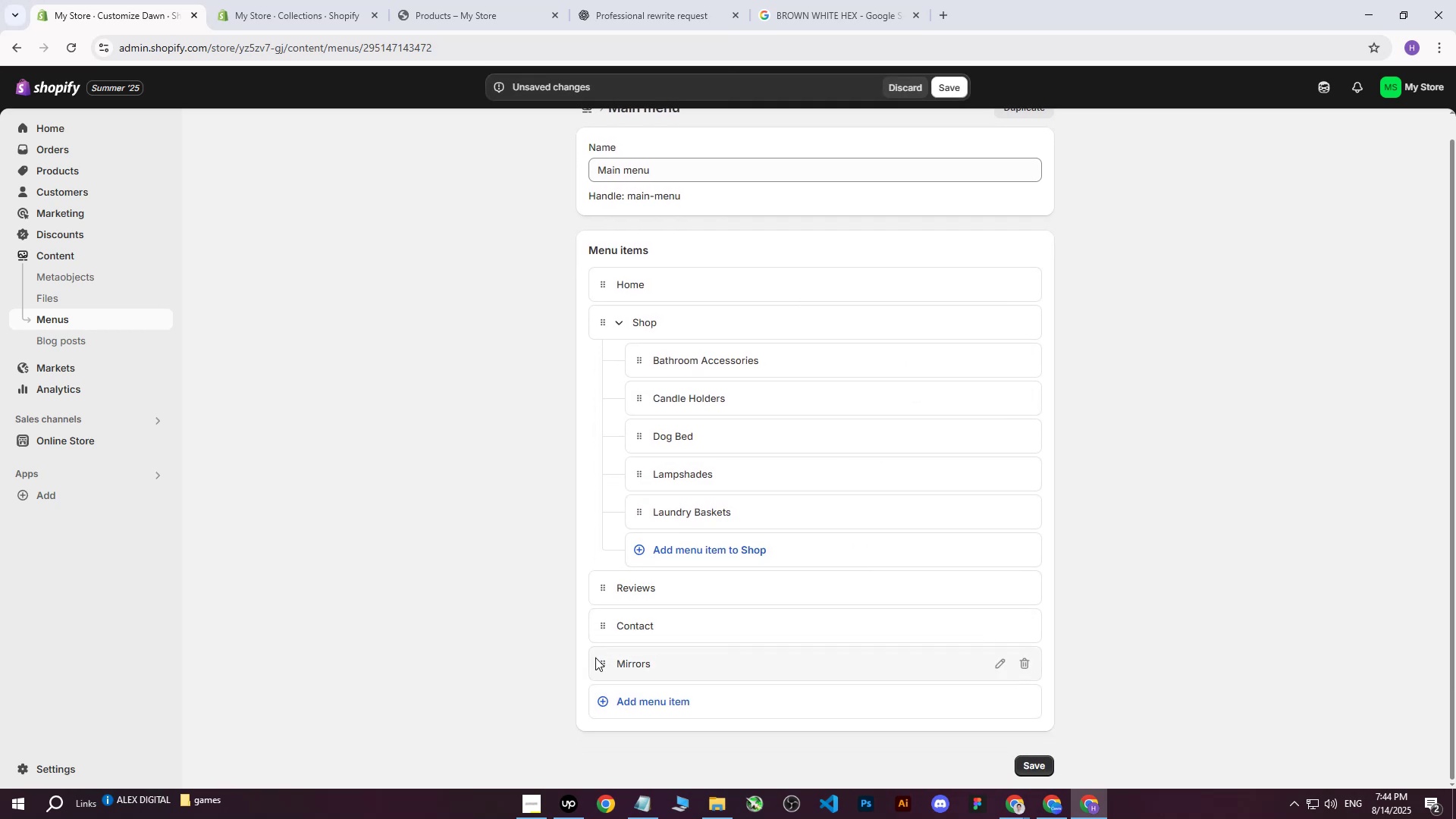 
left_click_drag(start_coordinate=[596, 663], to_coordinate=[637, 553])
 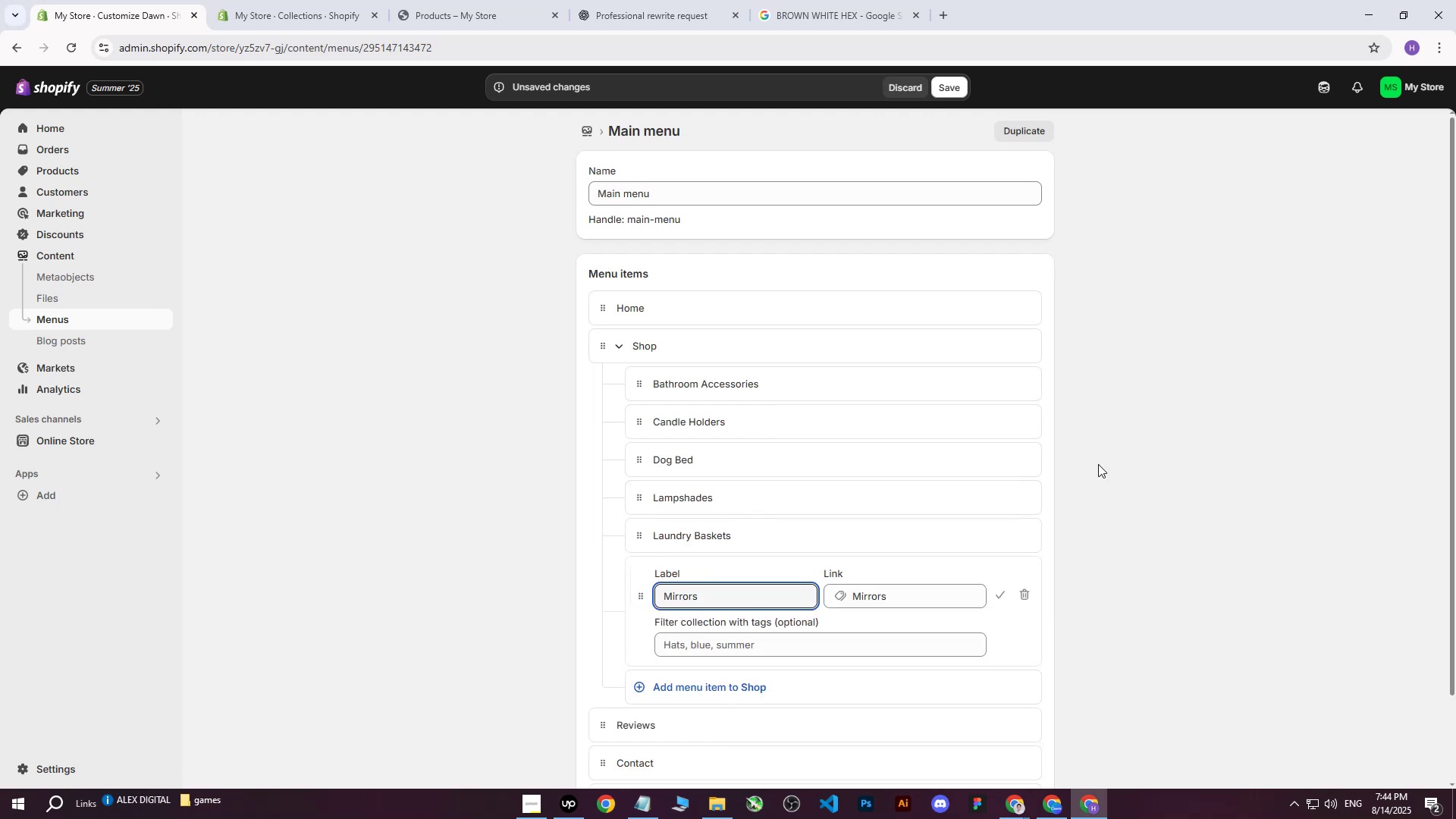 
left_click([996, 592])
 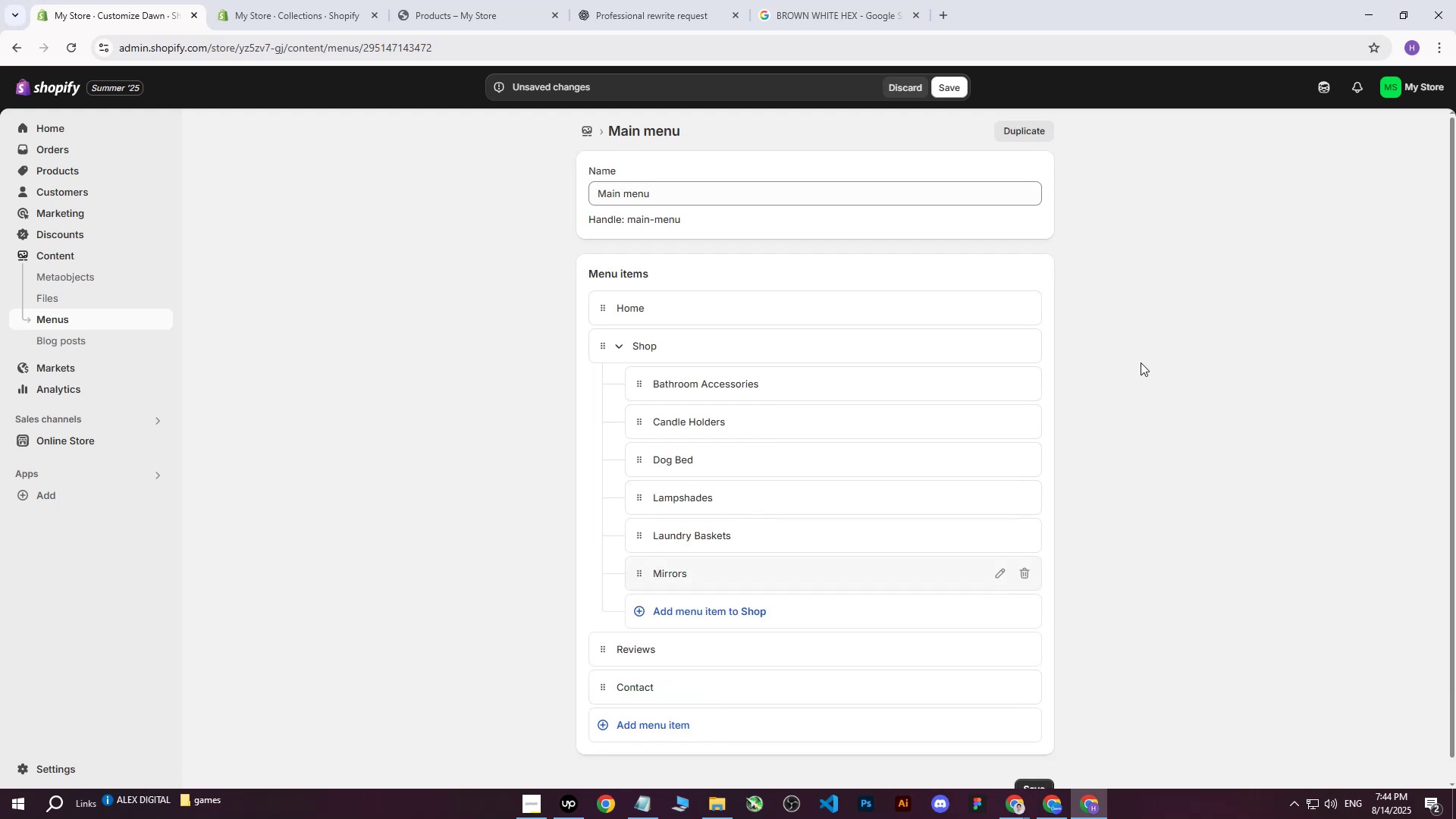 
left_click([1141, 362])
 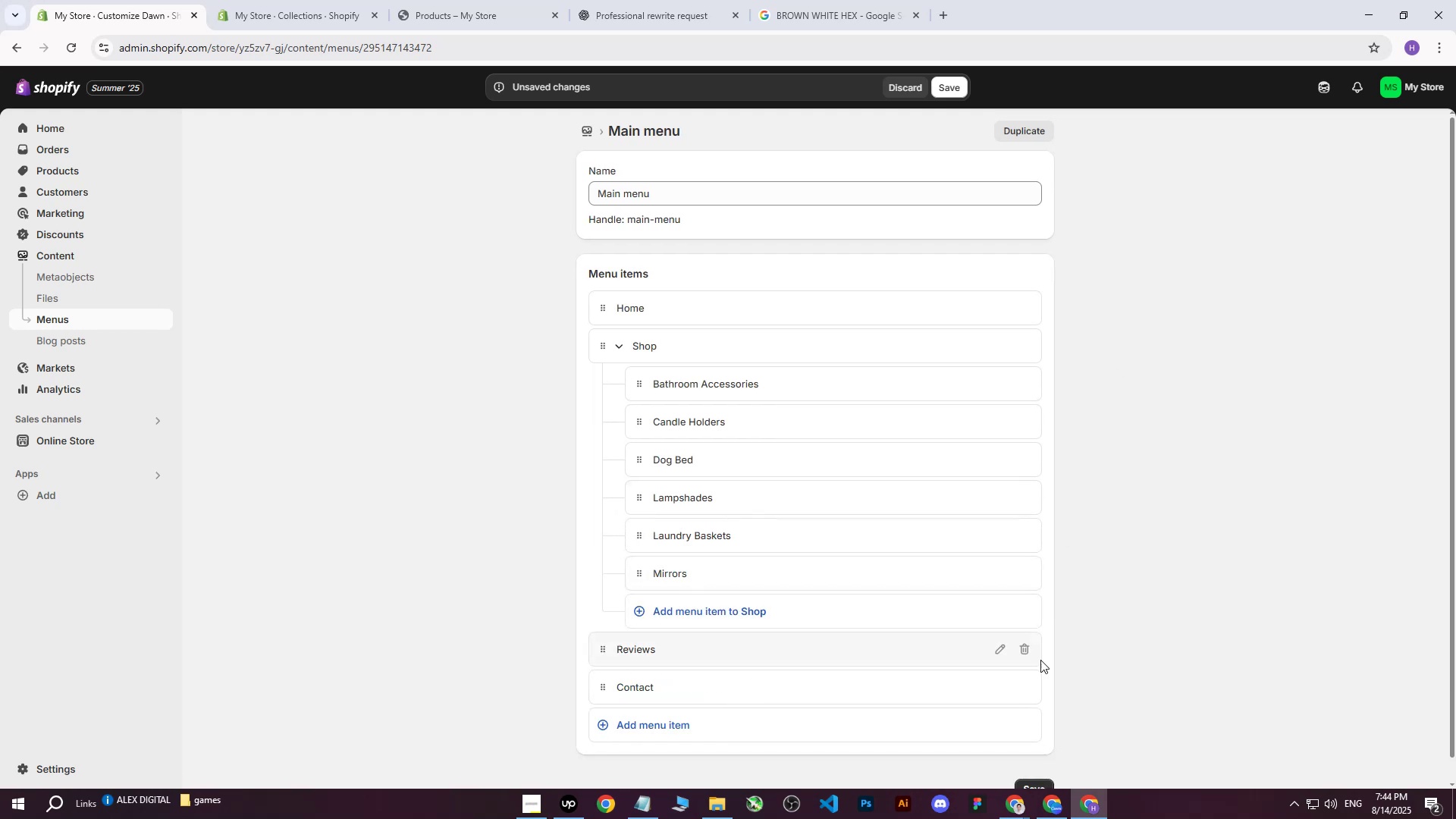 
scroll: coordinate [1061, 630], scroll_direction: down, amount: 3.0
 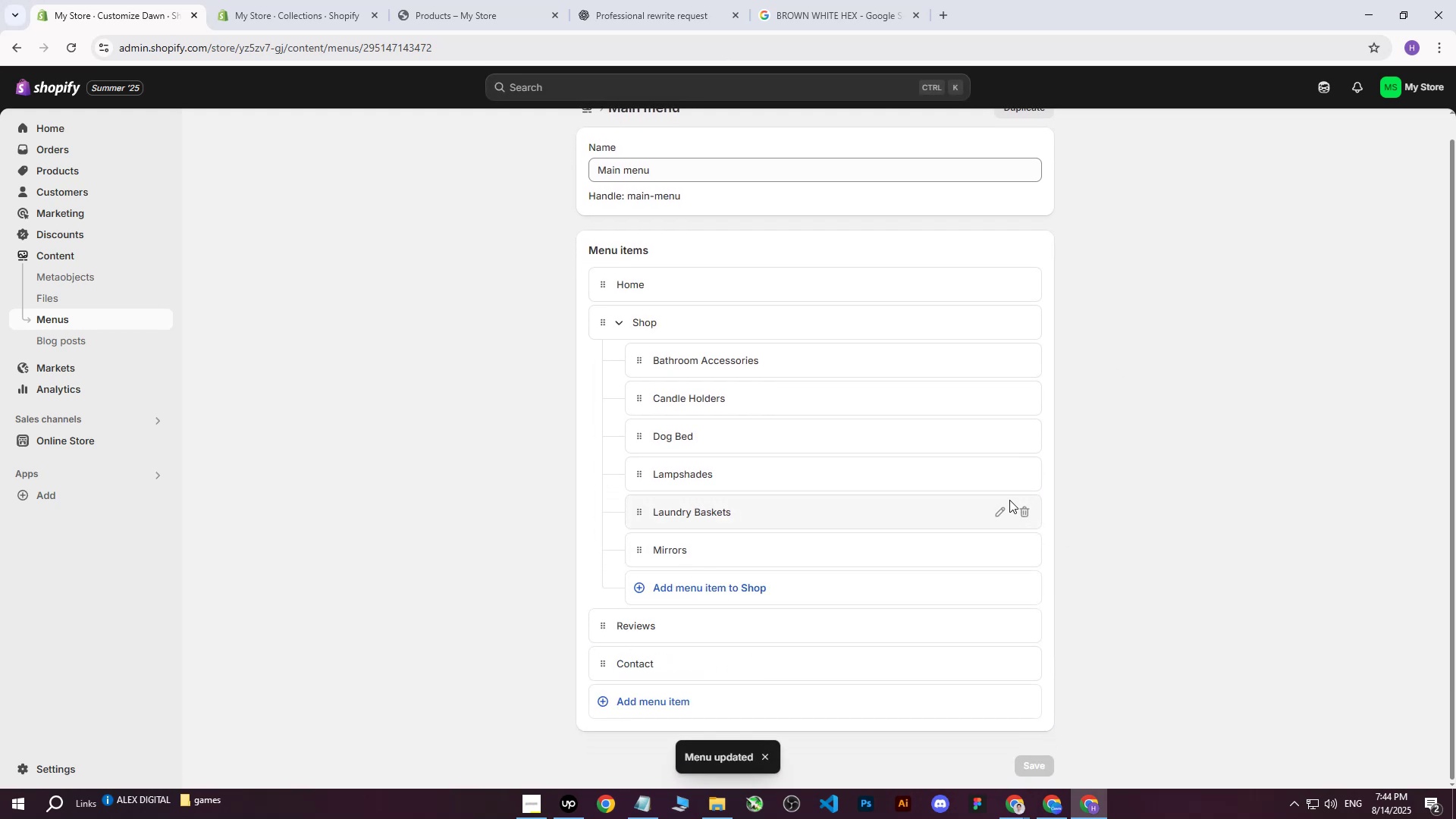 
wait(7.17)
 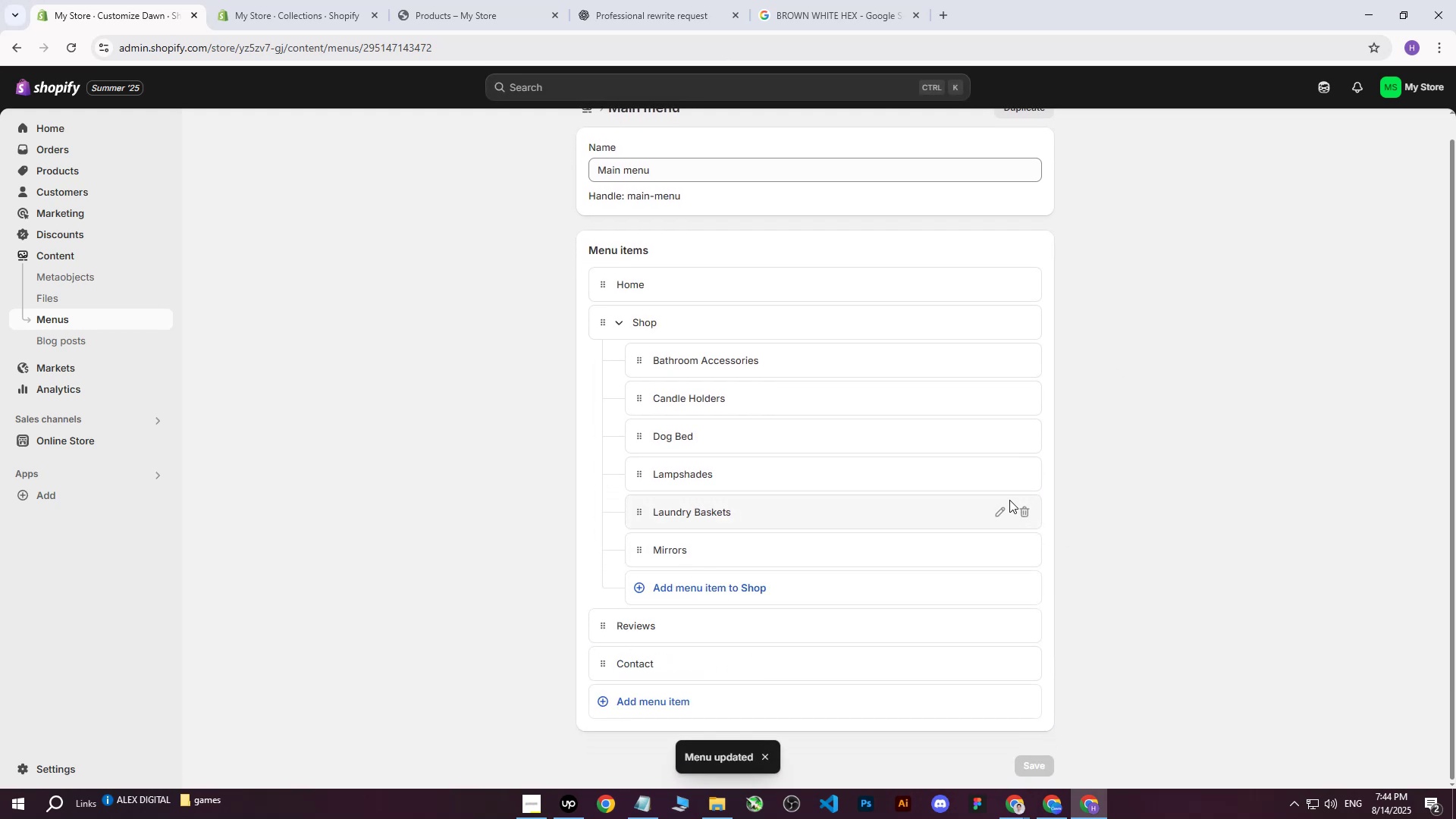 
left_click([489, 533])
 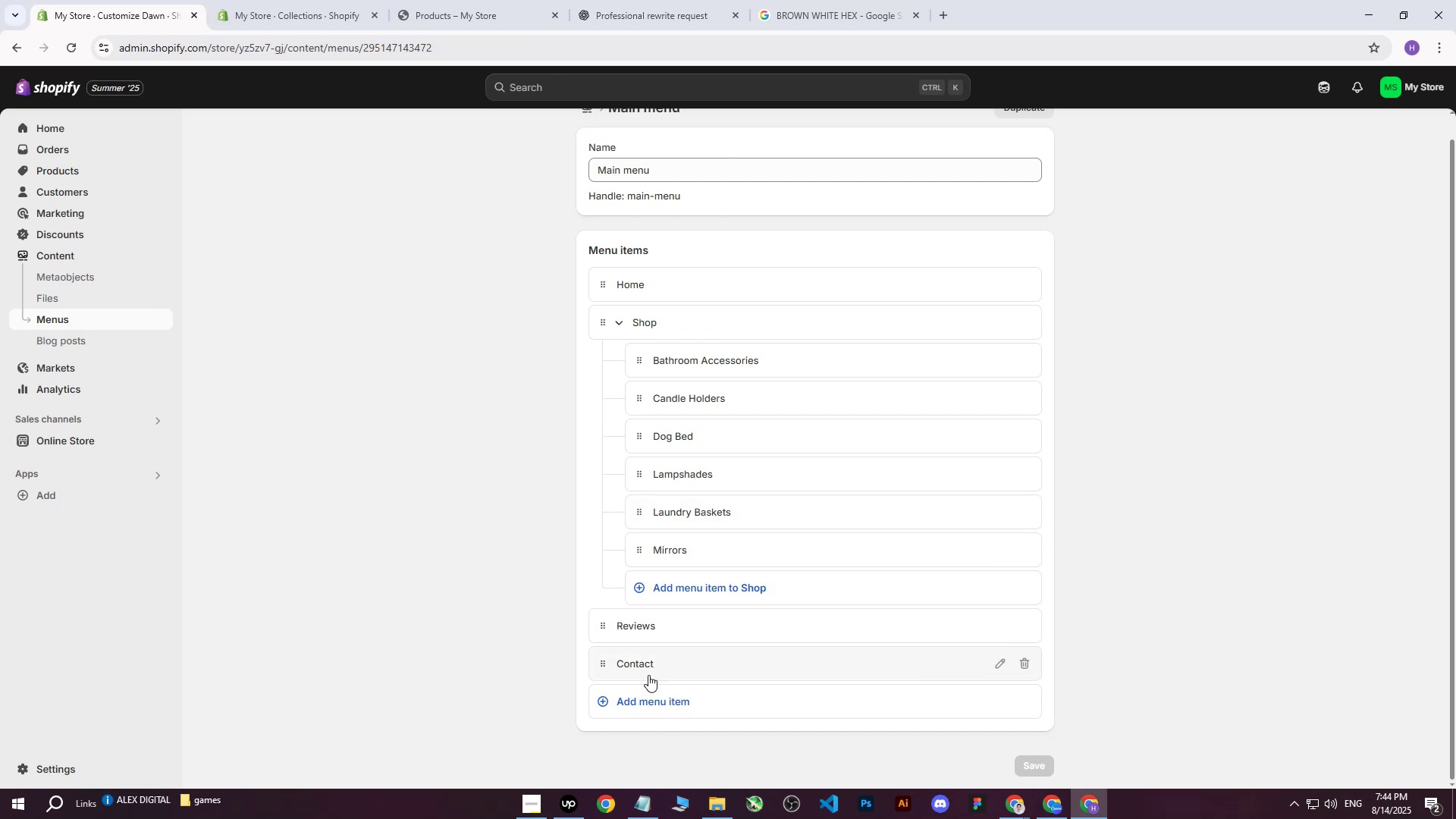 
left_click([637, 705])
 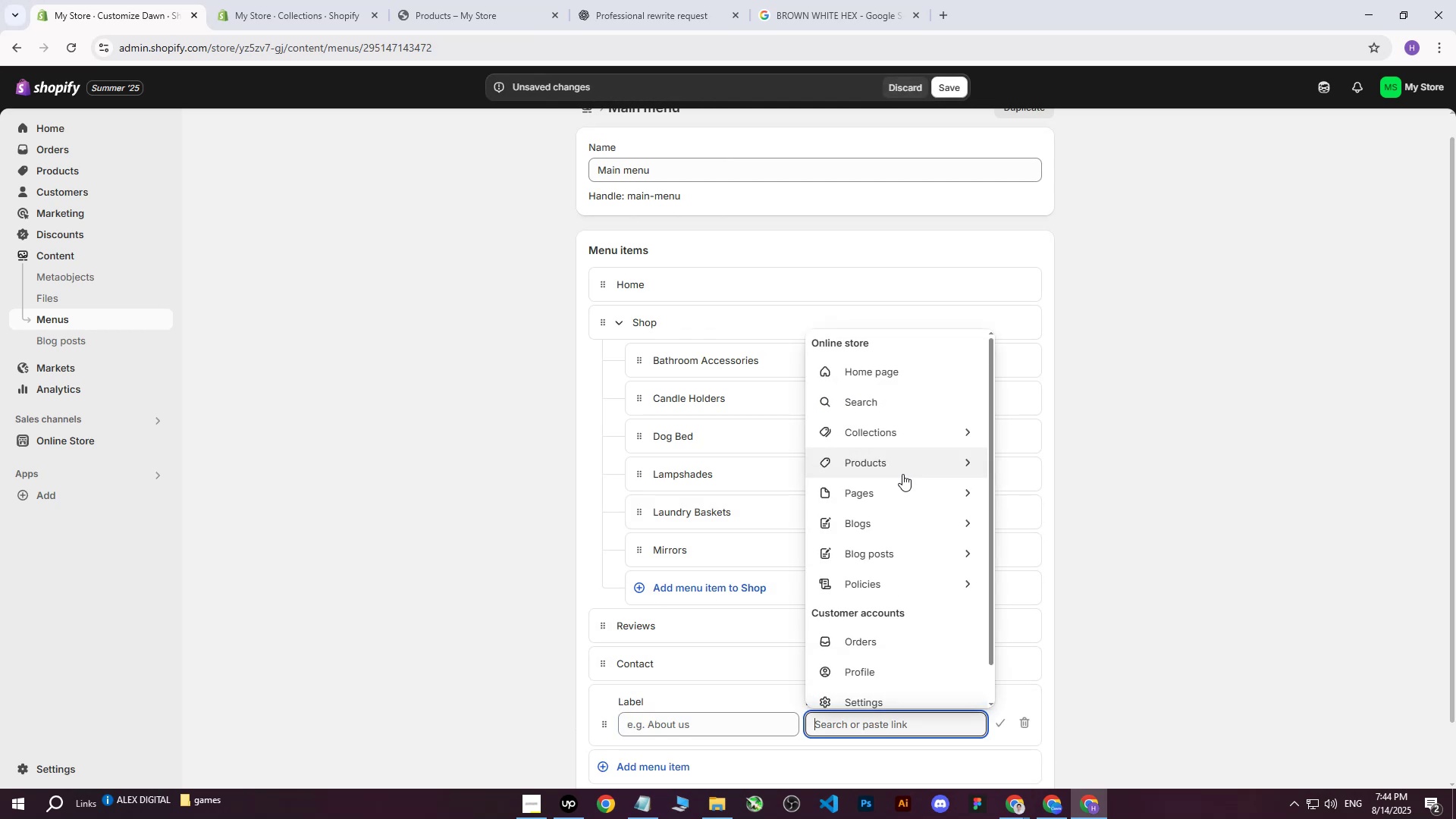 
left_click([905, 429])
 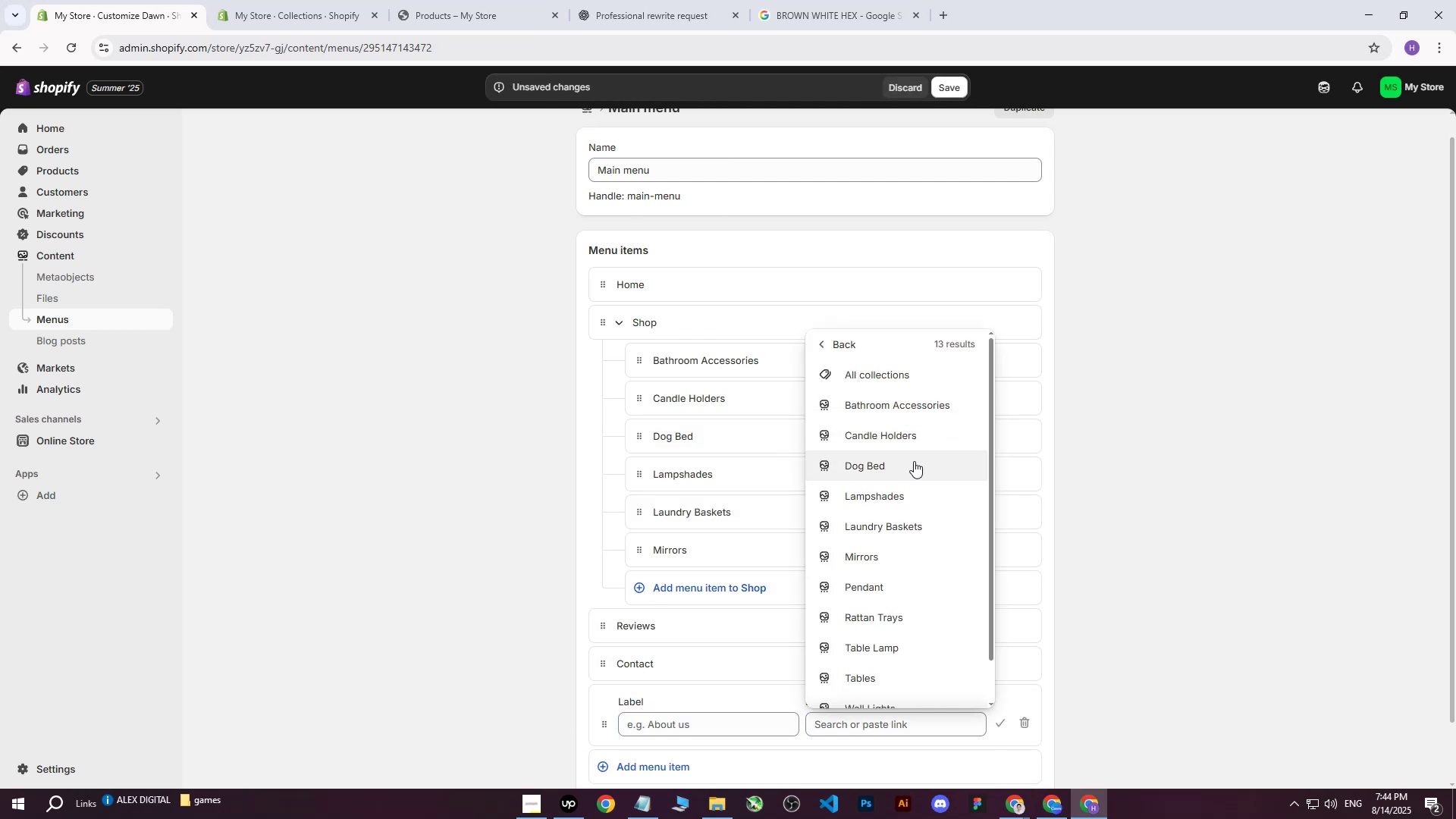 
left_click([862, 586])
 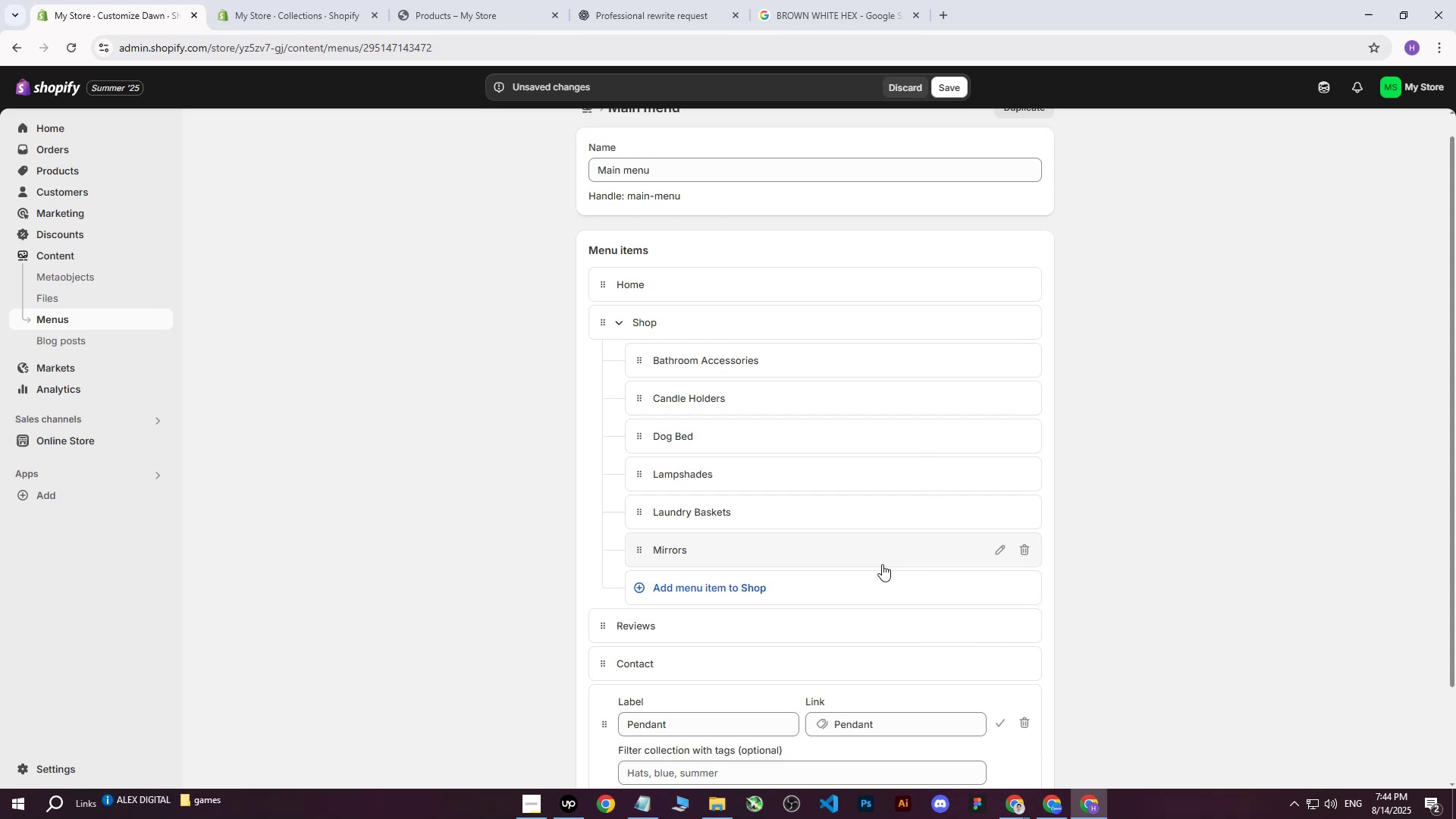 
scroll: coordinate [1059, 573], scroll_direction: down, amount: 2.0
 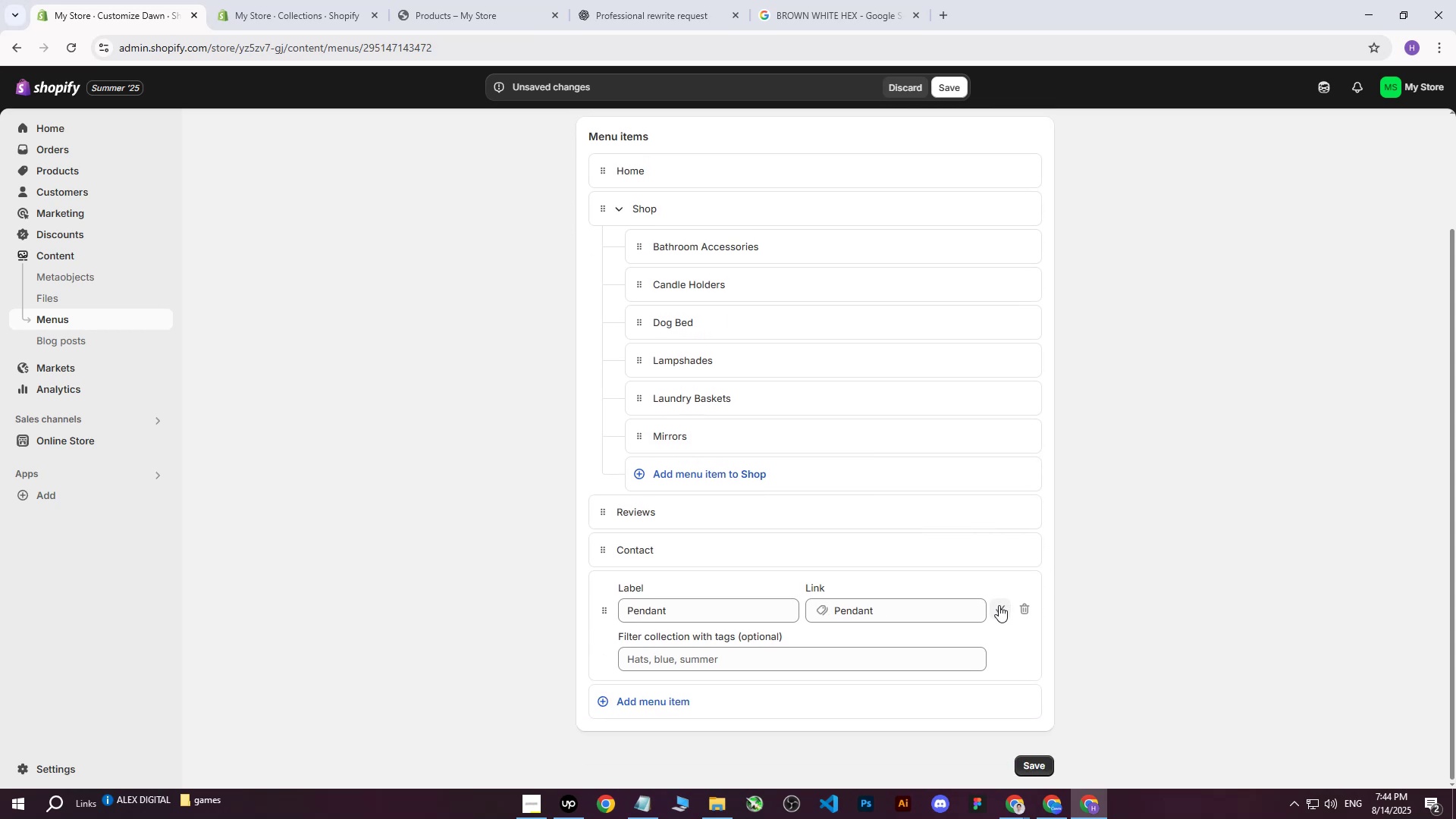 
left_click([999, 607])
 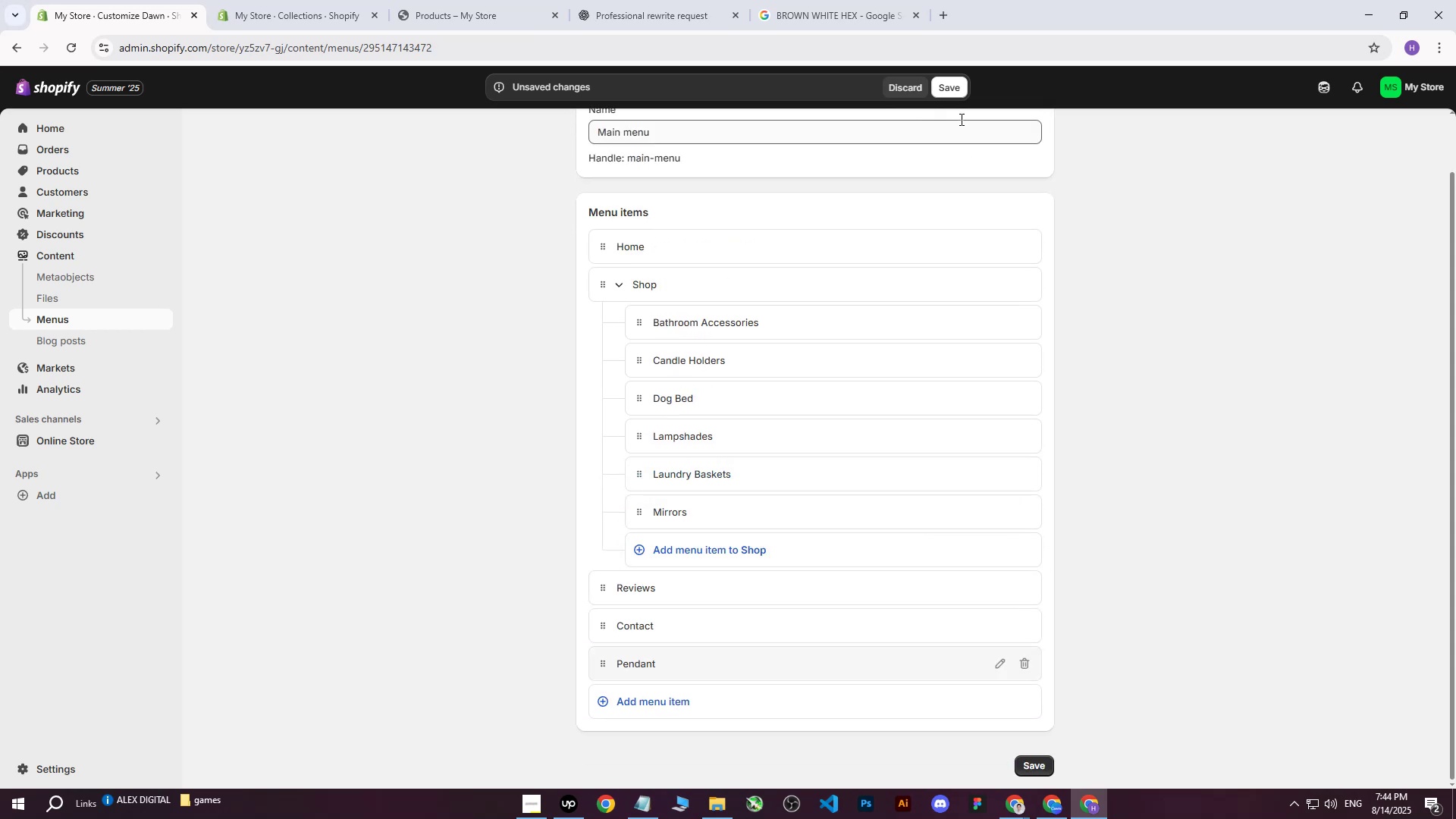 
left_click([949, 84])
 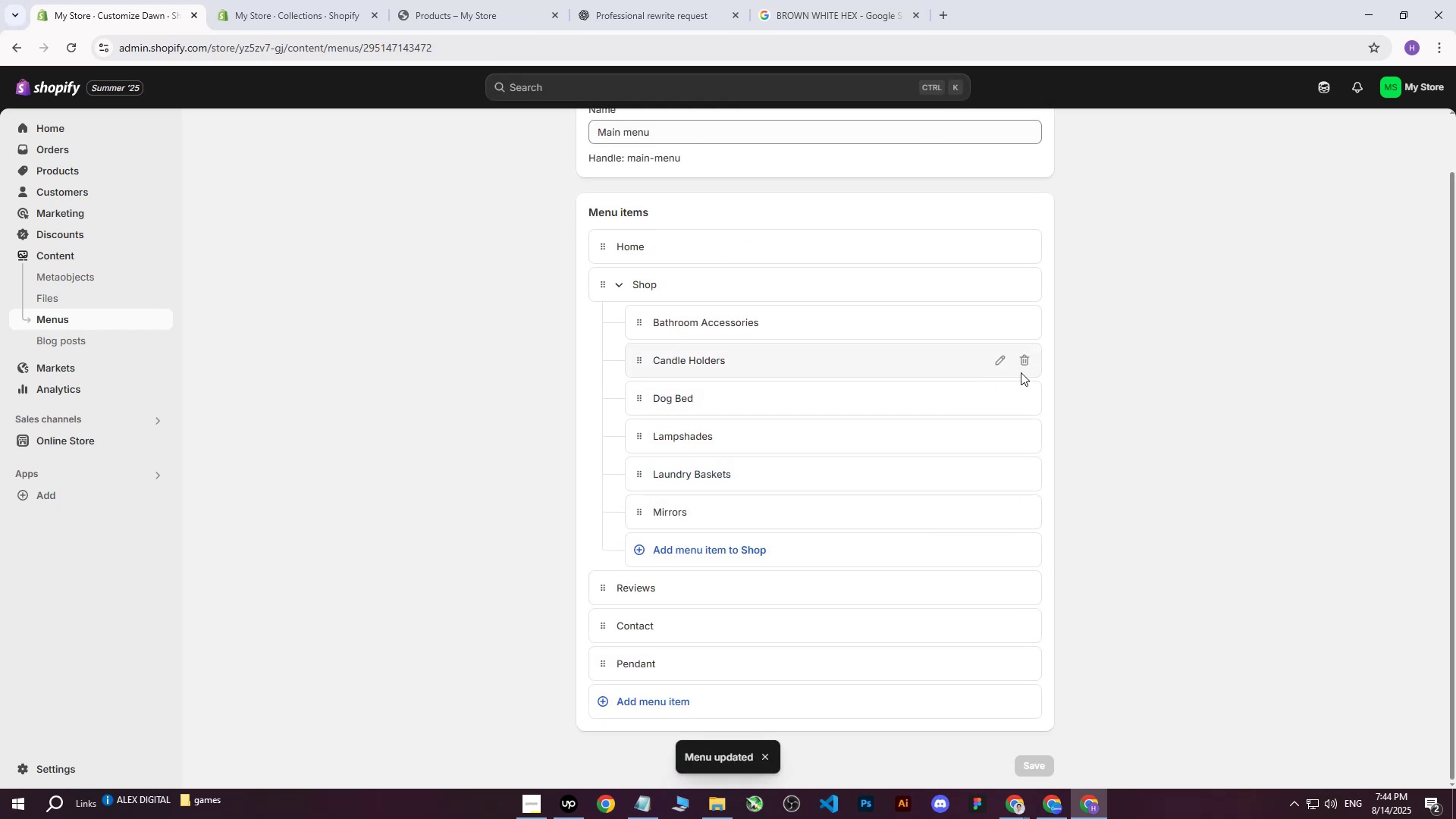 
left_click([1156, 366])
 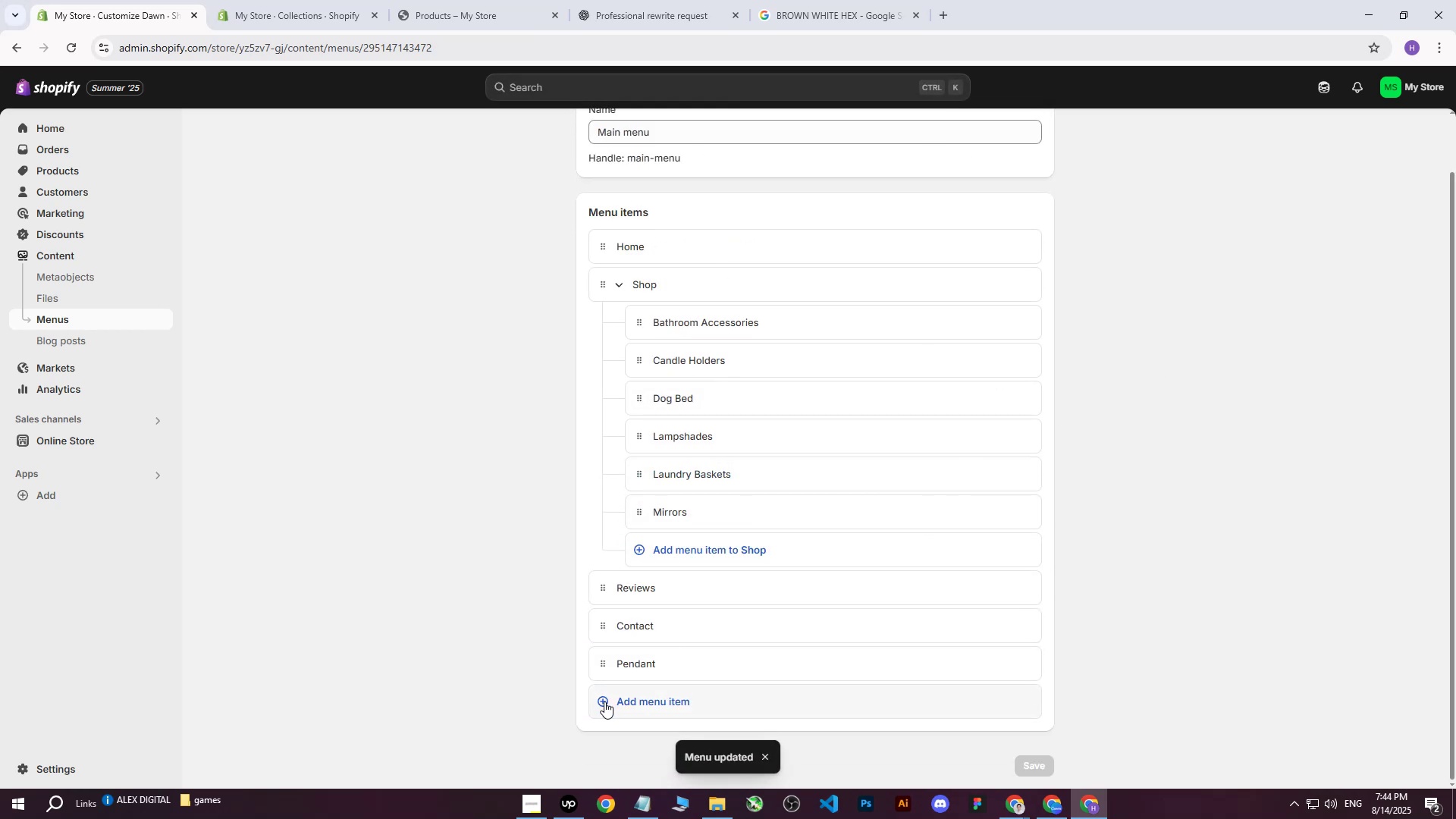 
left_click([604, 701])
 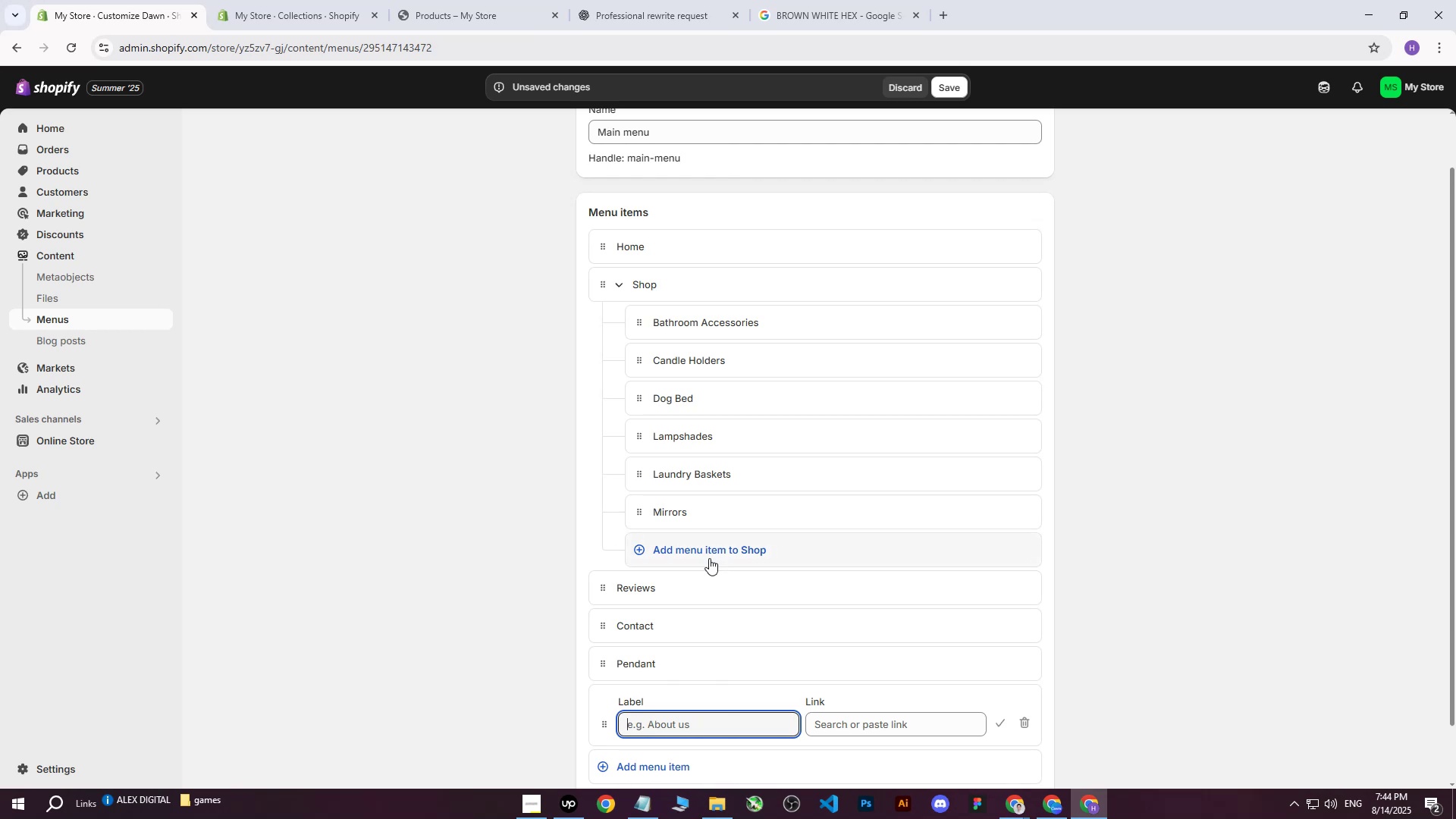 
left_click([874, 435])
 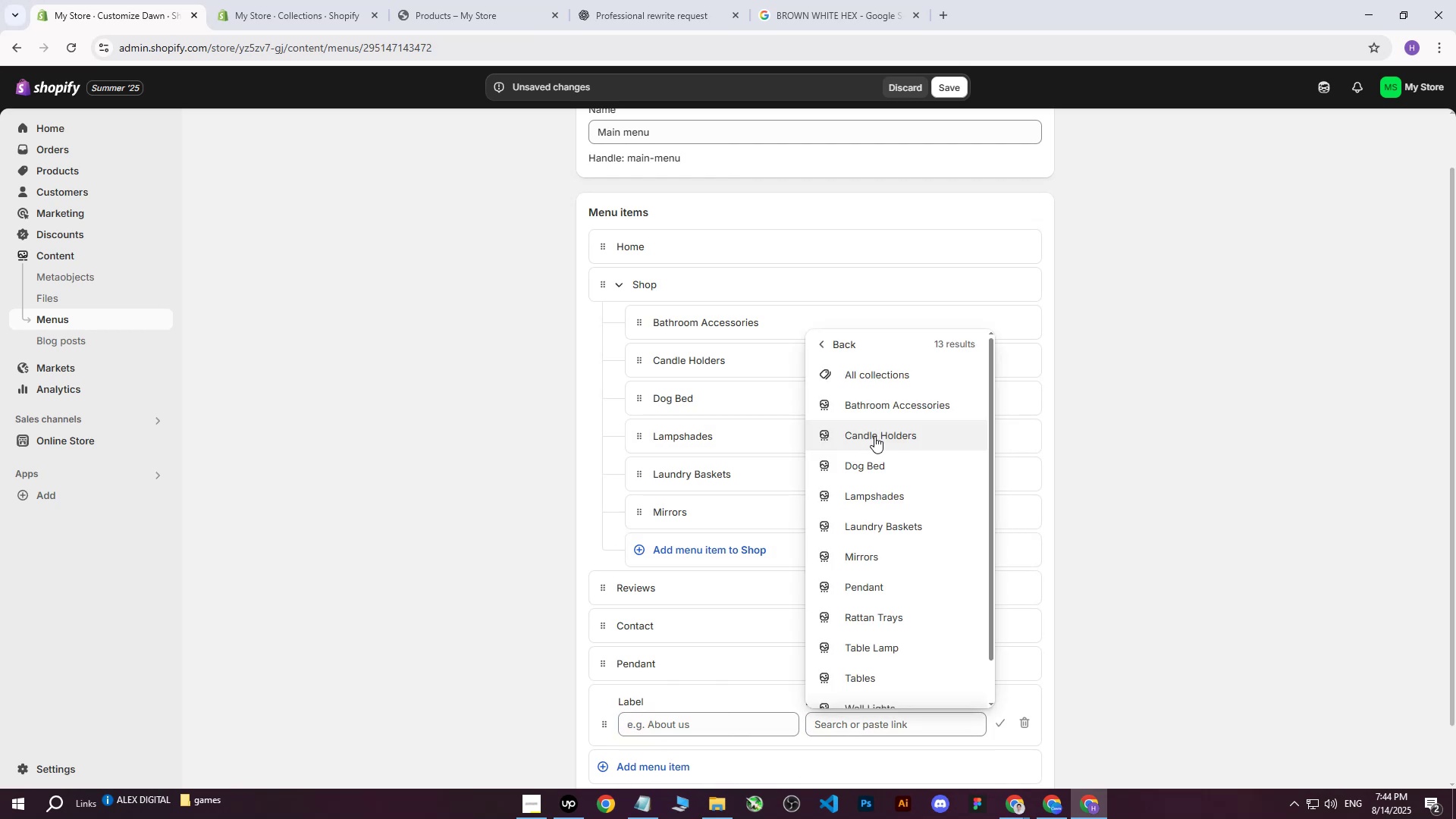 
scroll: coordinate [697, 463], scroll_direction: down, amount: 1.0
 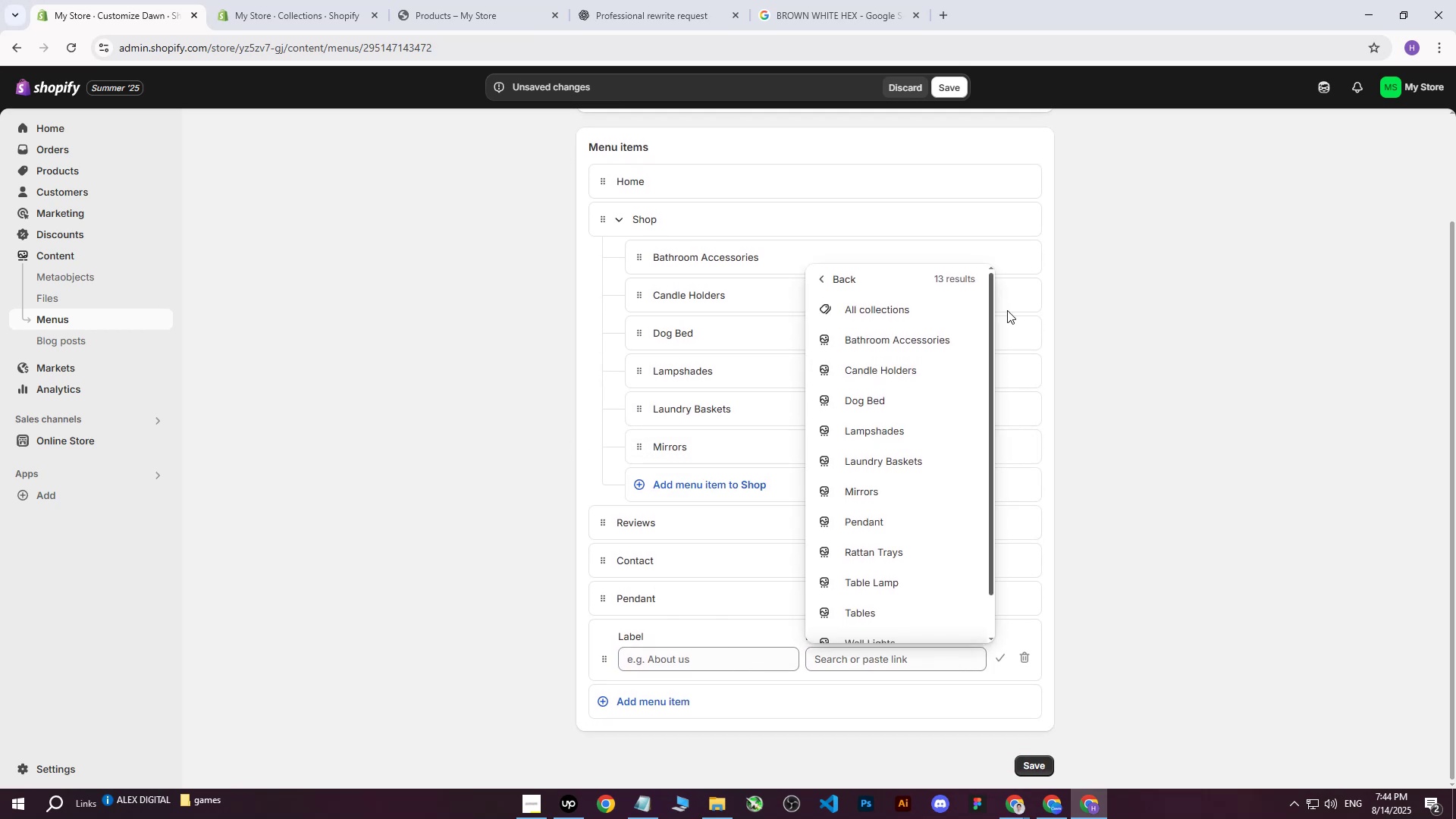 
left_click([1174, 351])
 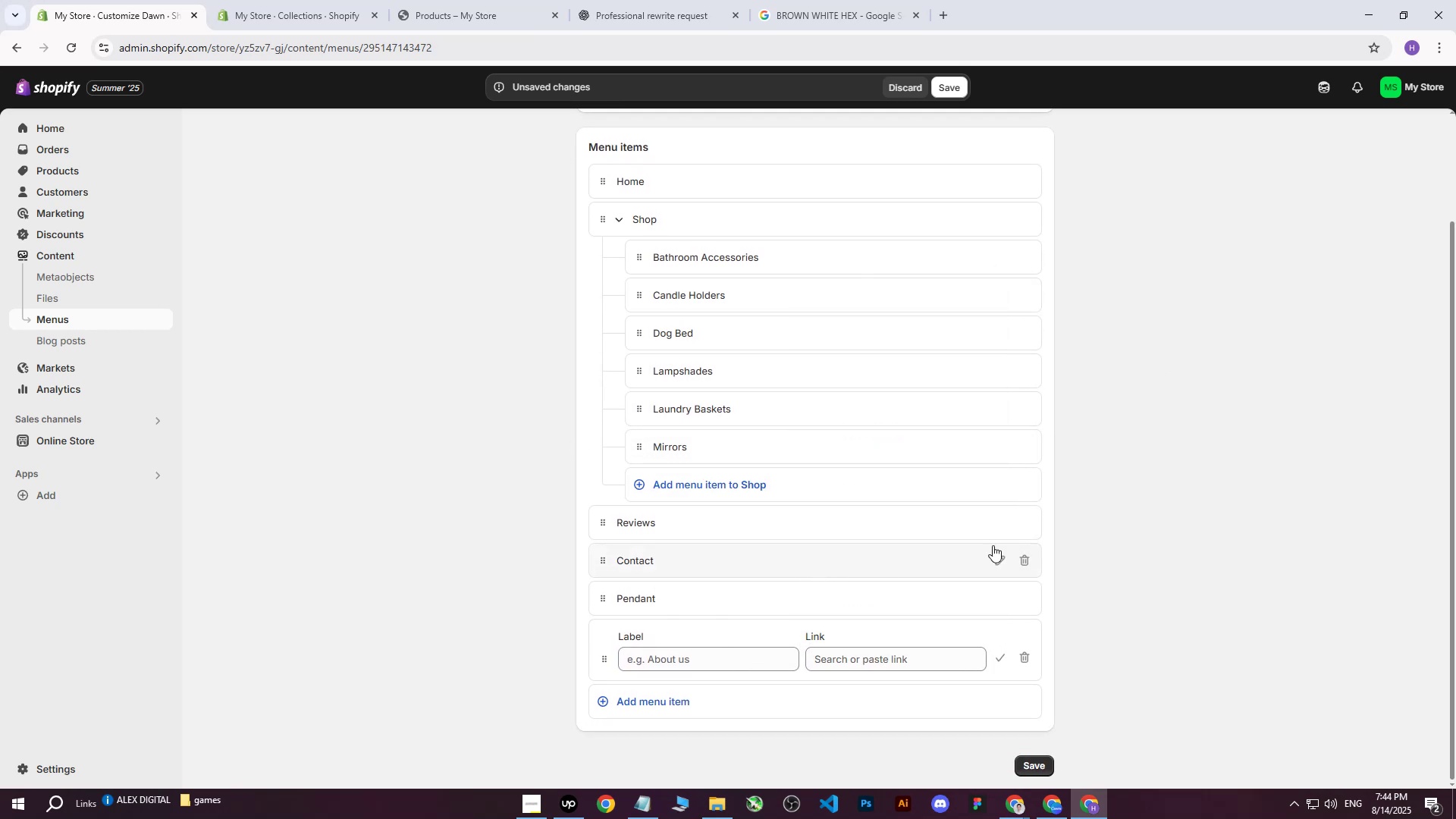 
left_click([1114, 517])
 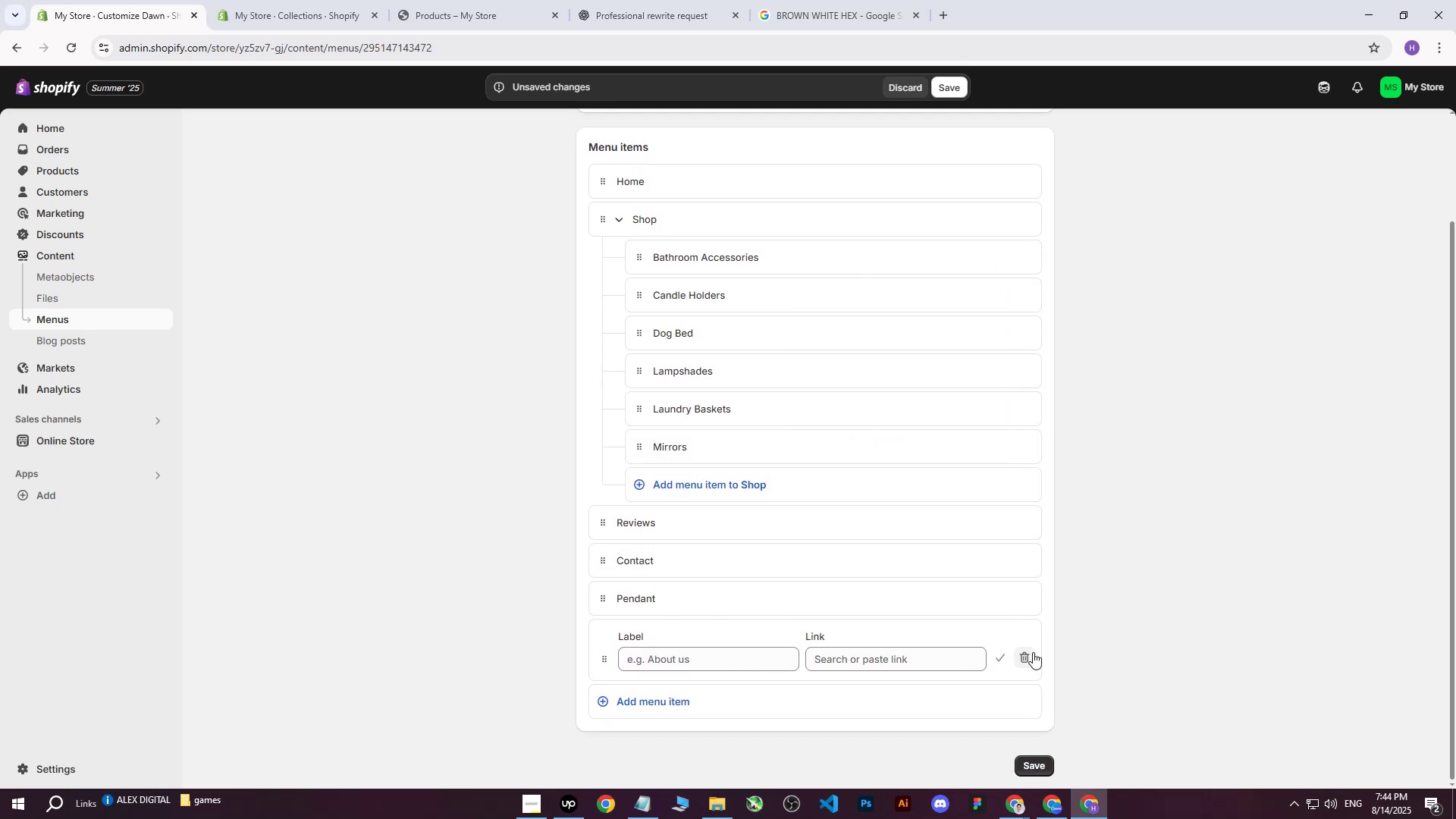 
left_click([1030, 660])
 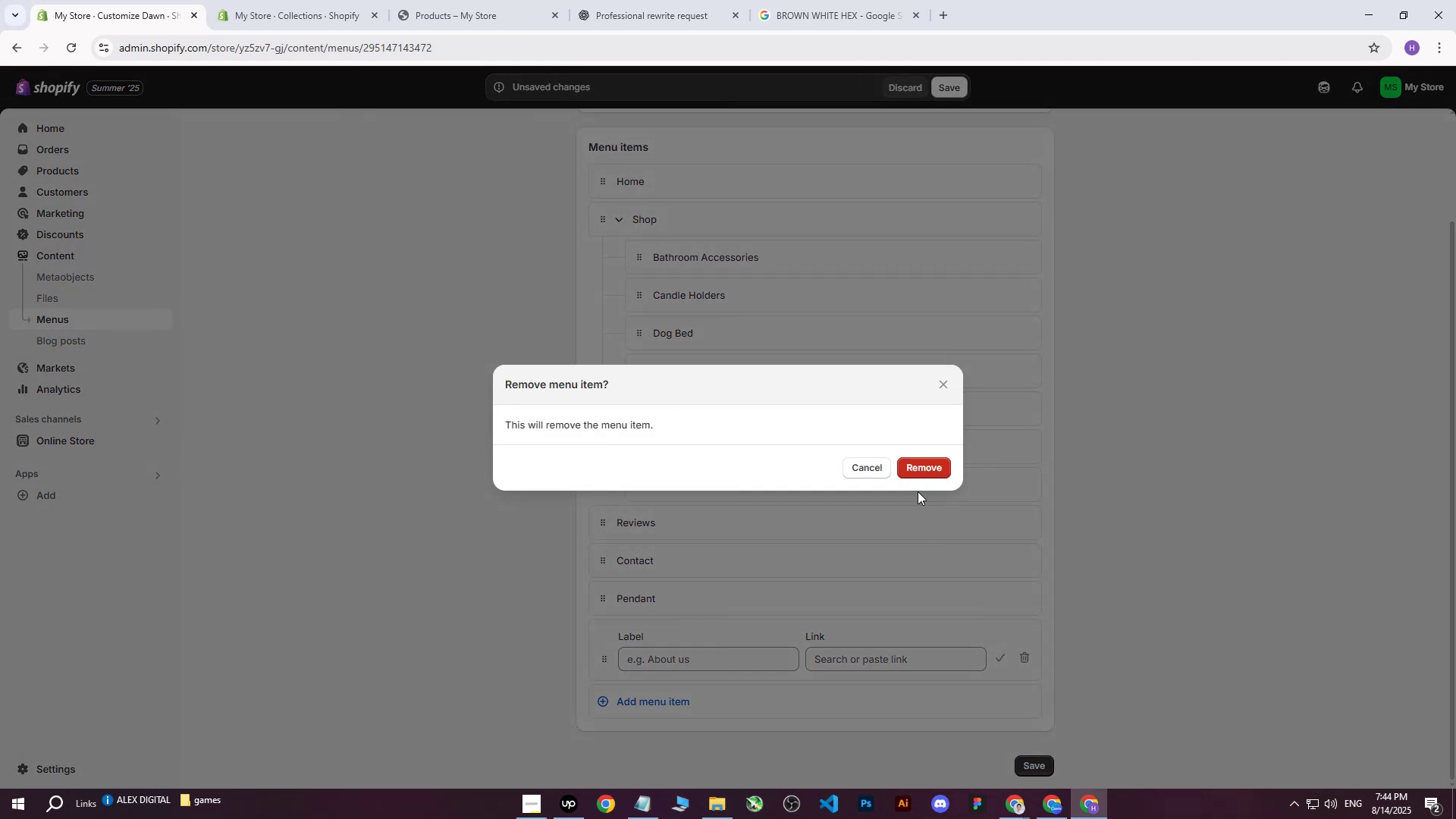 
left_click([912, 463])
 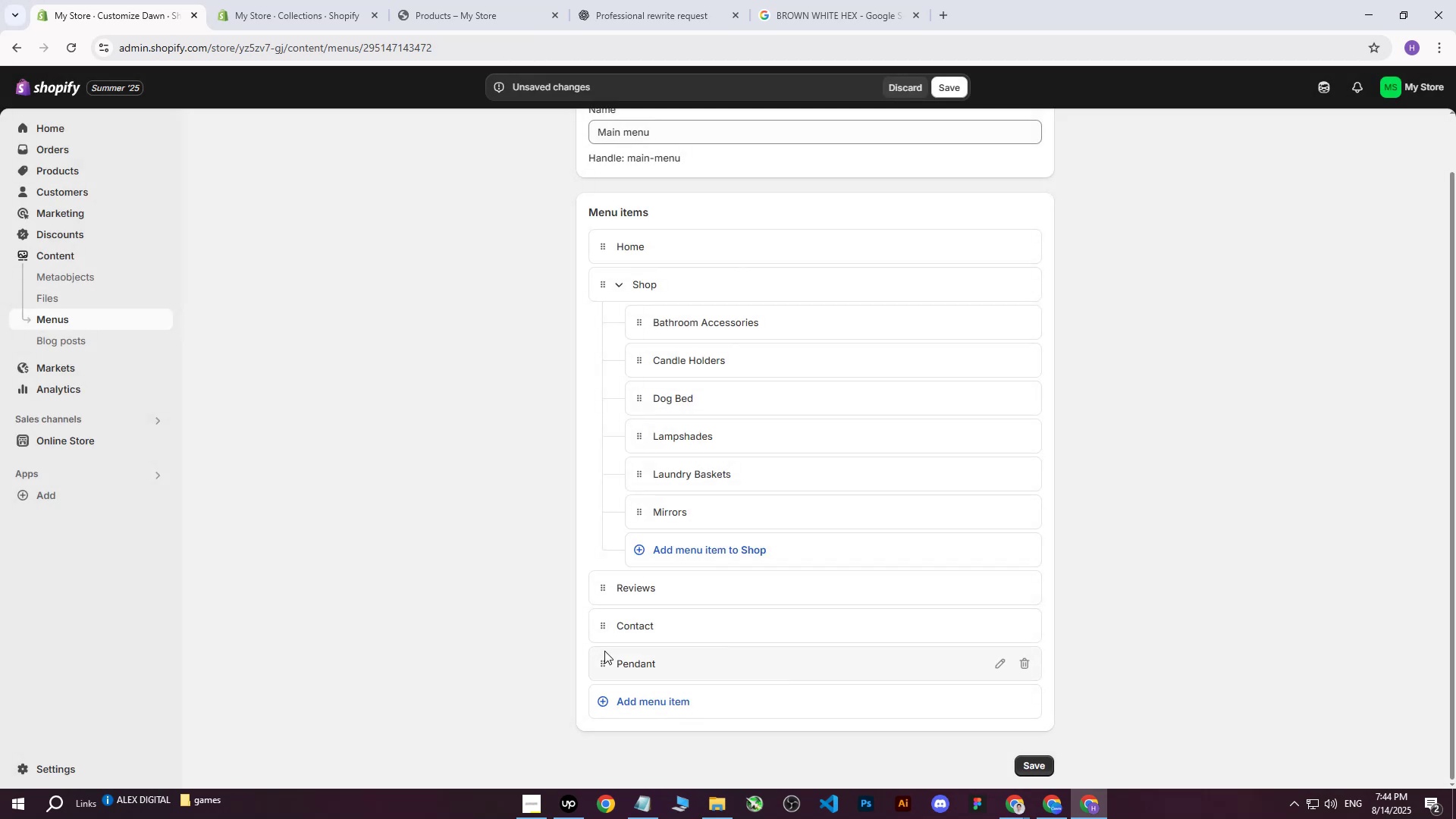 
left_click_drag(start_coordinate=[604, 666], to_coordinate=[640, 555])
 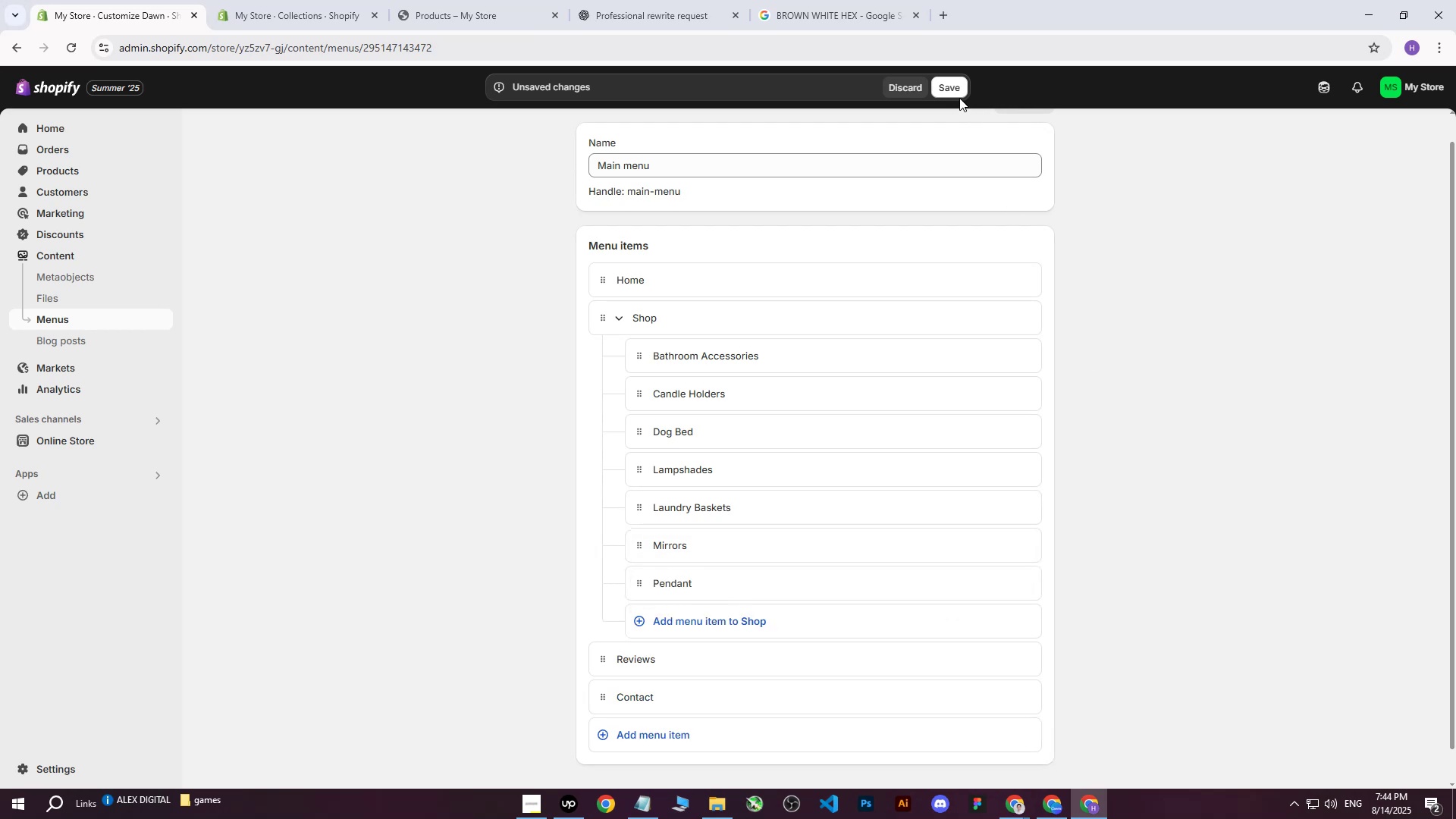 
double_click([959, 96])
 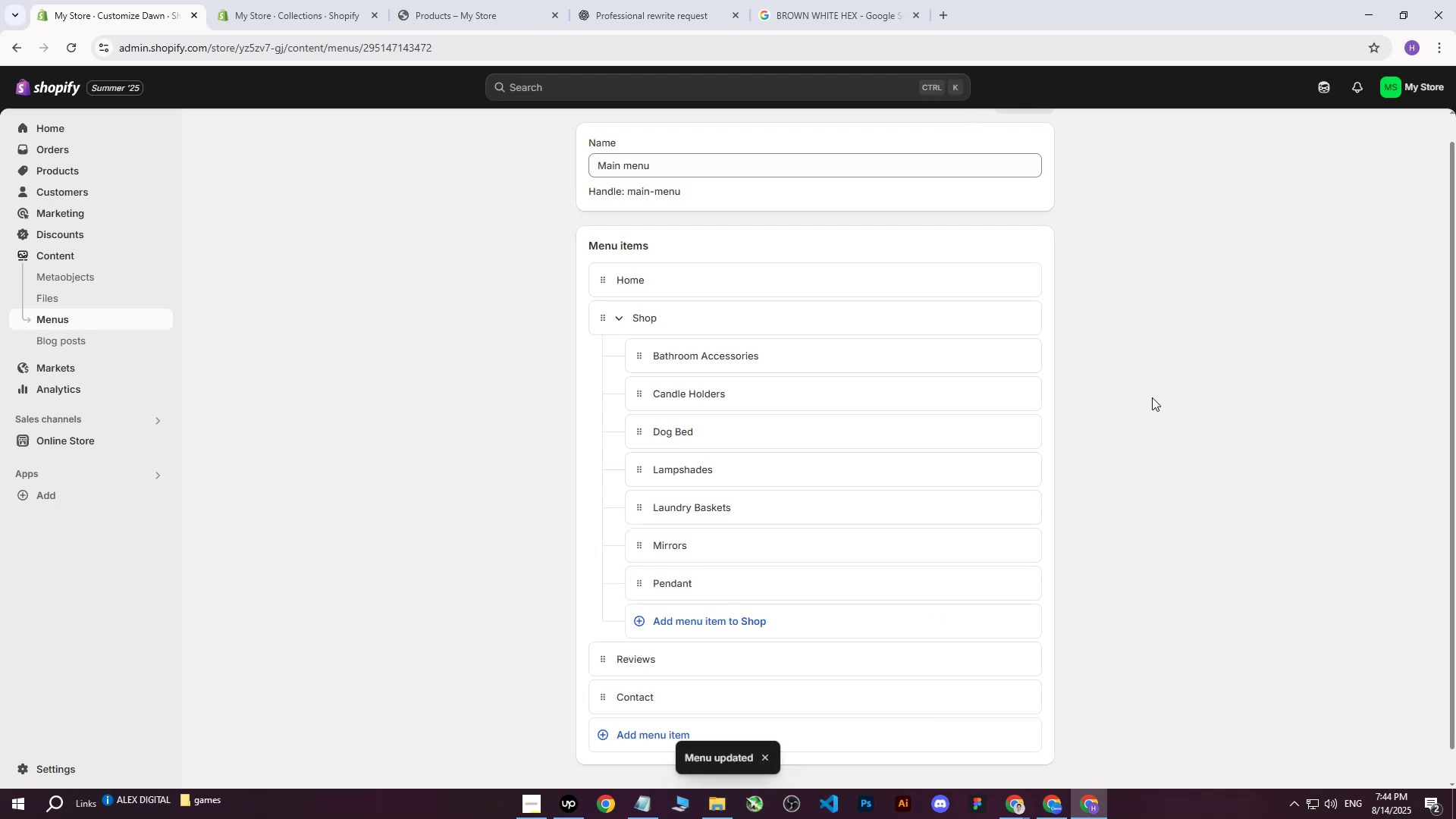 
left_click([1182, 453])
 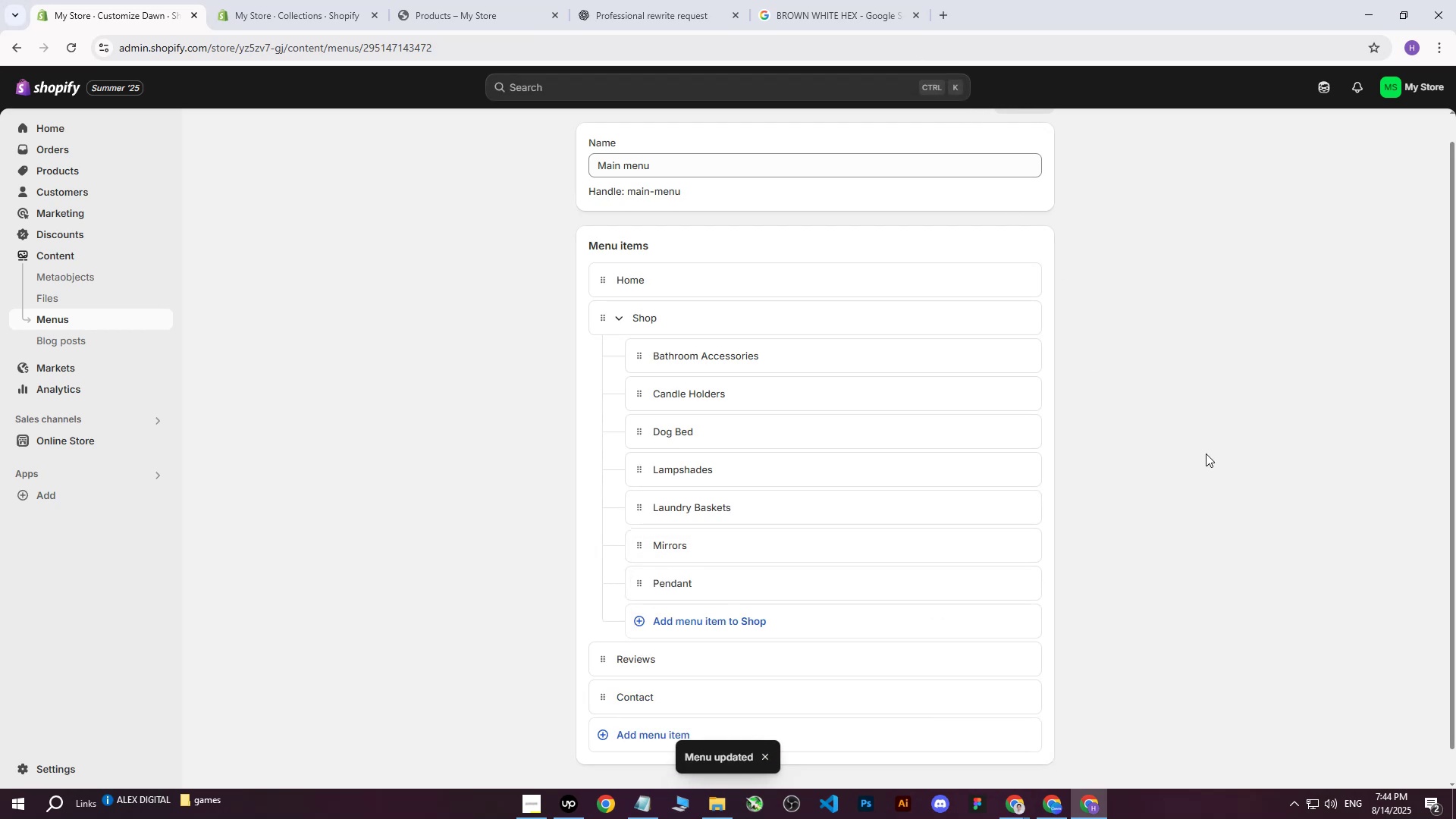 
scroll: coordinate [1160, 482], scroll_direction: down, amount: 2.0
 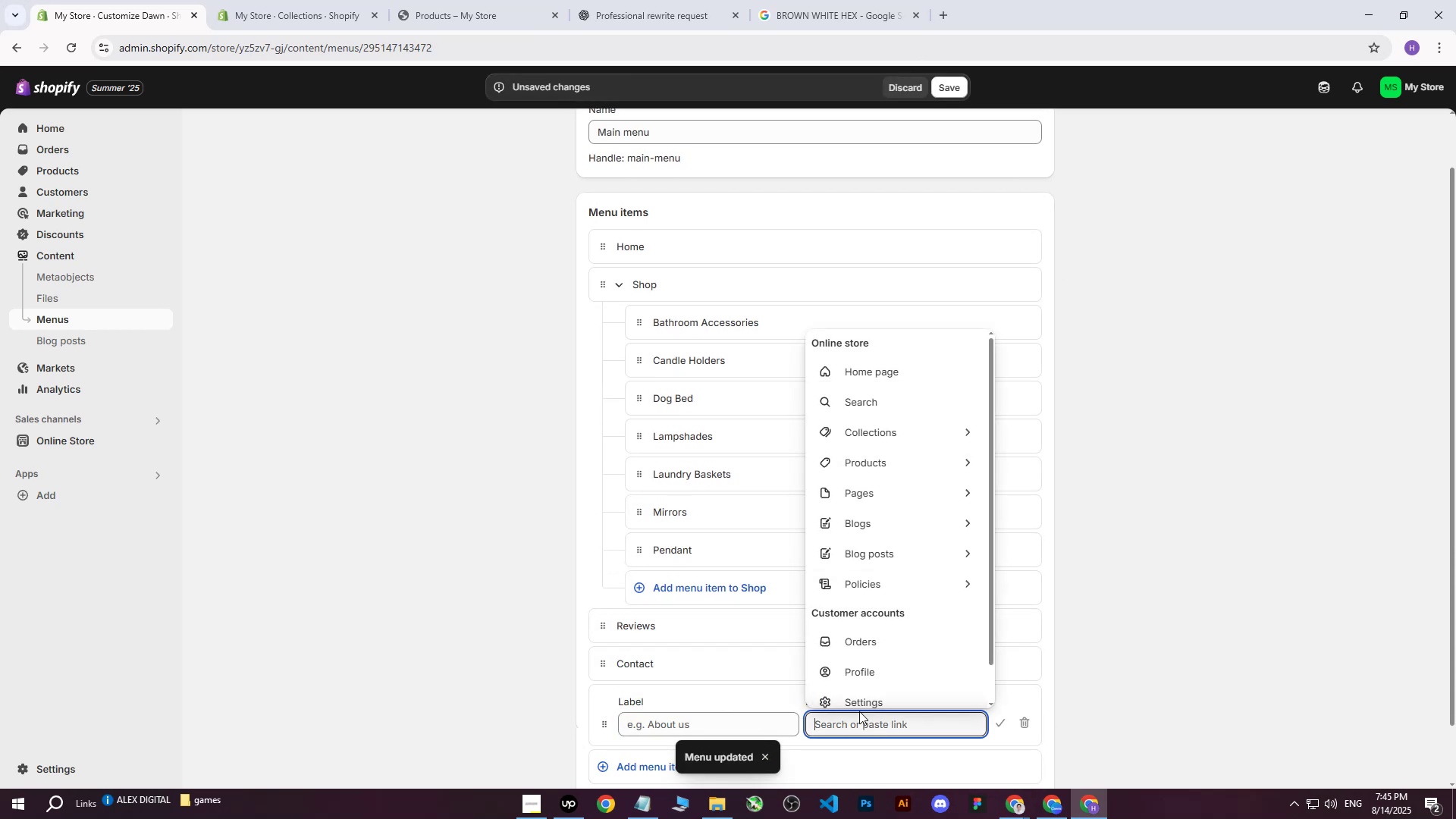 
left_click([883, 425])
 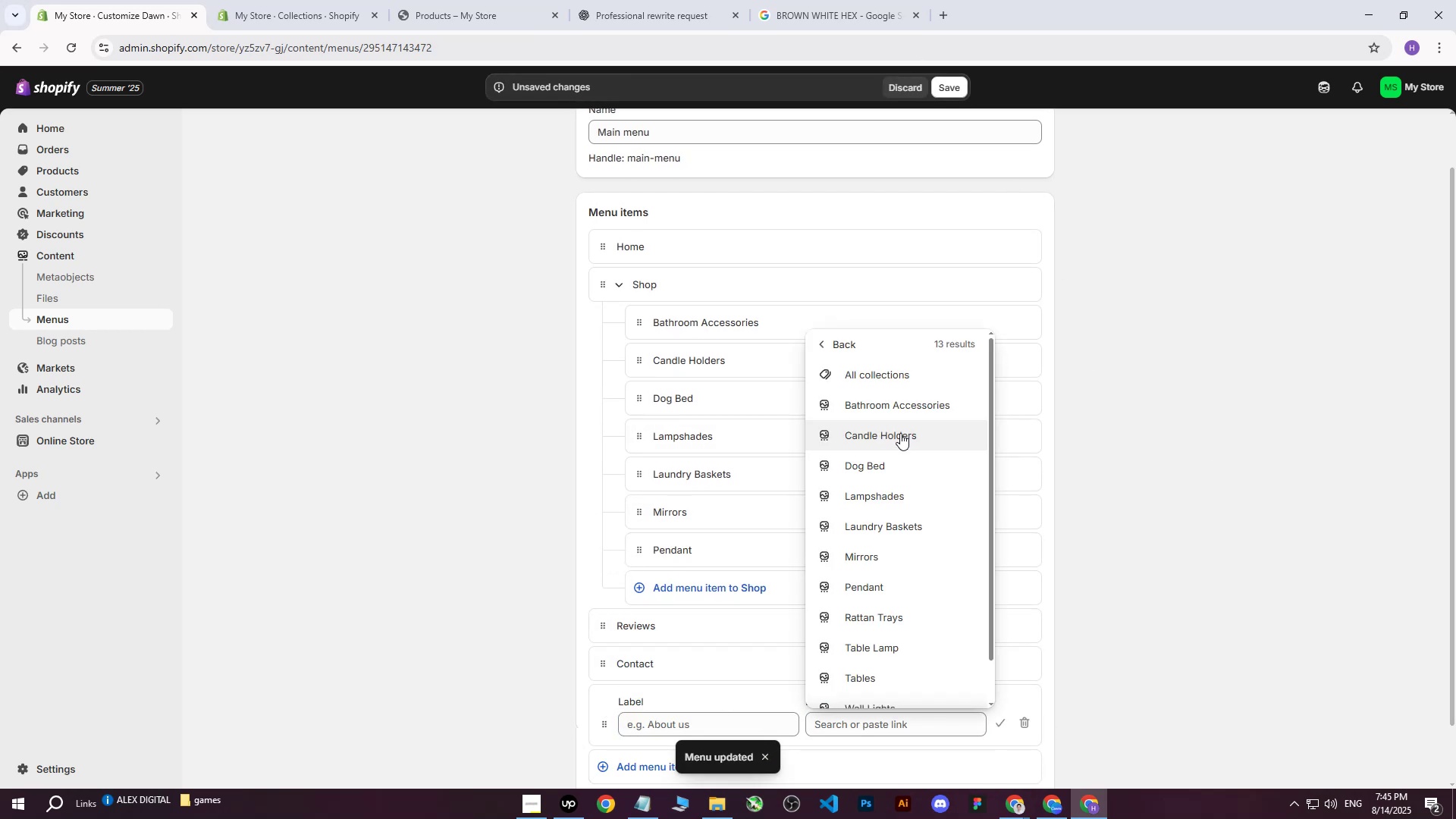 
scroll: coordinate [912, 446], scroll_direction: down, amount: 2.0
 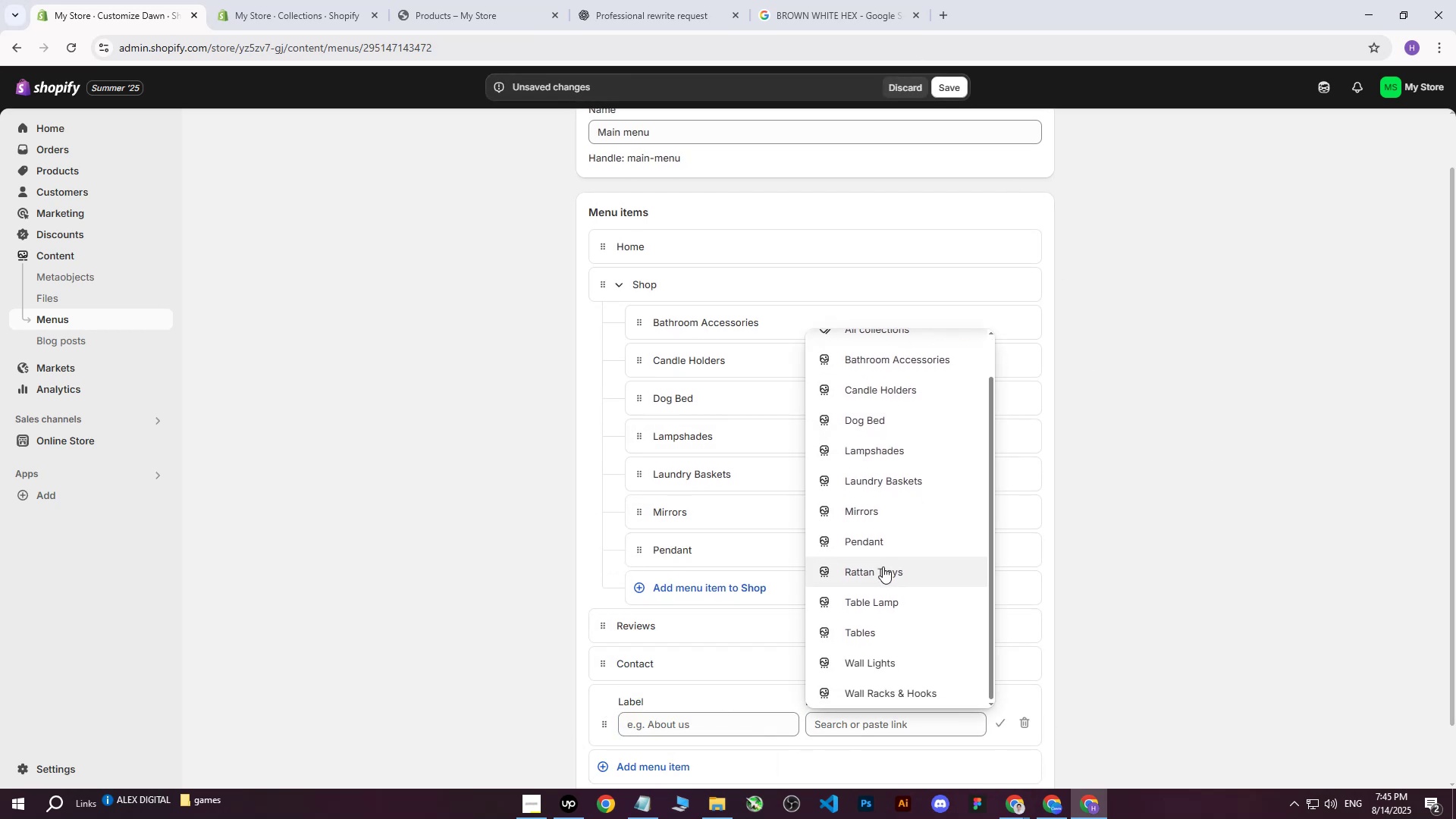 
left_click([882, 569])
 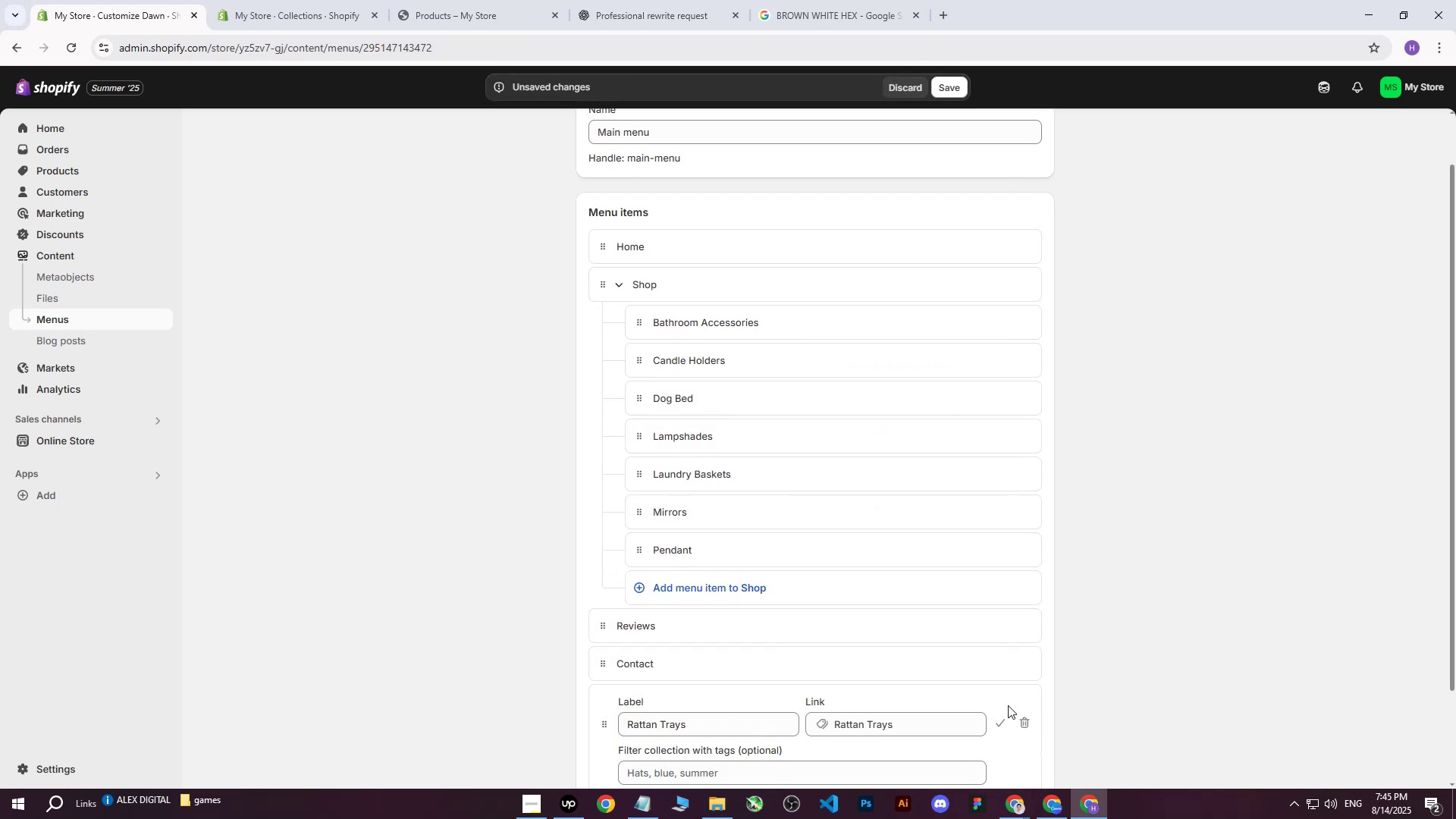 
left_click([1006, 721])
 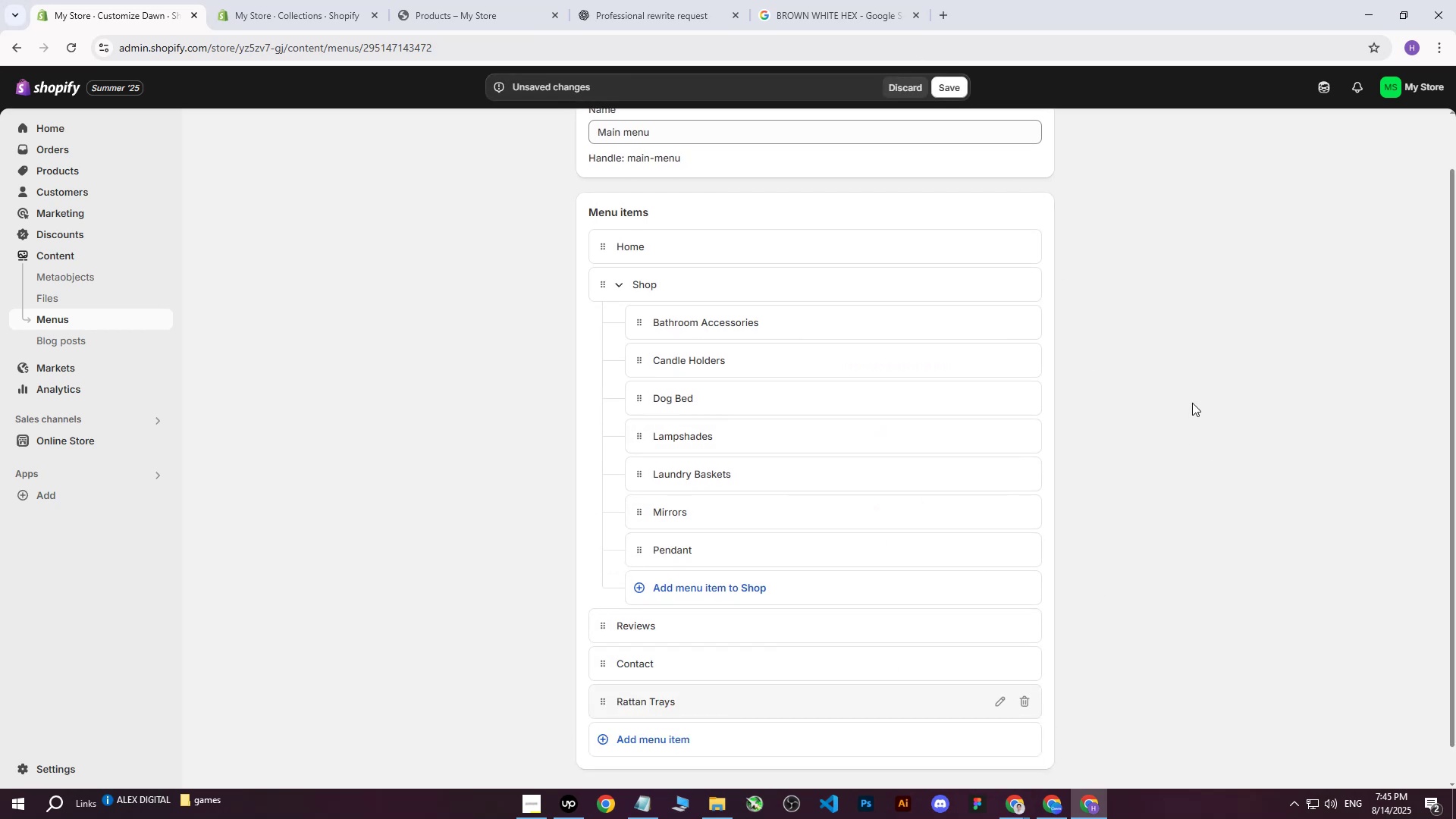 
scroll: coordinate [1192, 402], scroll_direction: down, amount: 3.0
 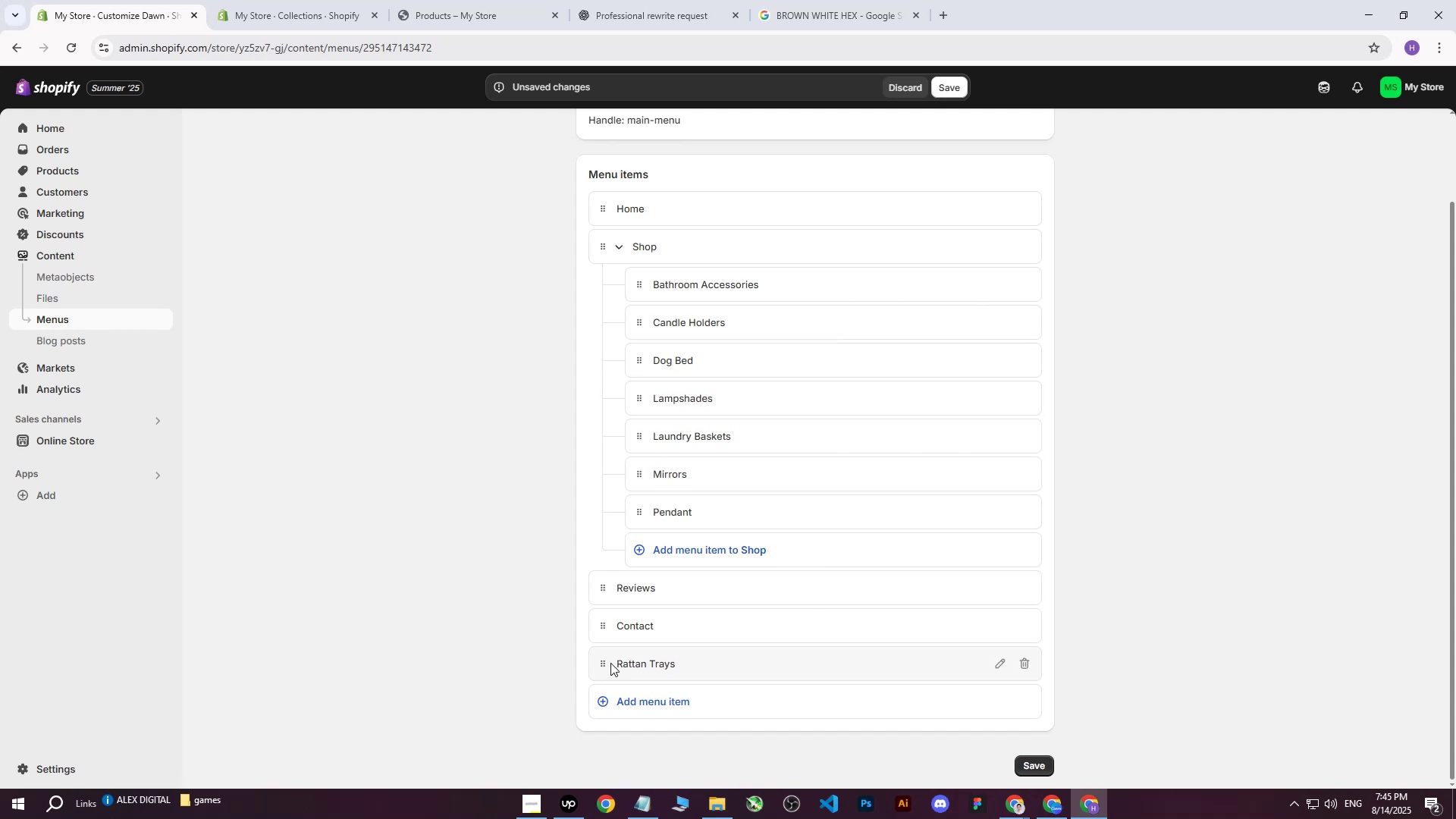 
left_click_drag(start_coordinate=[607, 663], to_coordinate=[617, 570])
 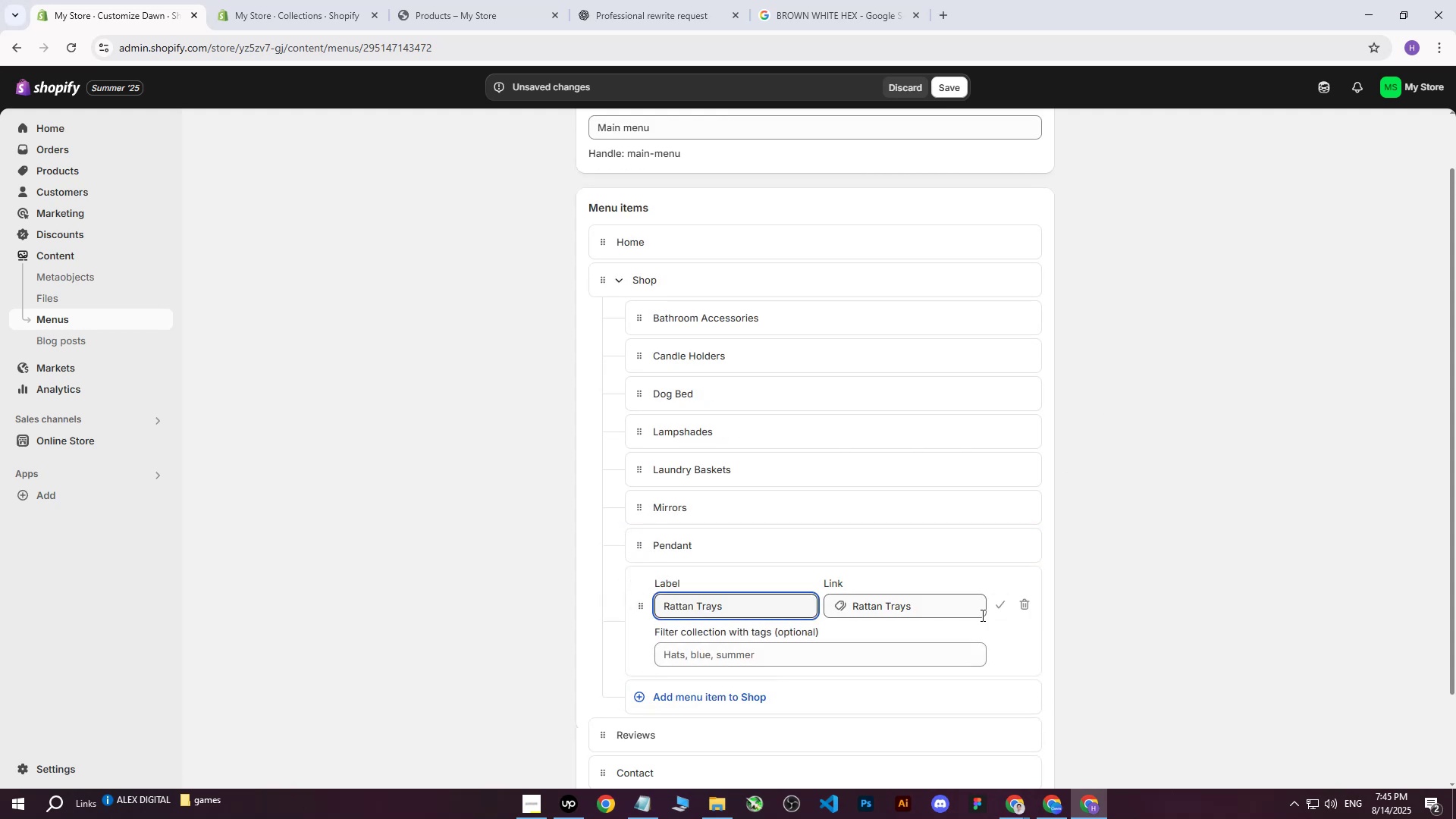 
left_click([1006, 614])
 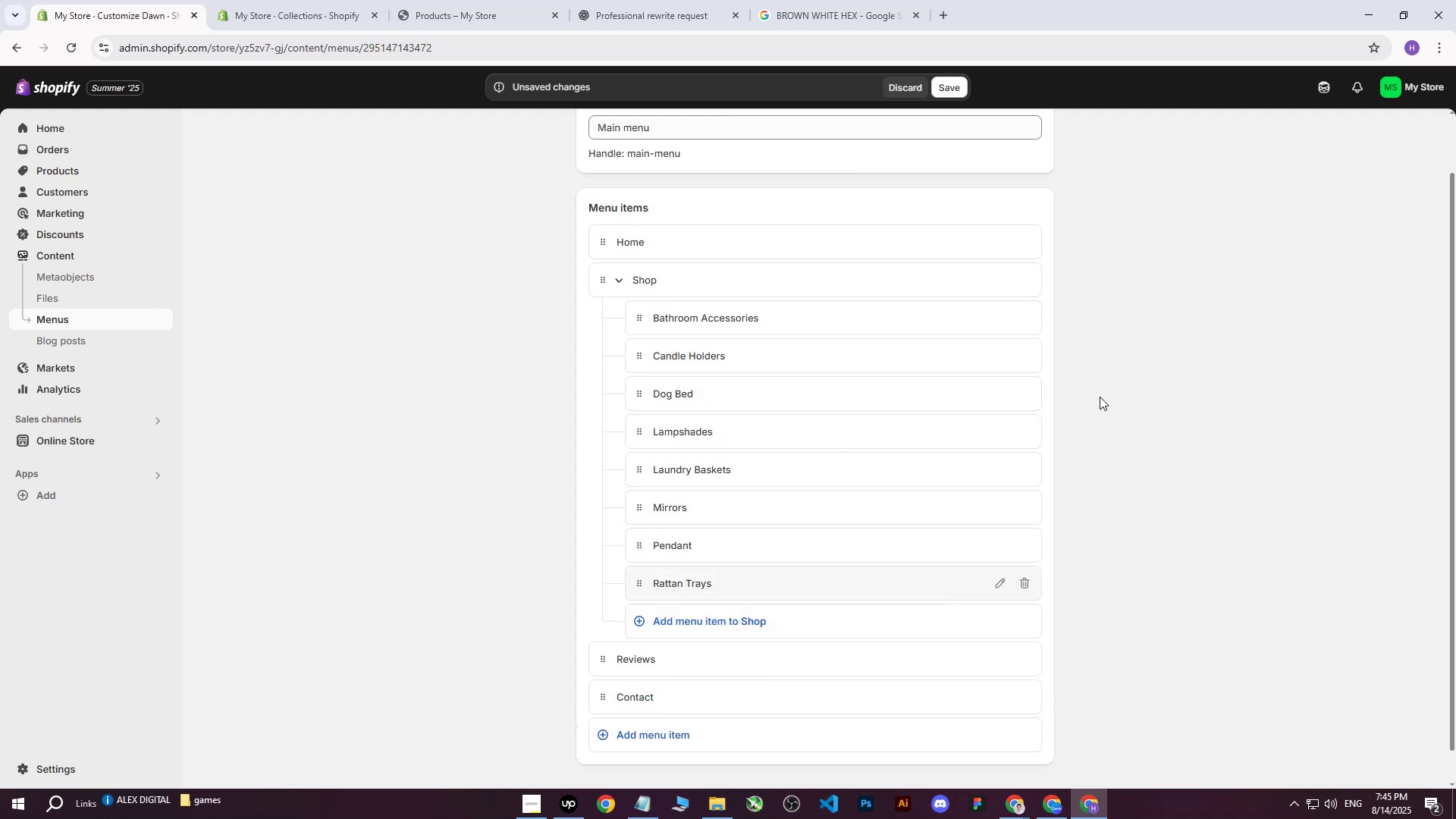 
left_click([1100, 397])
 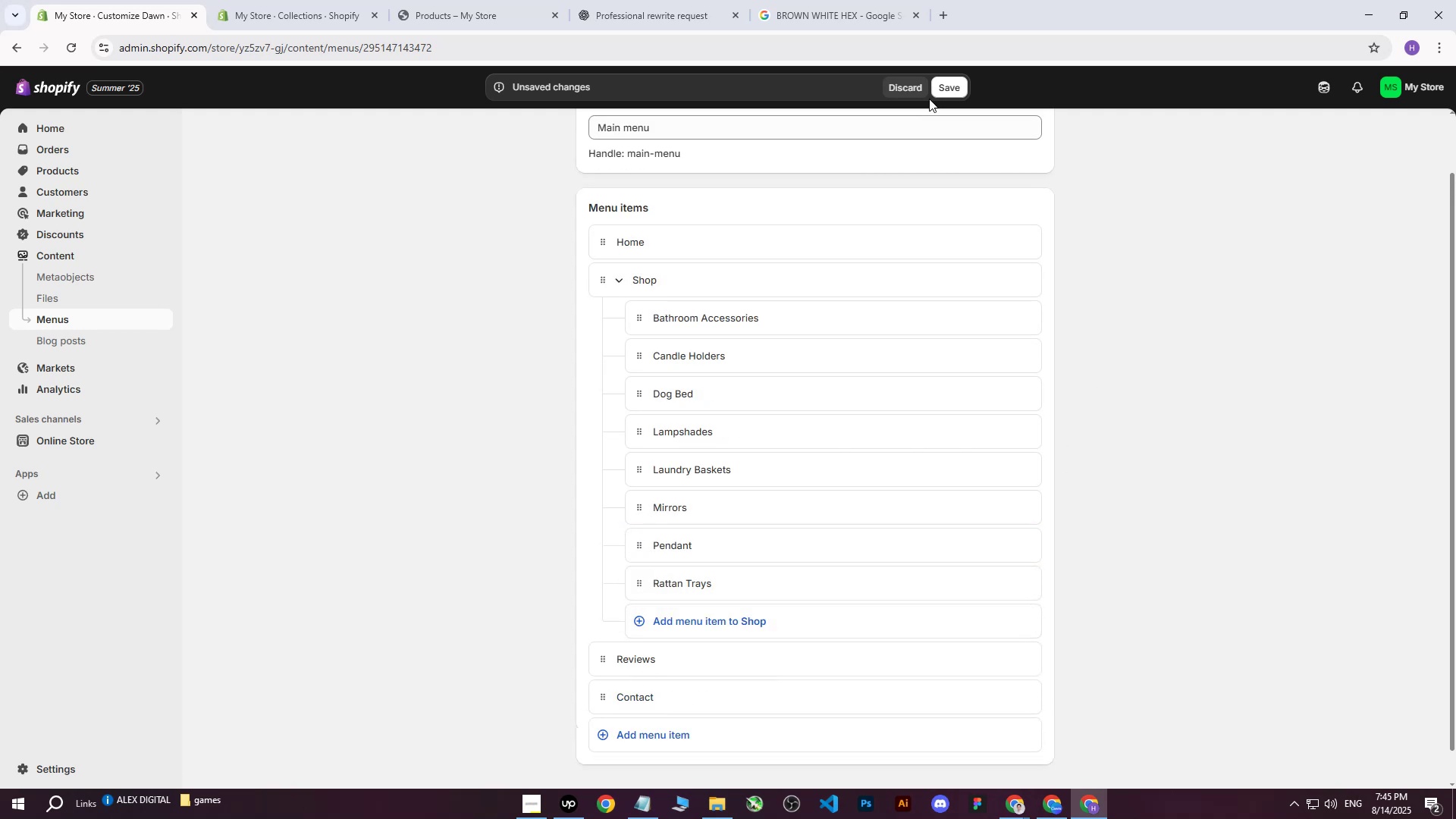 
left_click([942, 80])
 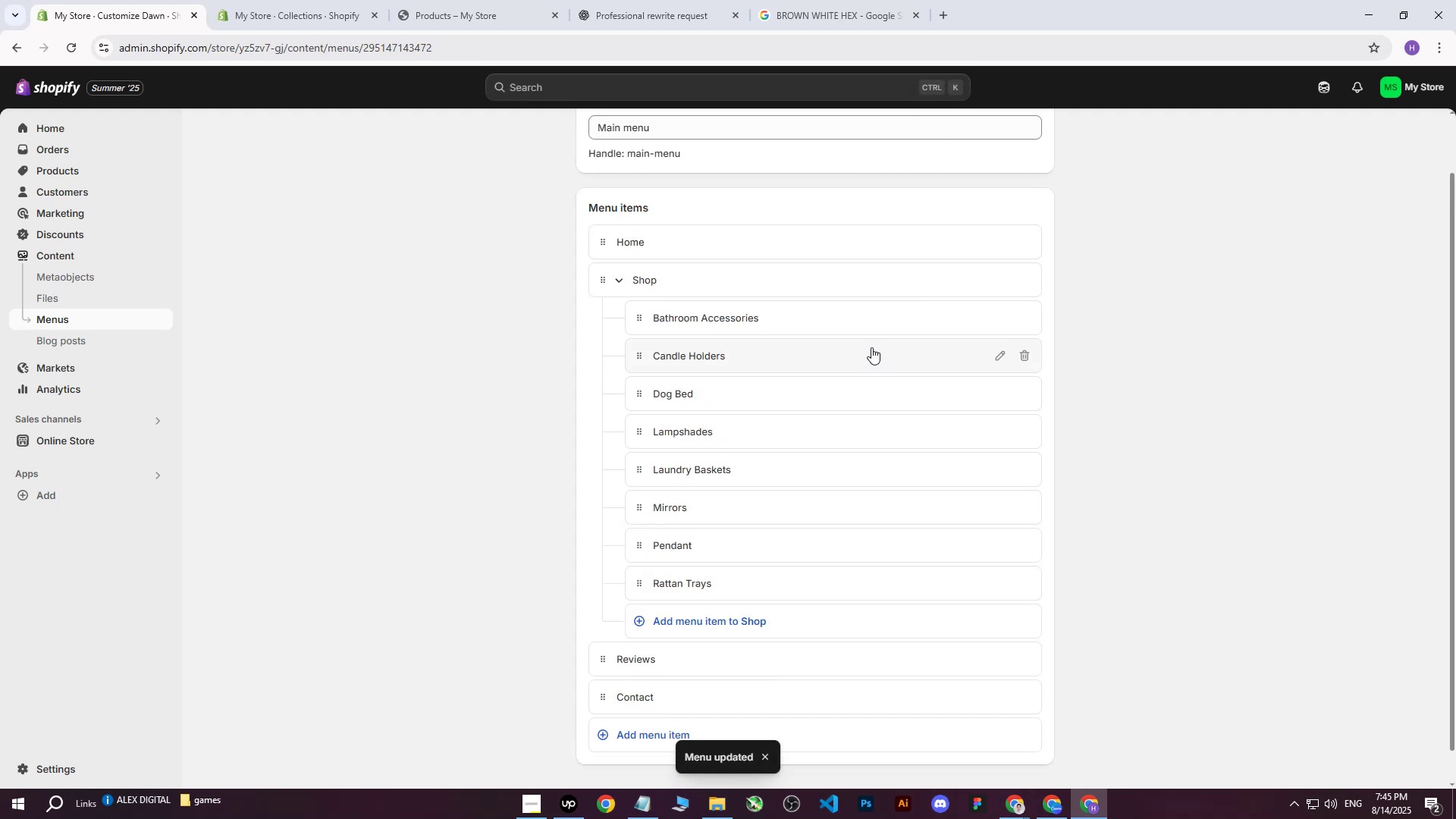 
wait(5.11)
 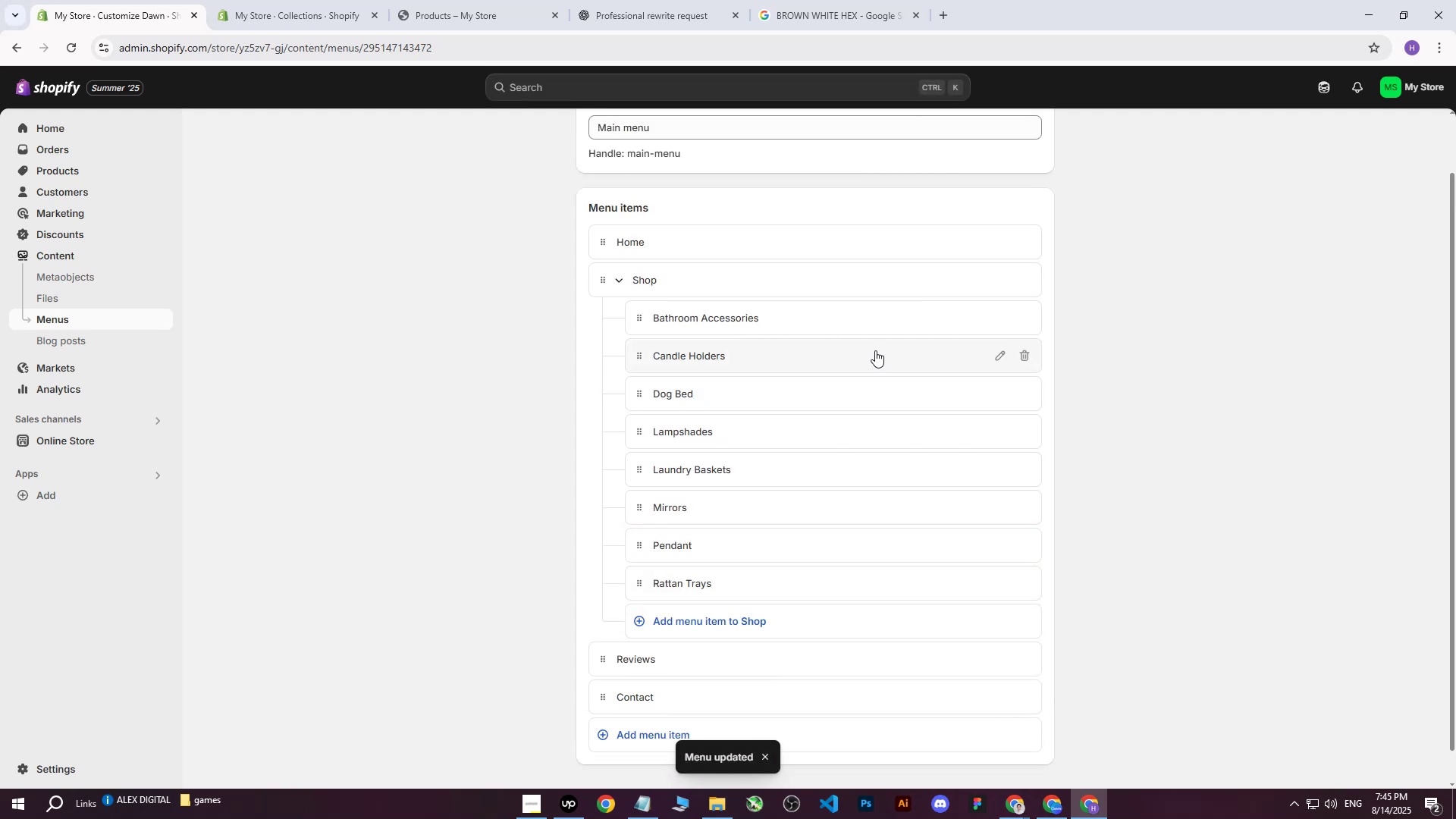 
scroll: coordinate [875, 423], scroll_direction: down, amount: 1.0
 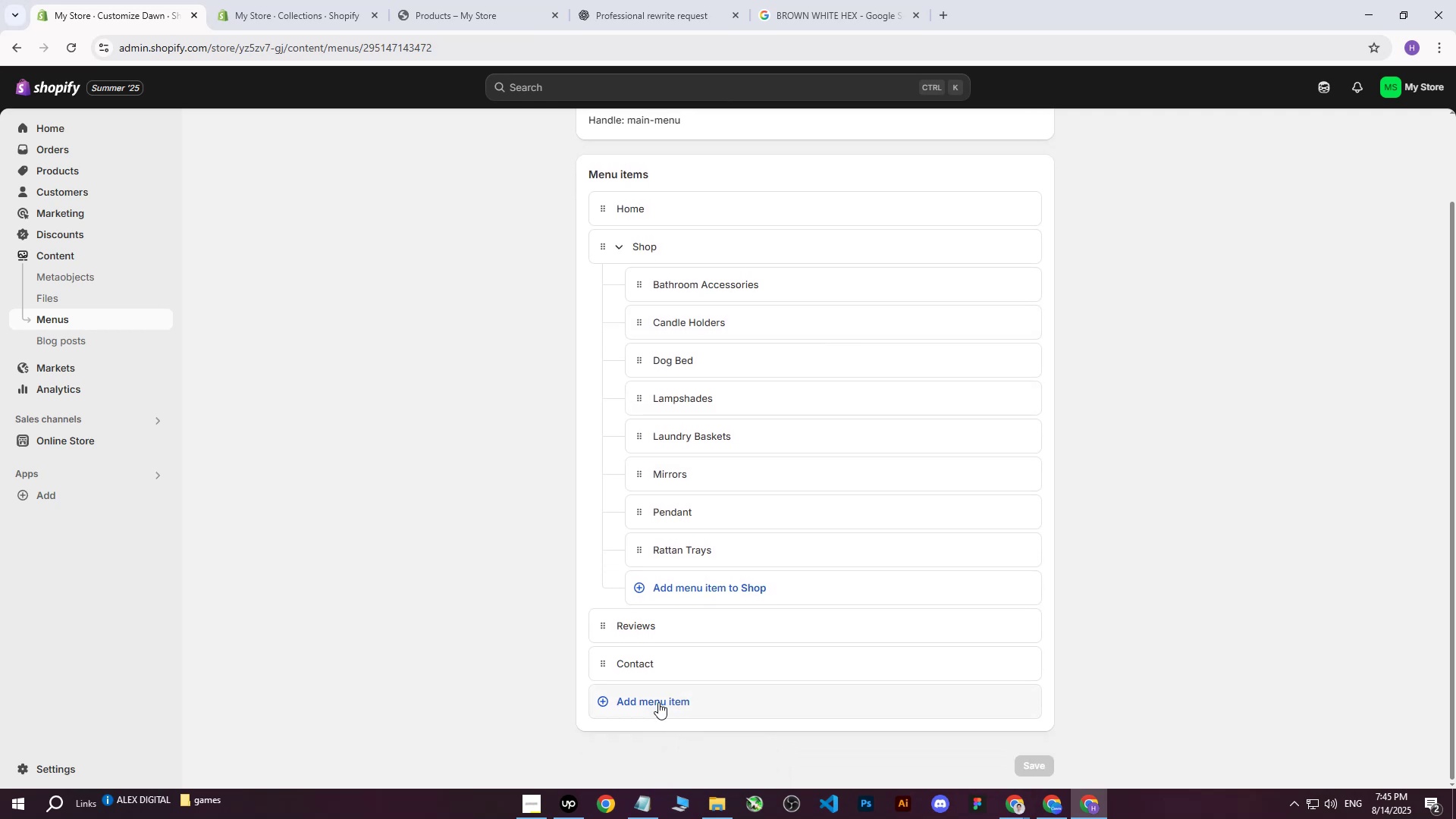 
left_click([657, 702])
 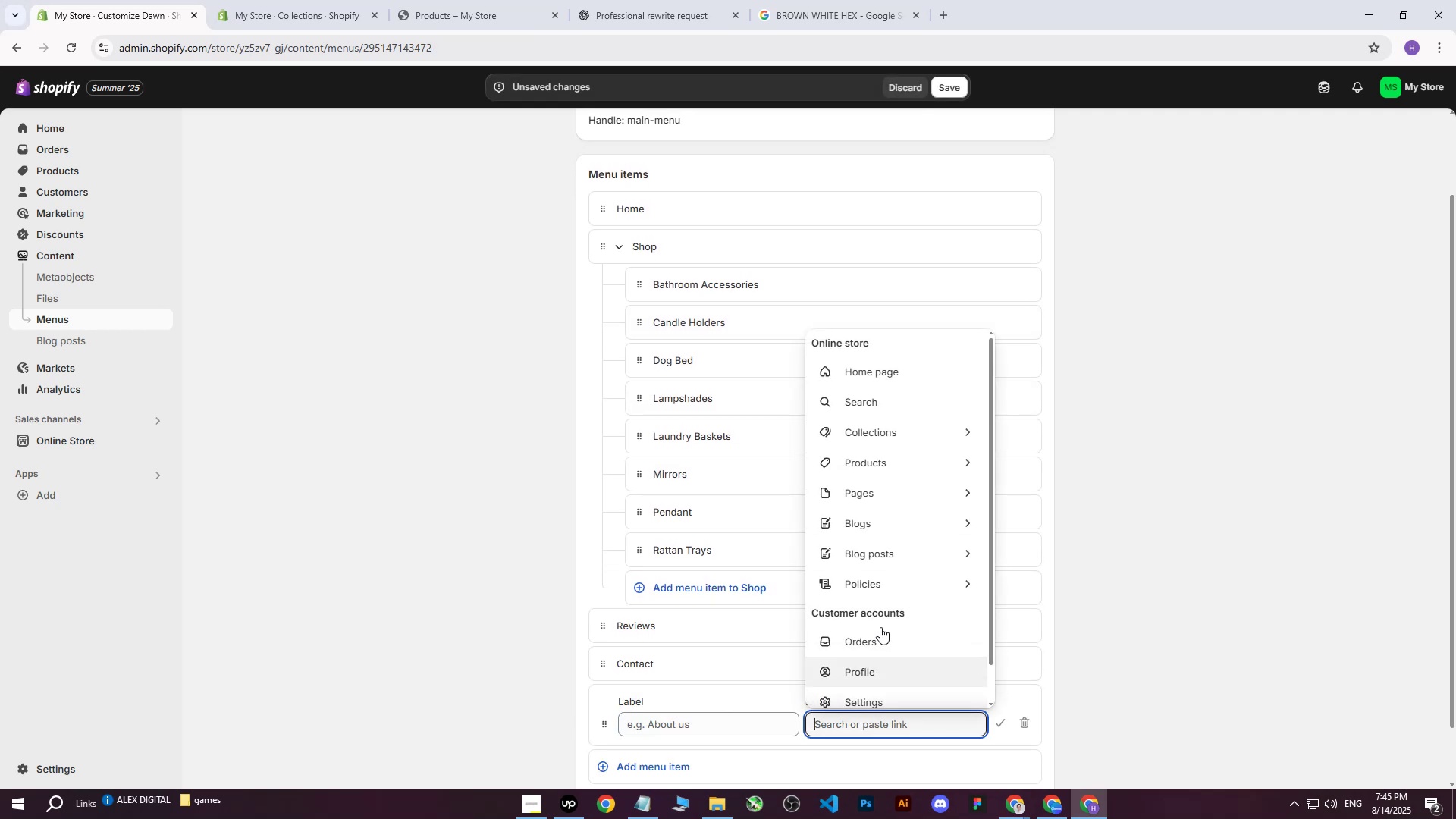 
left_click([871, 428])
 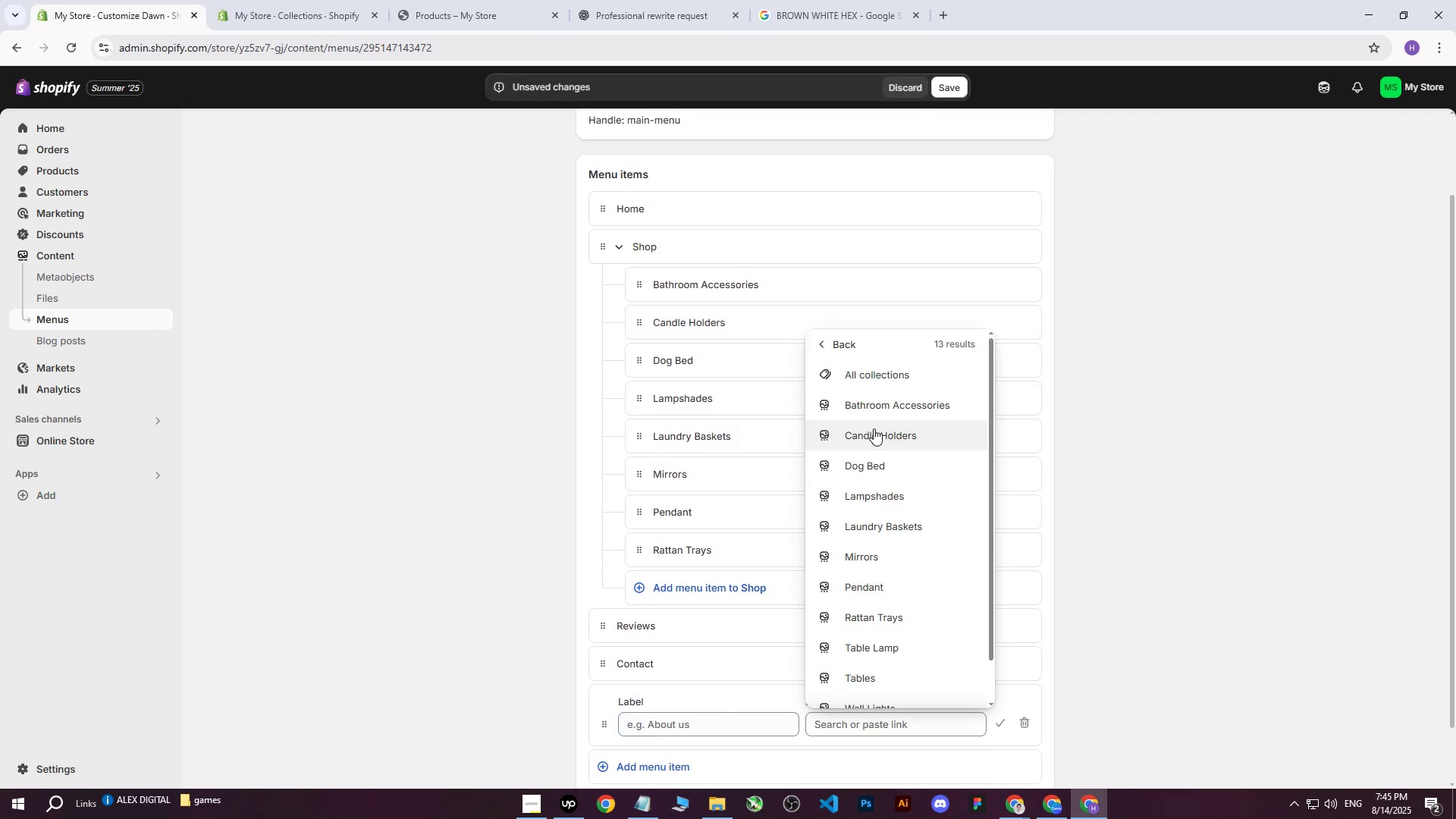 
scroll: coordinate [878, 423], scroll_direction: down, amount: 2.0
 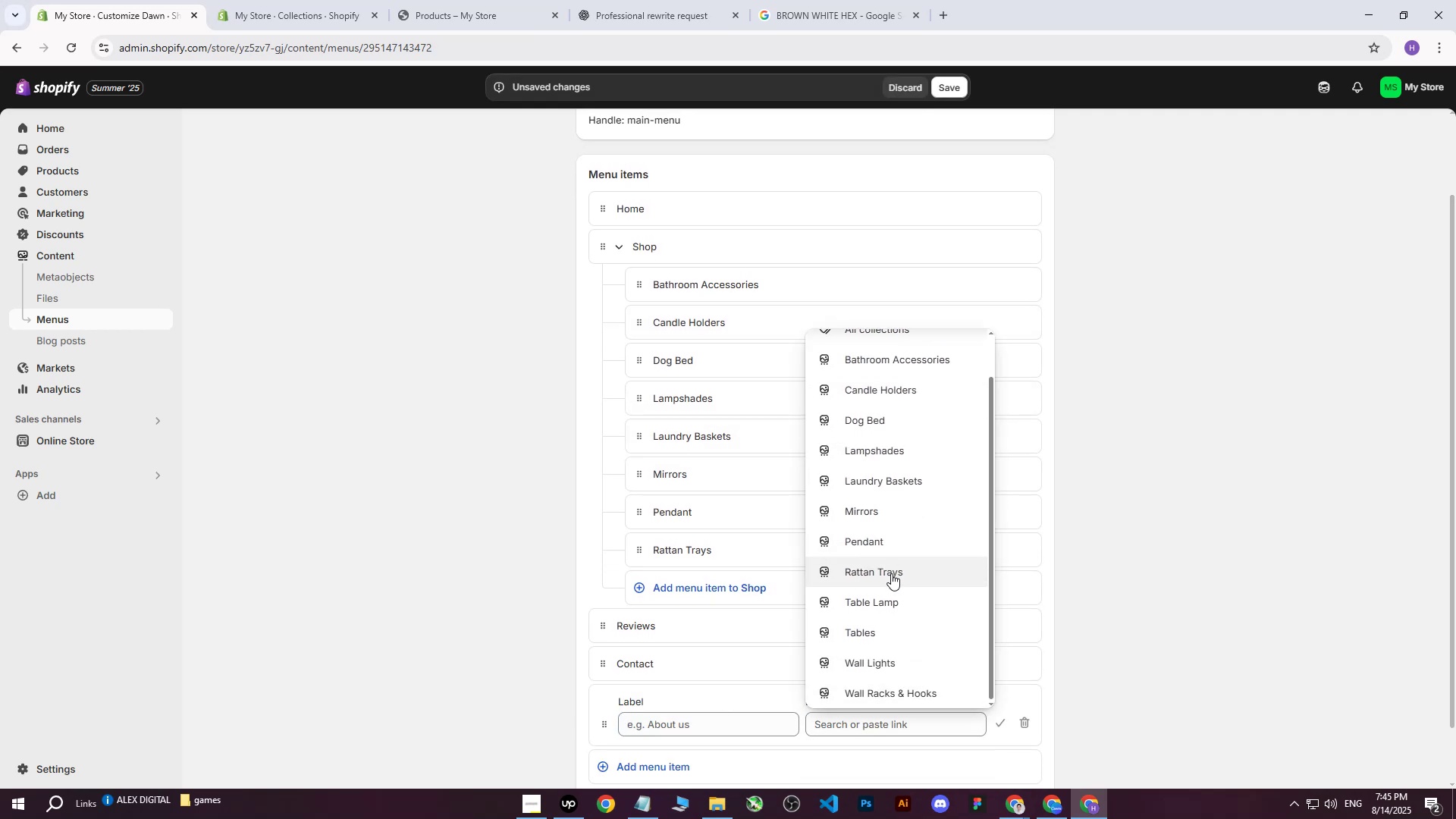 
left_click([877, 605])
 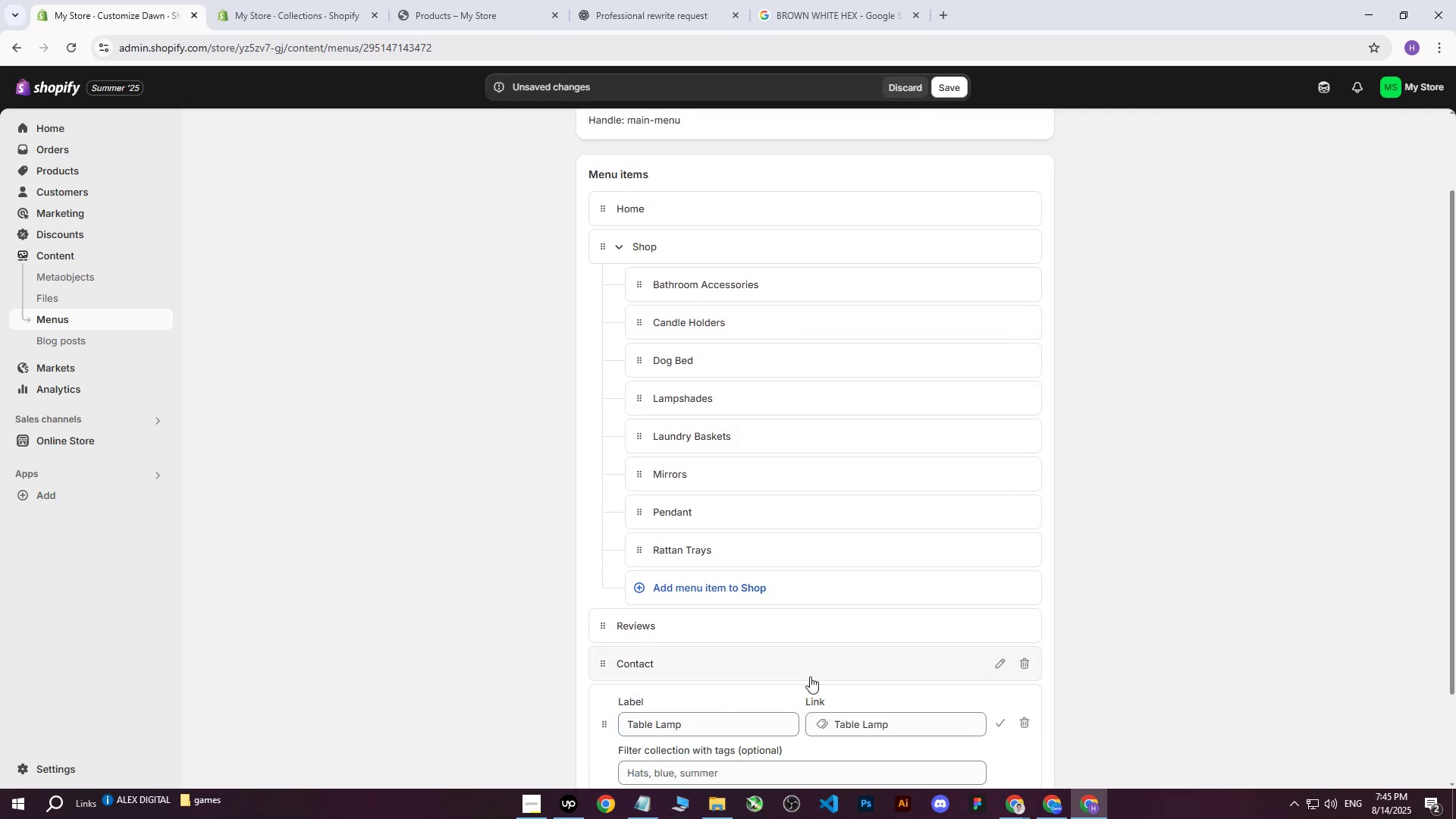 
scroll: coordinate [854, 573], scroll_direction: down, amount: 1.0
 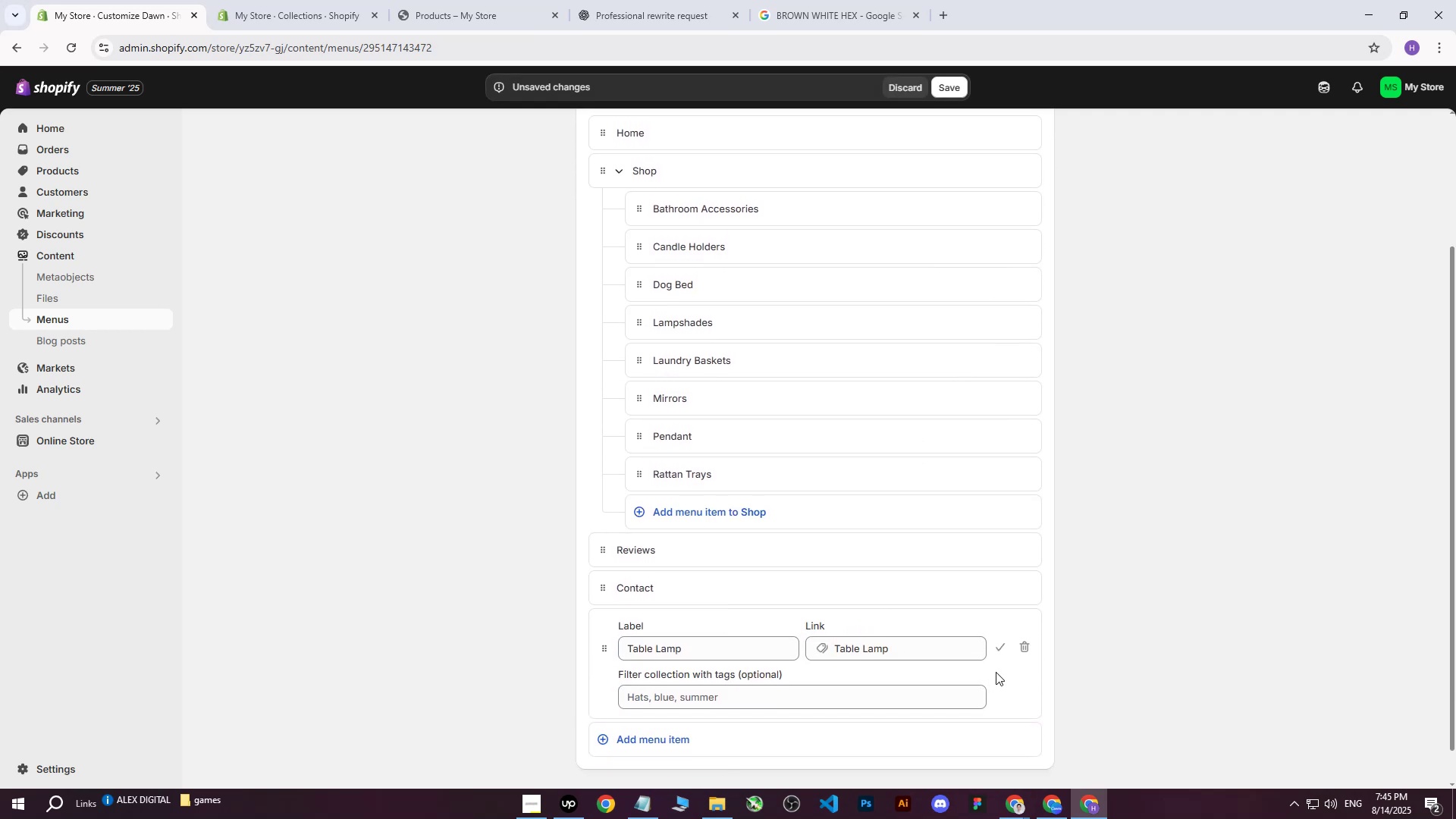 
left_click([1006, 645])
 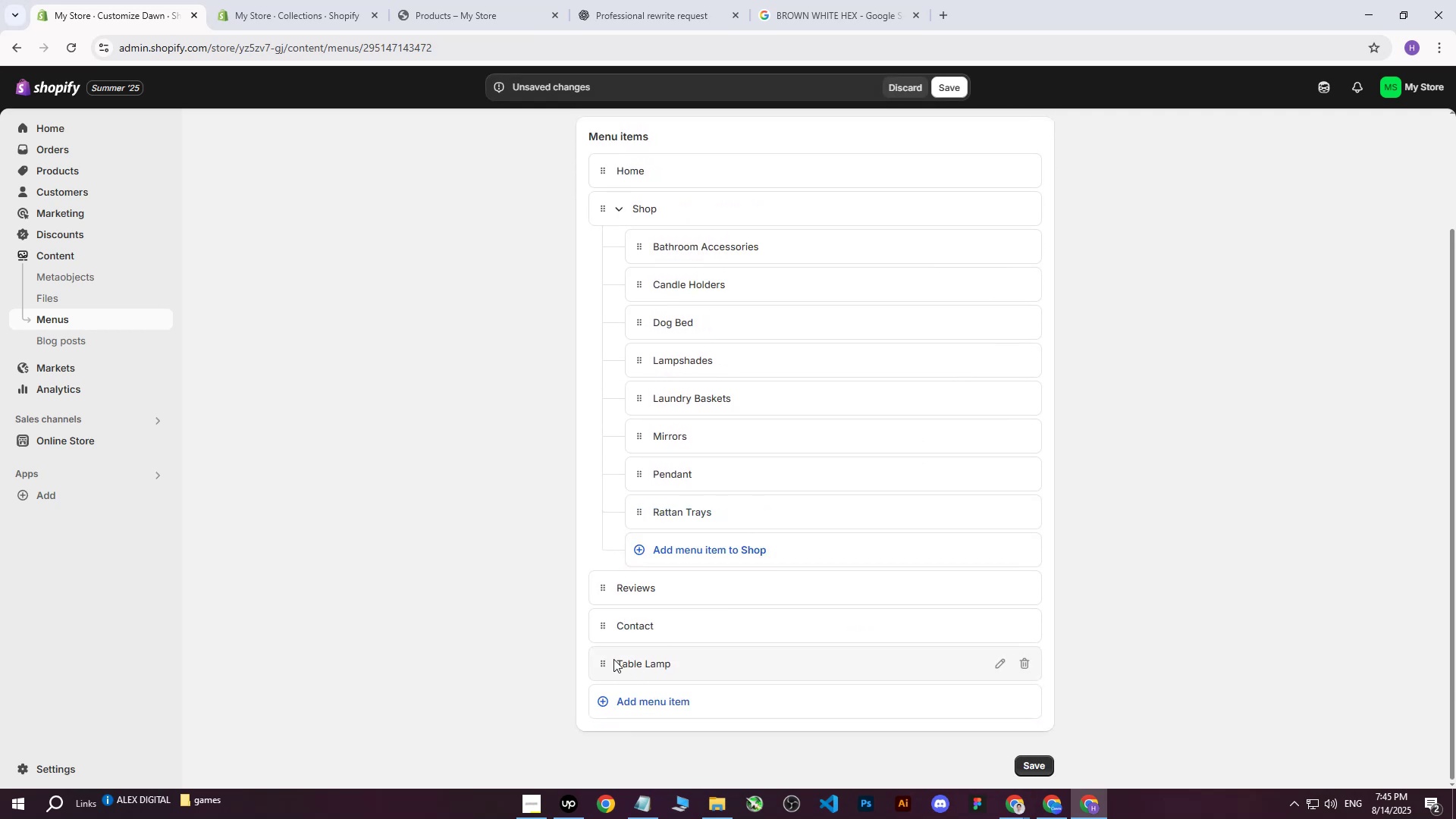 
left_click_drag(start_coordinate=[601, 661], to_coordinate=[632, 548])
 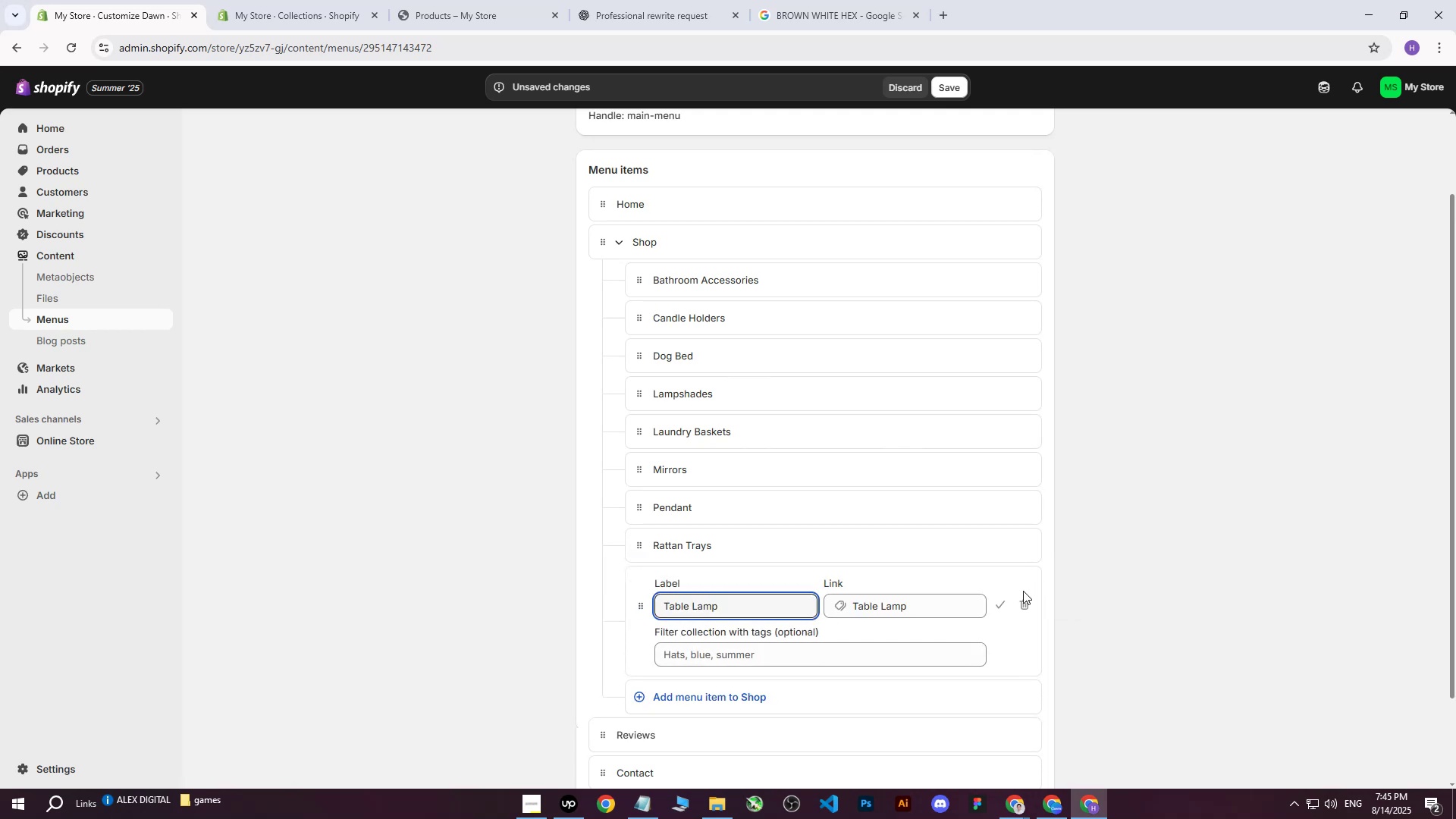 
left_click([997, 604])
 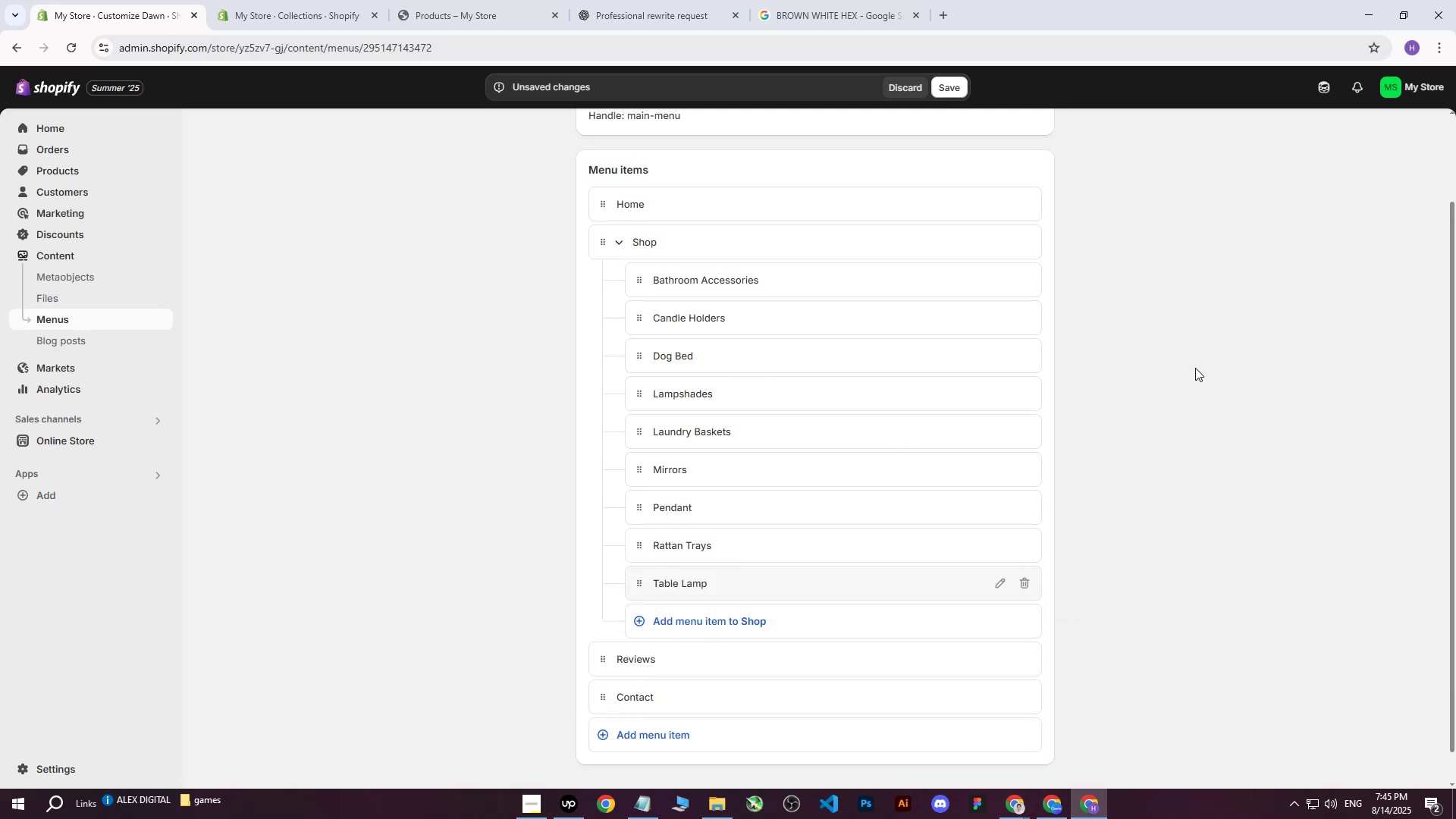 
left_click([1195, 368])
 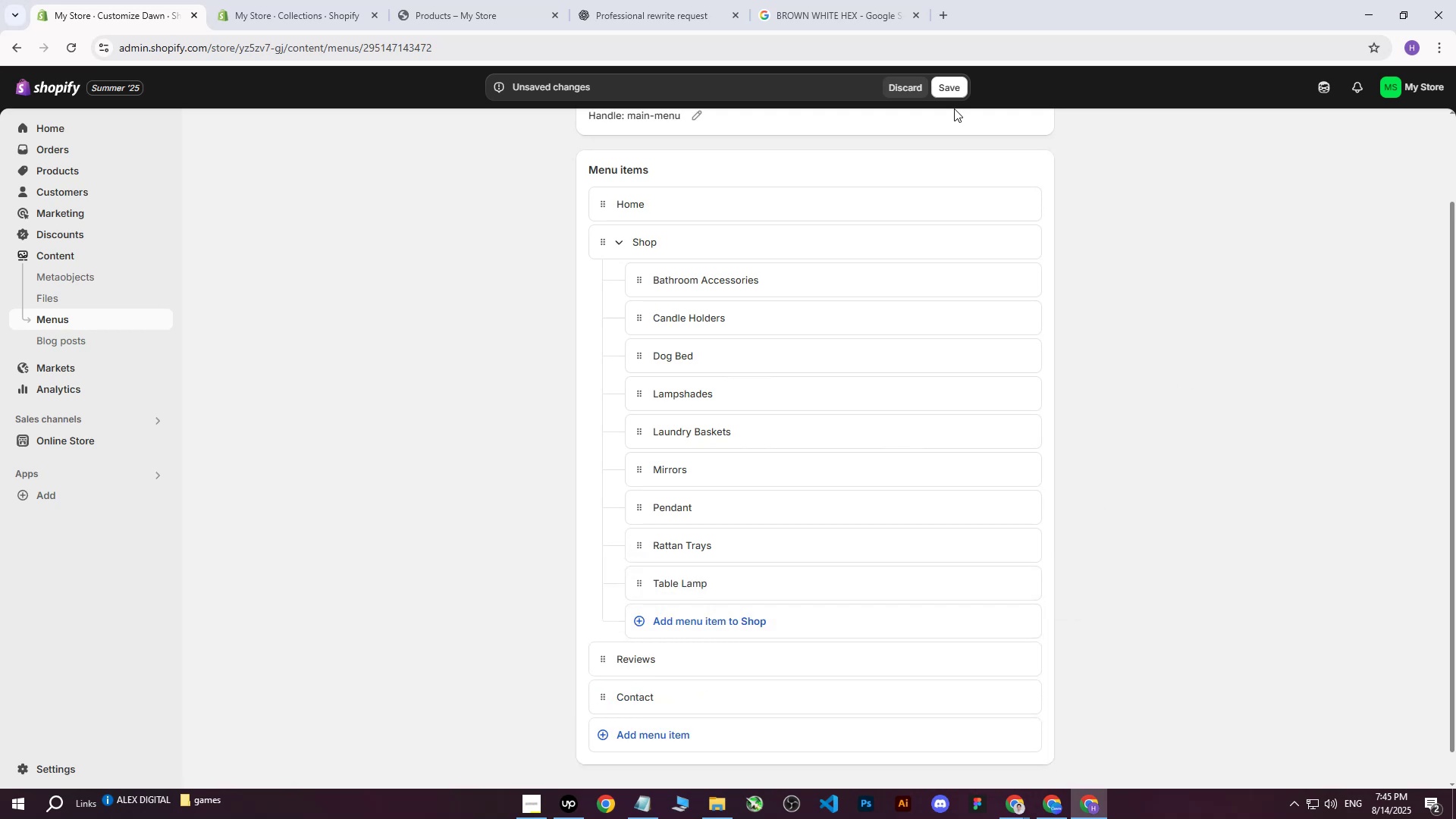 
left_click([957, 83])
 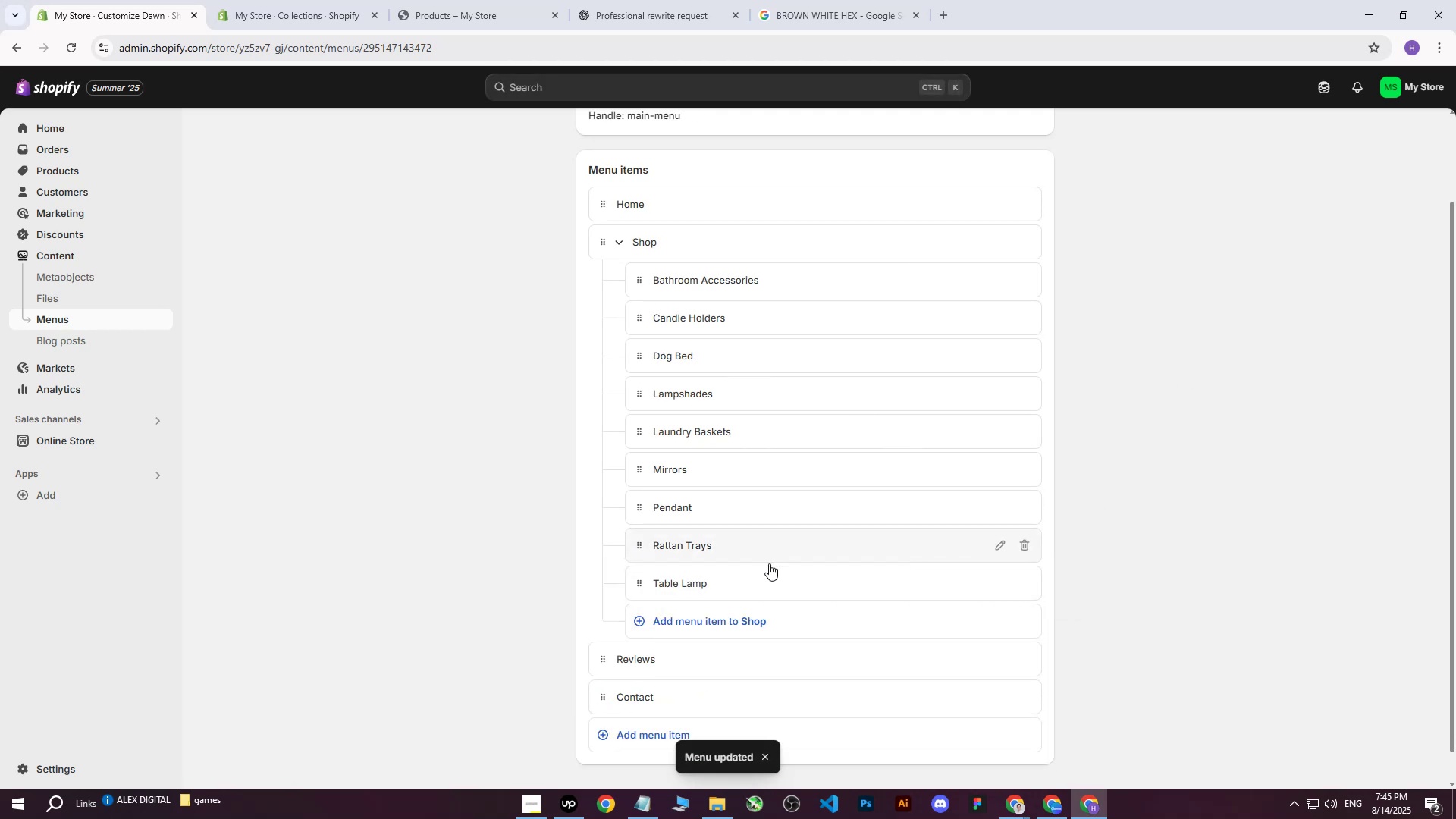 
left_click([626, 732])
 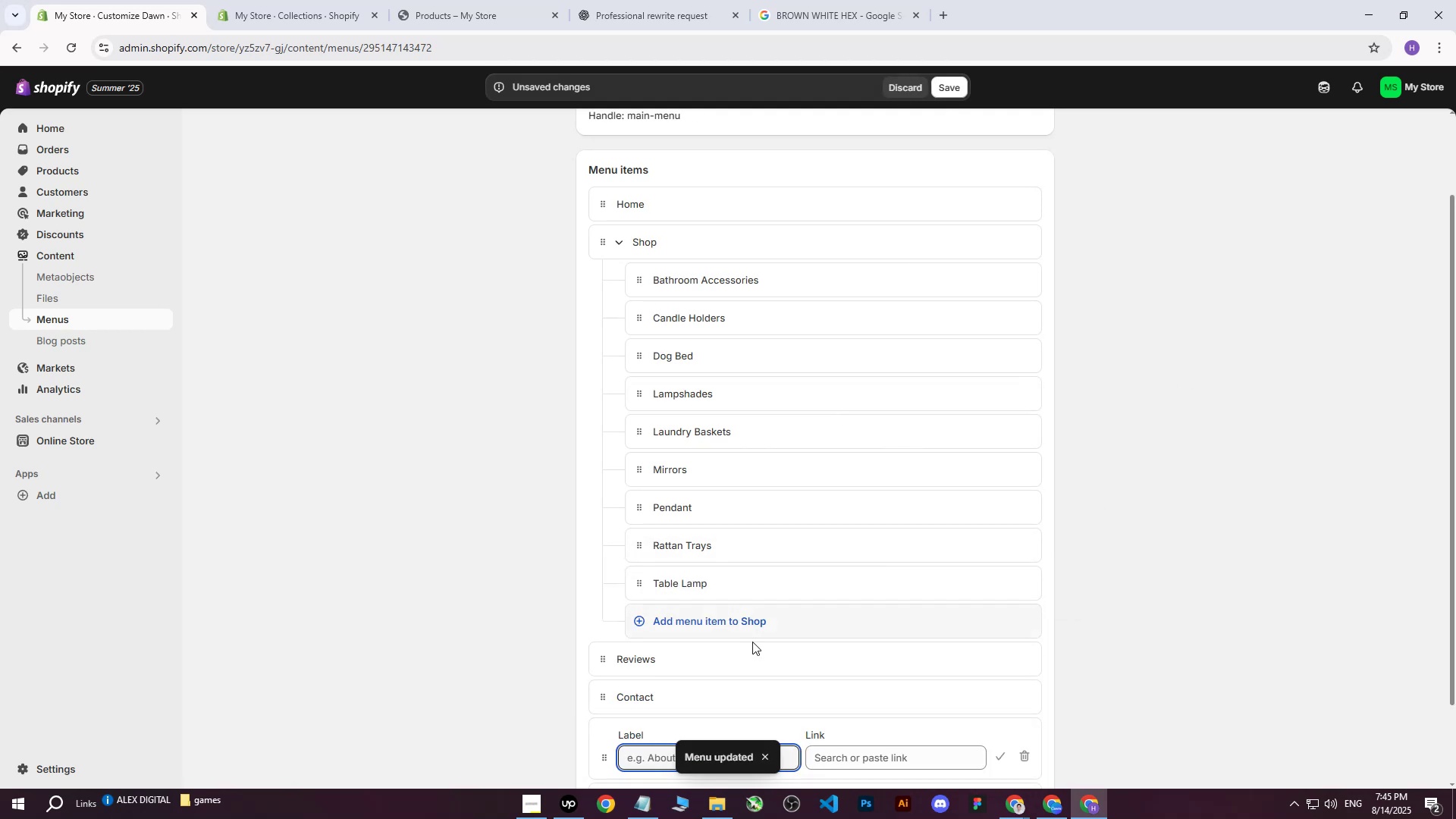 
scroll: coordinate [1078, 618], scroll_direction: down, amount: 3.0
 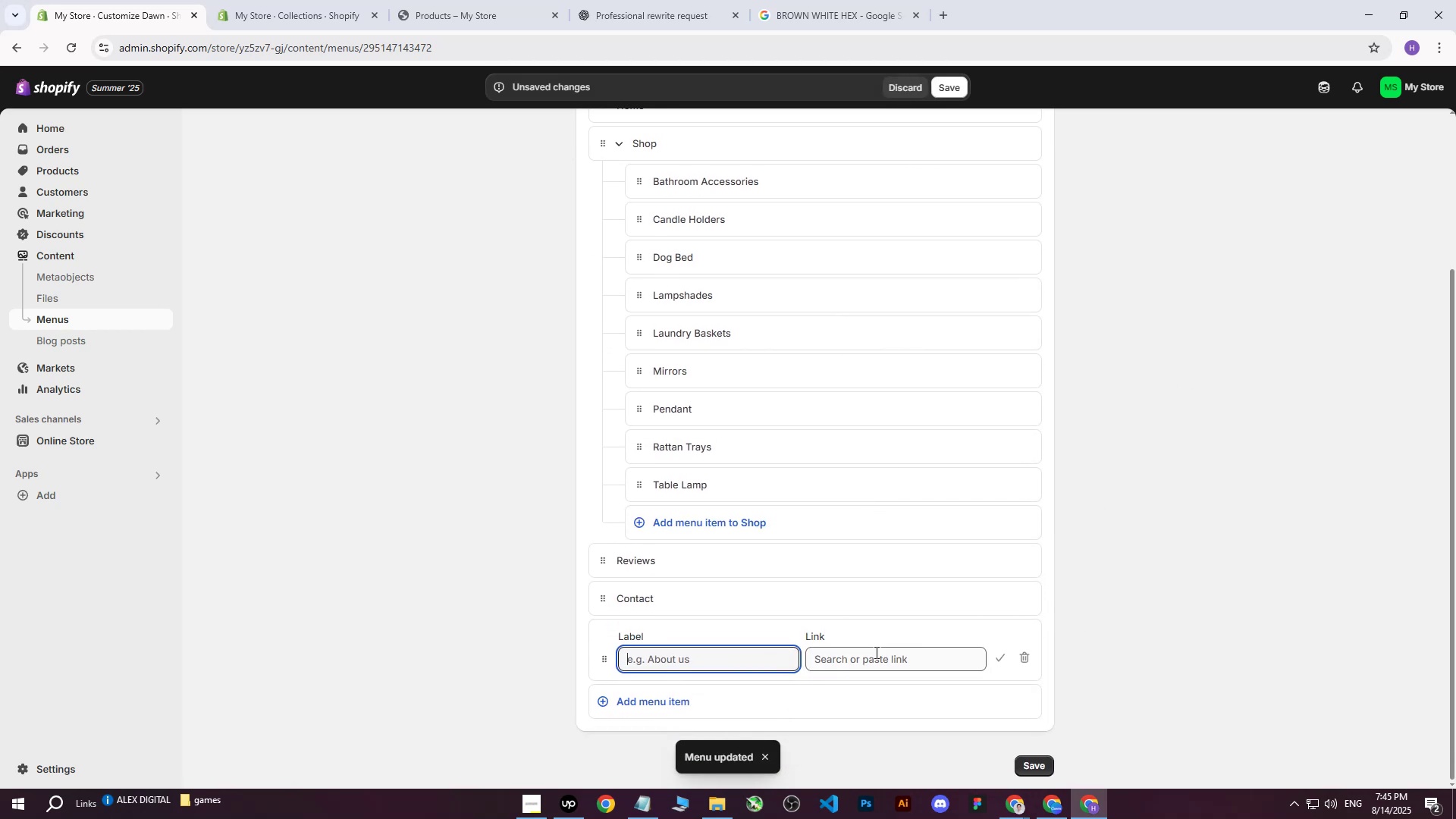 
left_click([866, 662])
 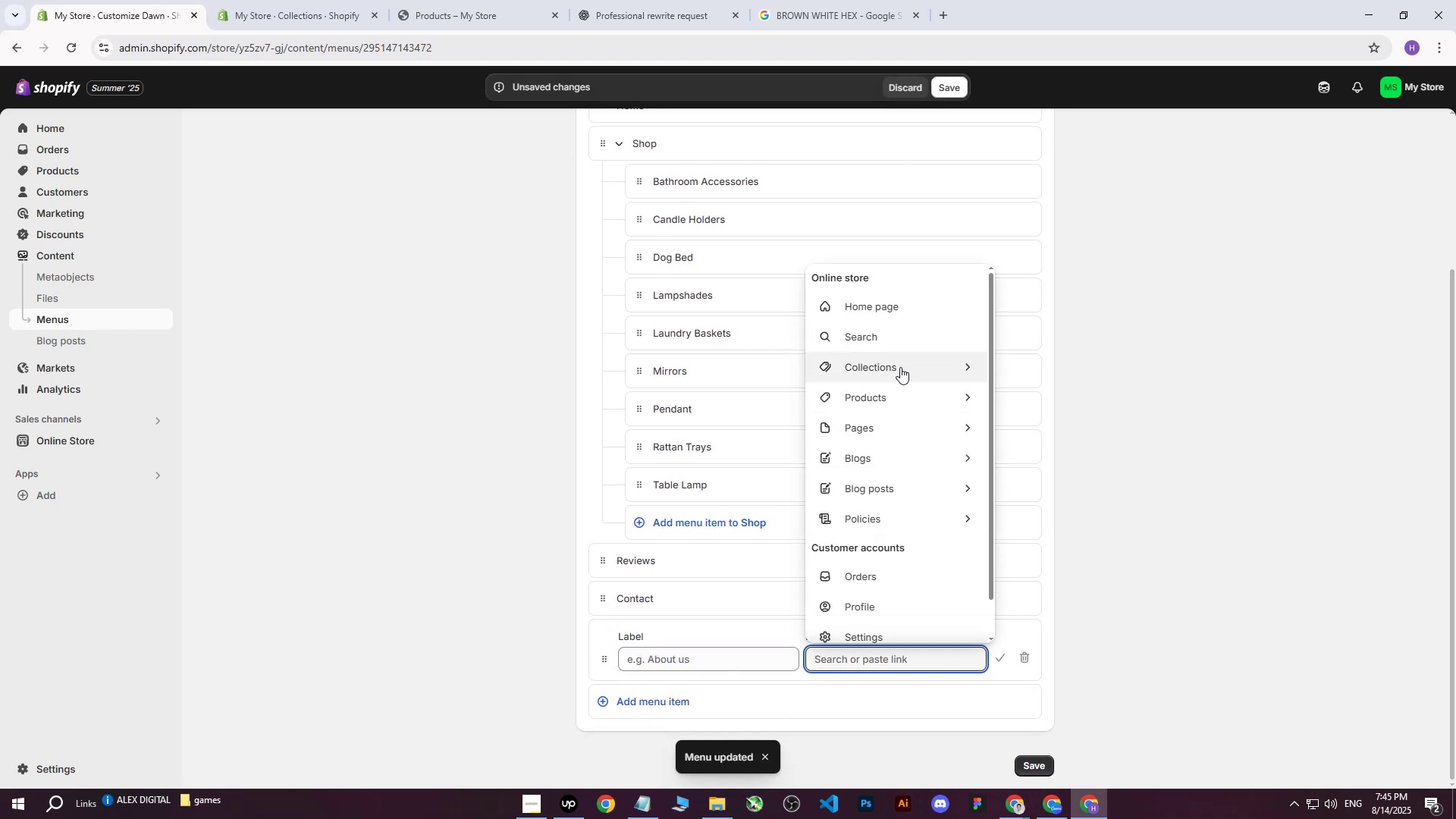 
left_click([900, 367])
 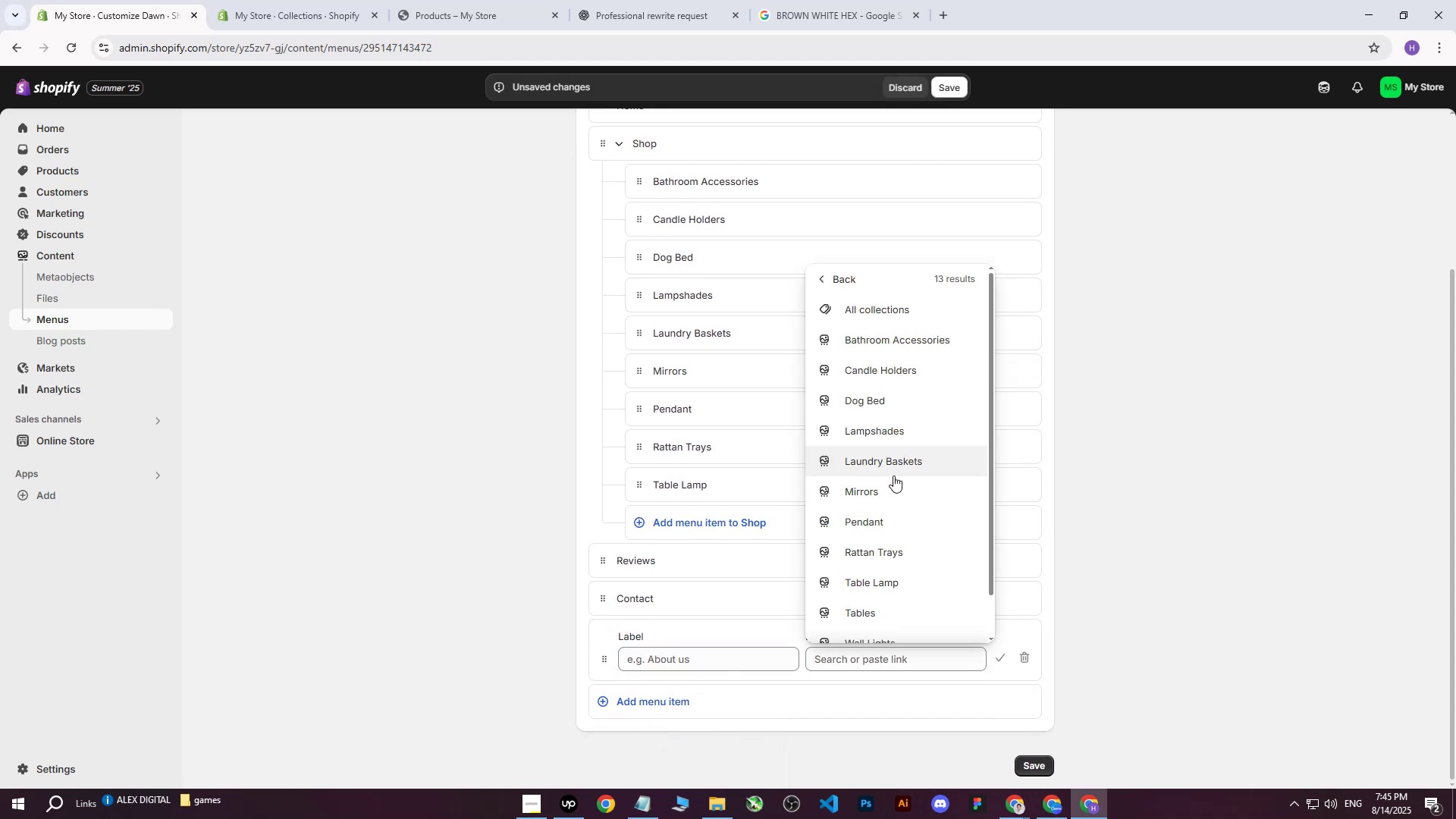 
scroll: coordinate [890, 481], scroll_direction: down, amount: 2.0
 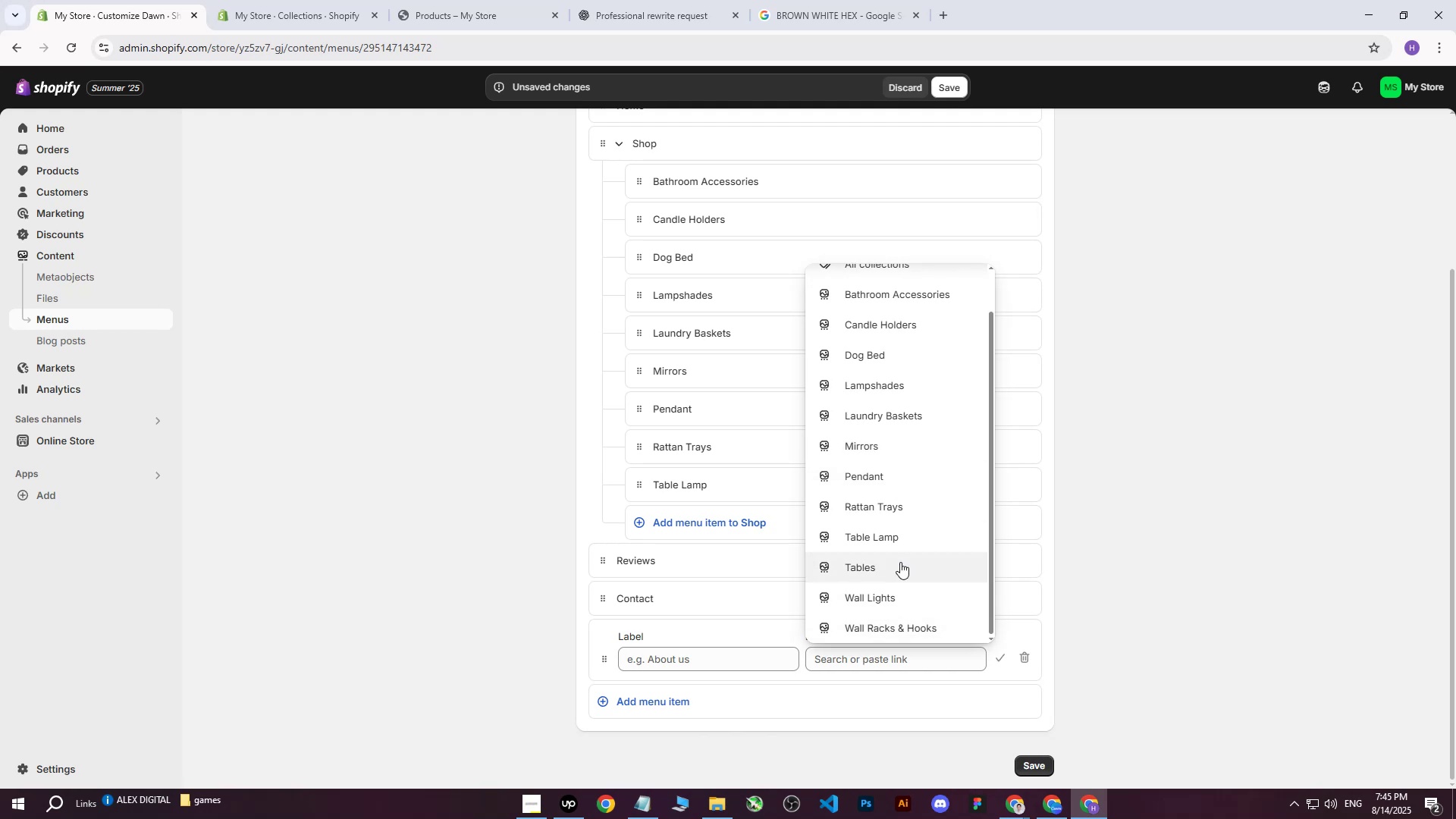 
left_click([893, 565])
 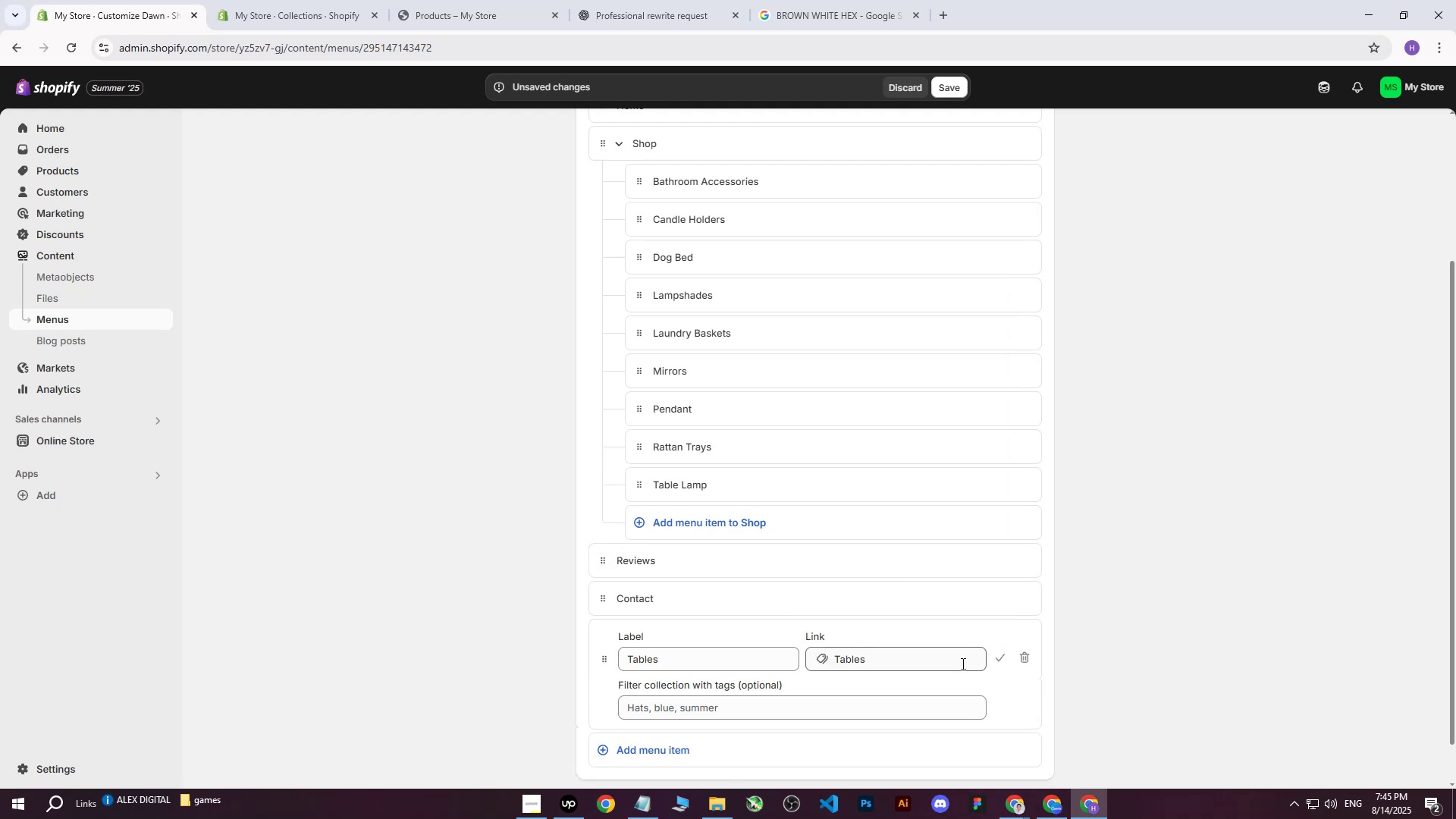 
left_click([1006, 658])
 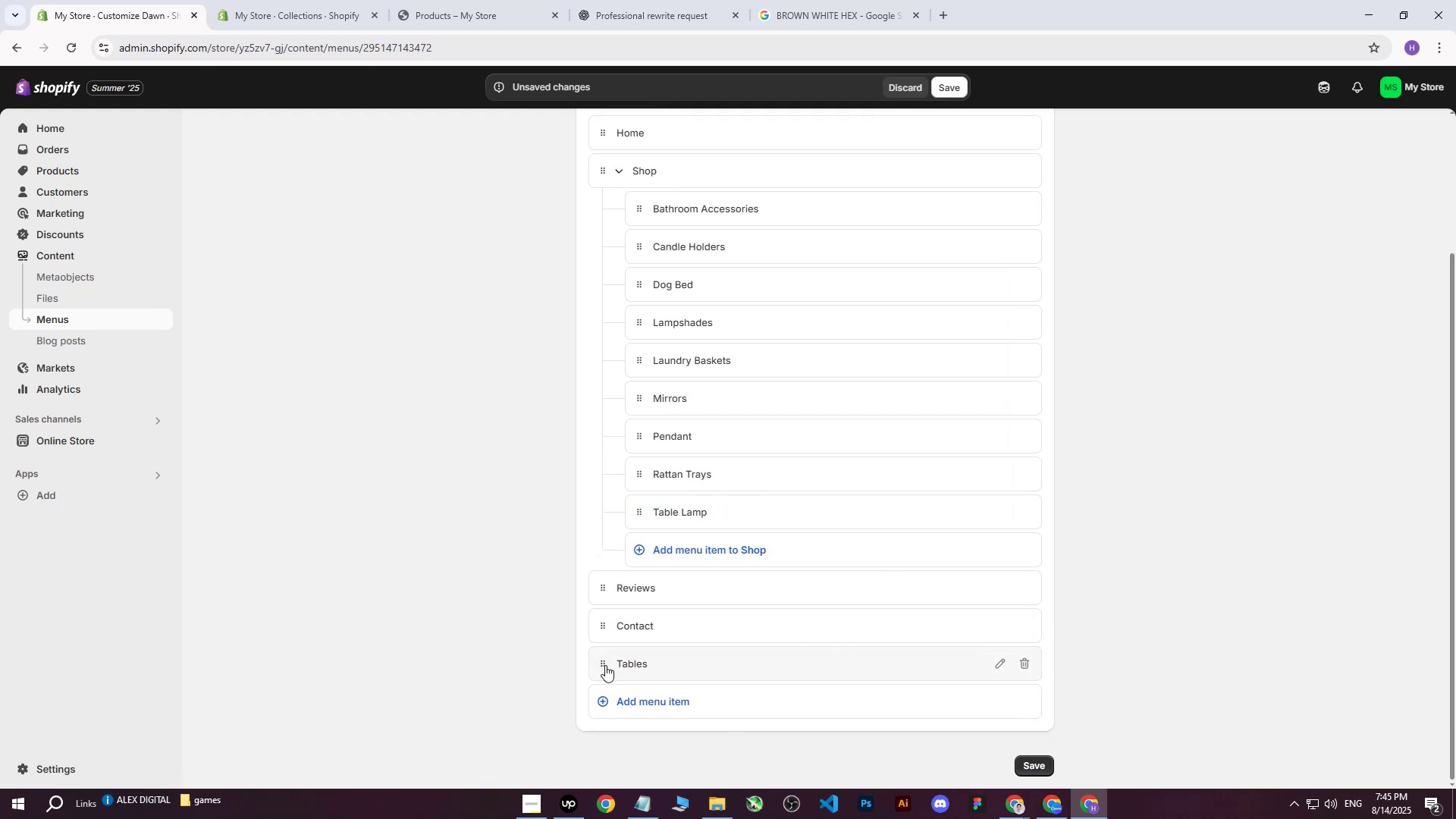 
left_click_drag(start_coordinate=[598, 661], to_coordinate=[640, 543])
 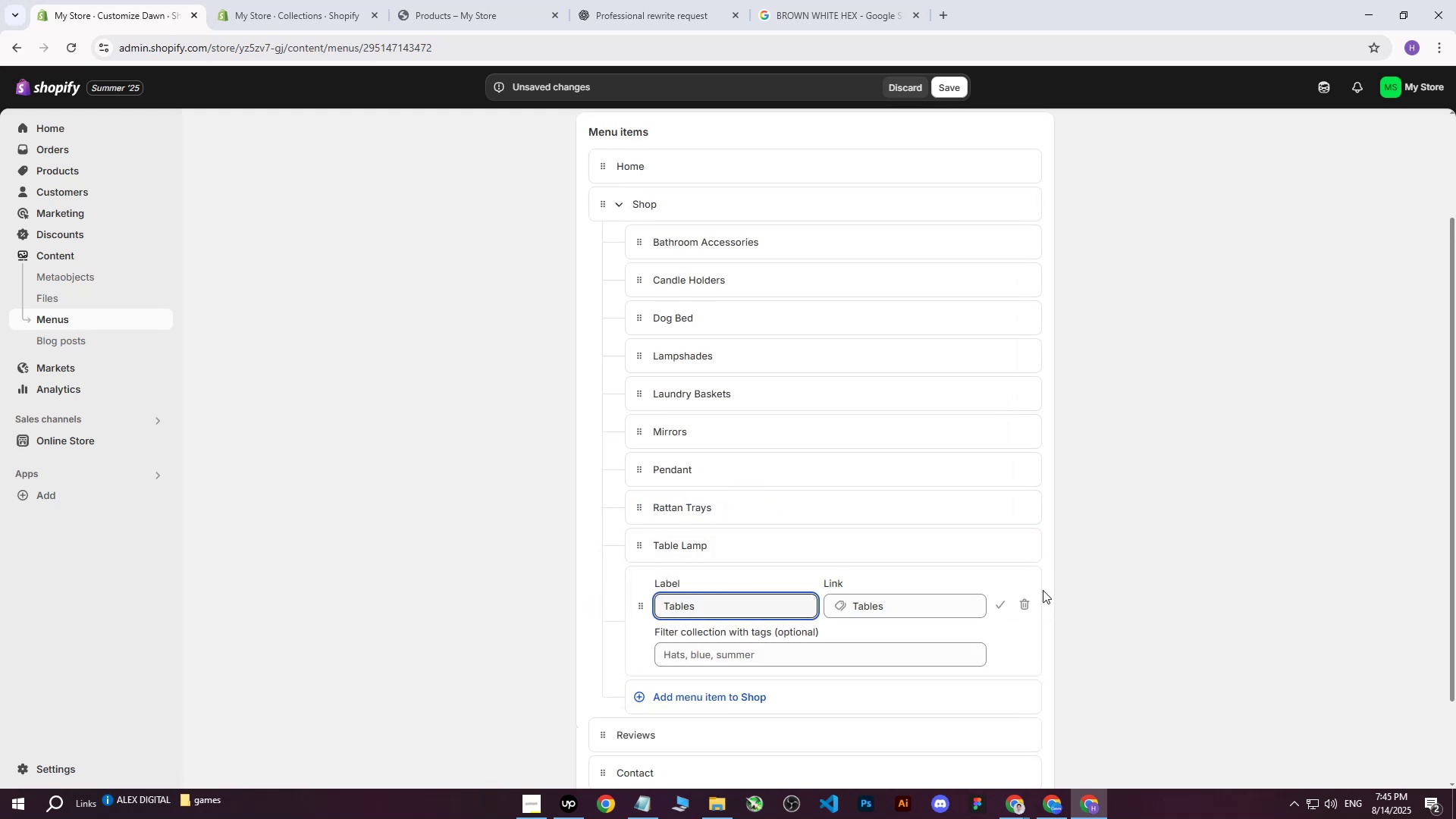 
left_click([1001, 607])
 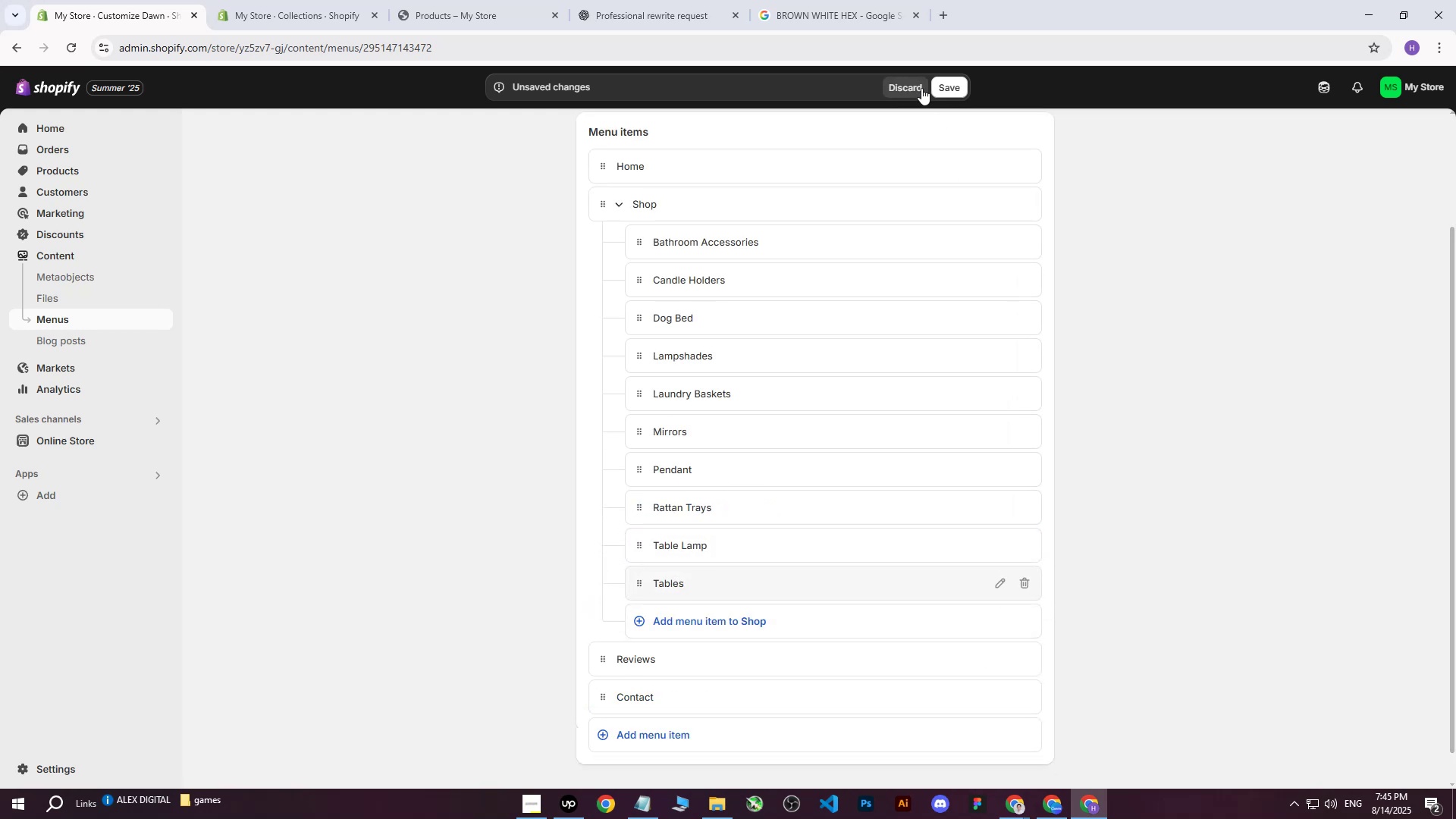 
left_click([932, 89])
 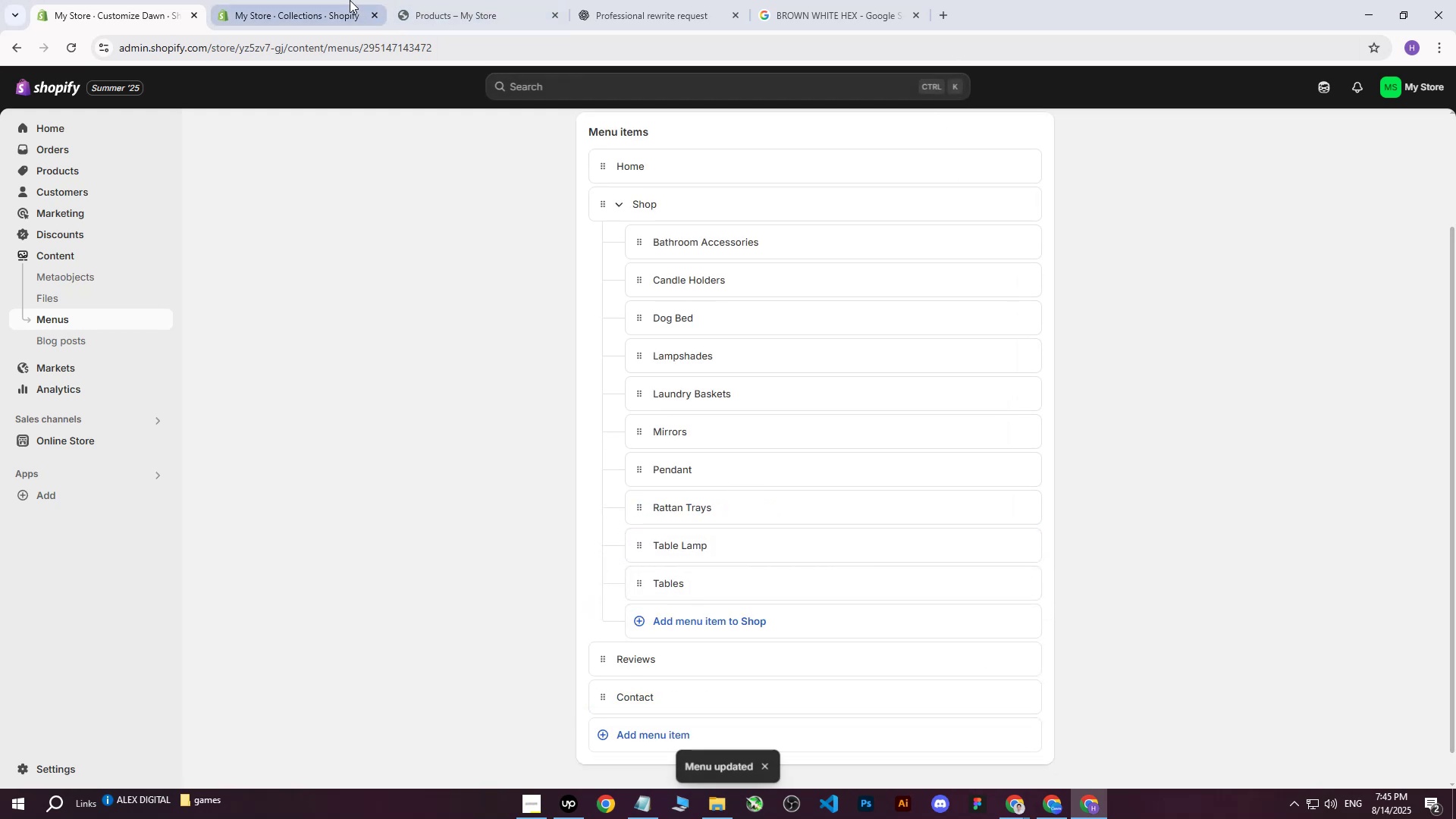 
left_click([350, 0])
 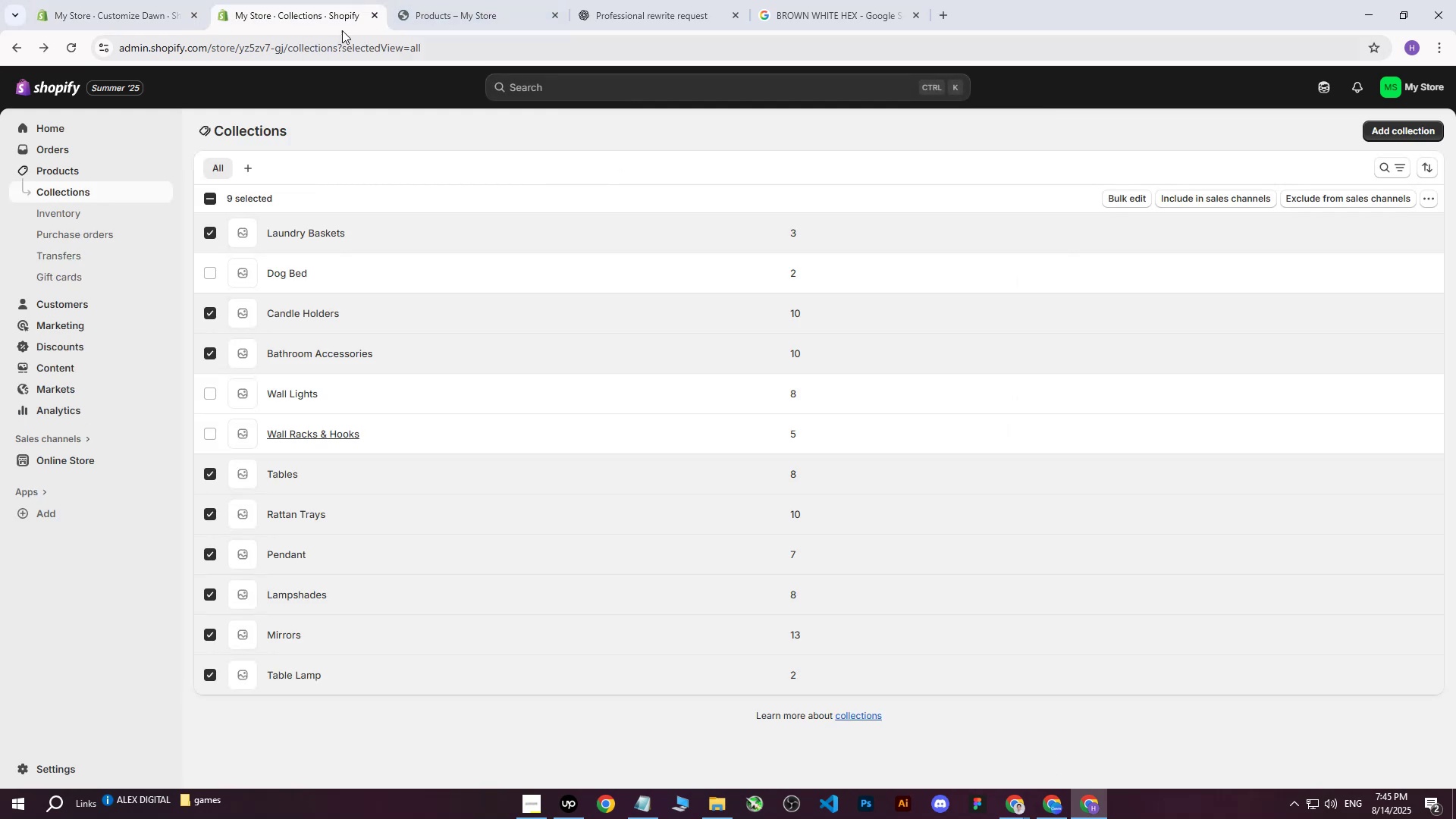 
left_click([440, 0])
 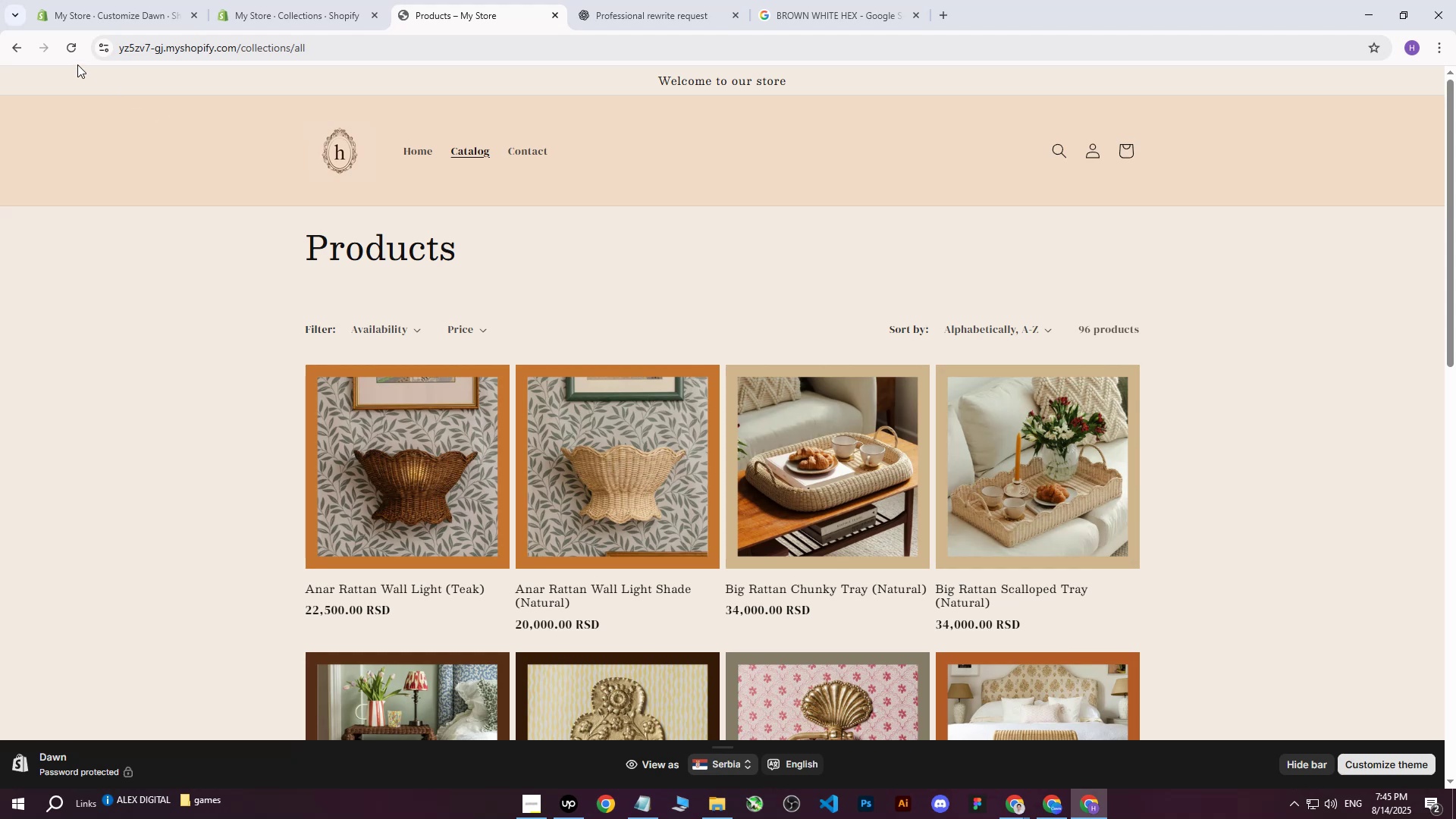 
left_click([67, 56])
 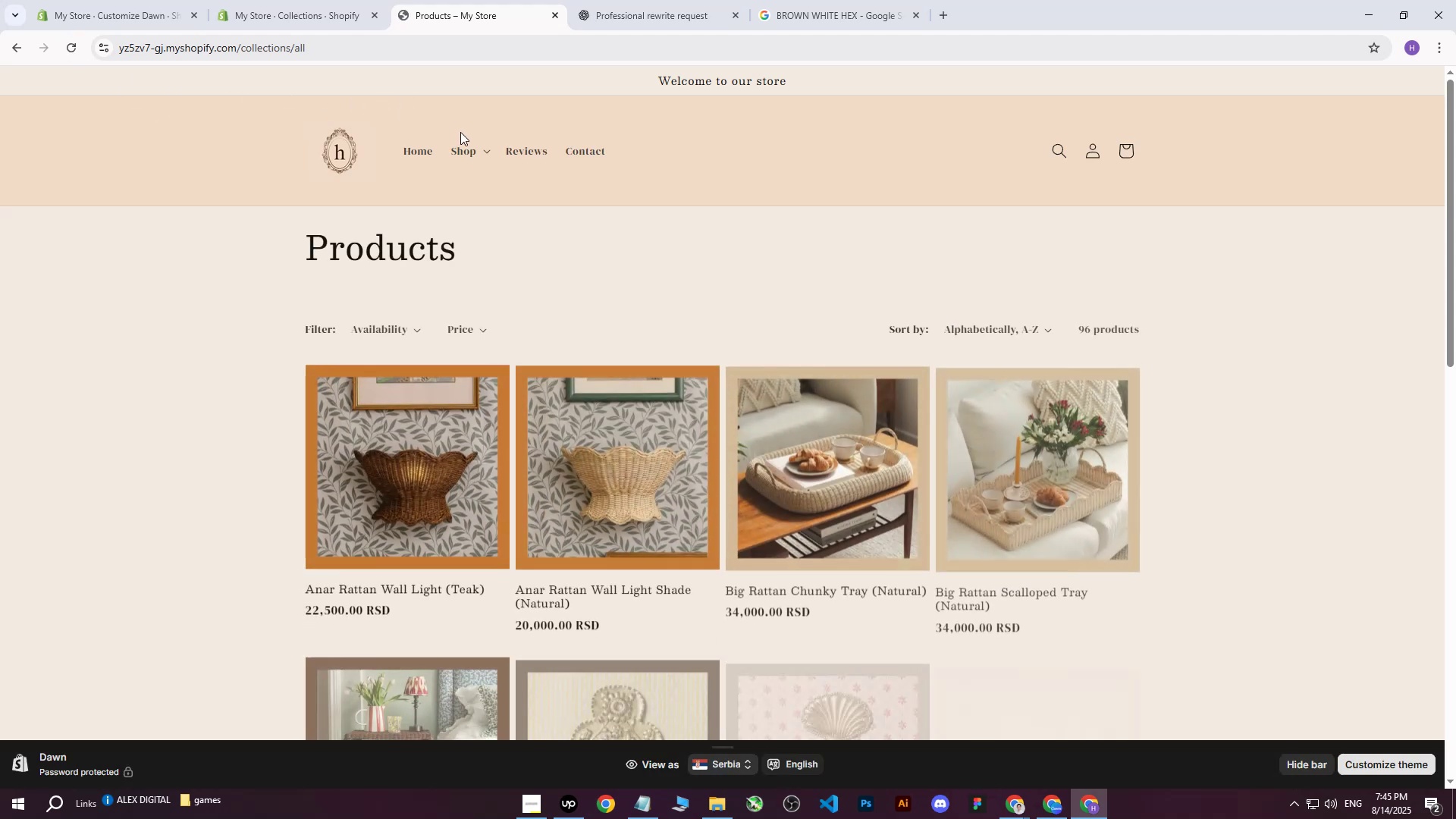 
left_click([490, 149])
 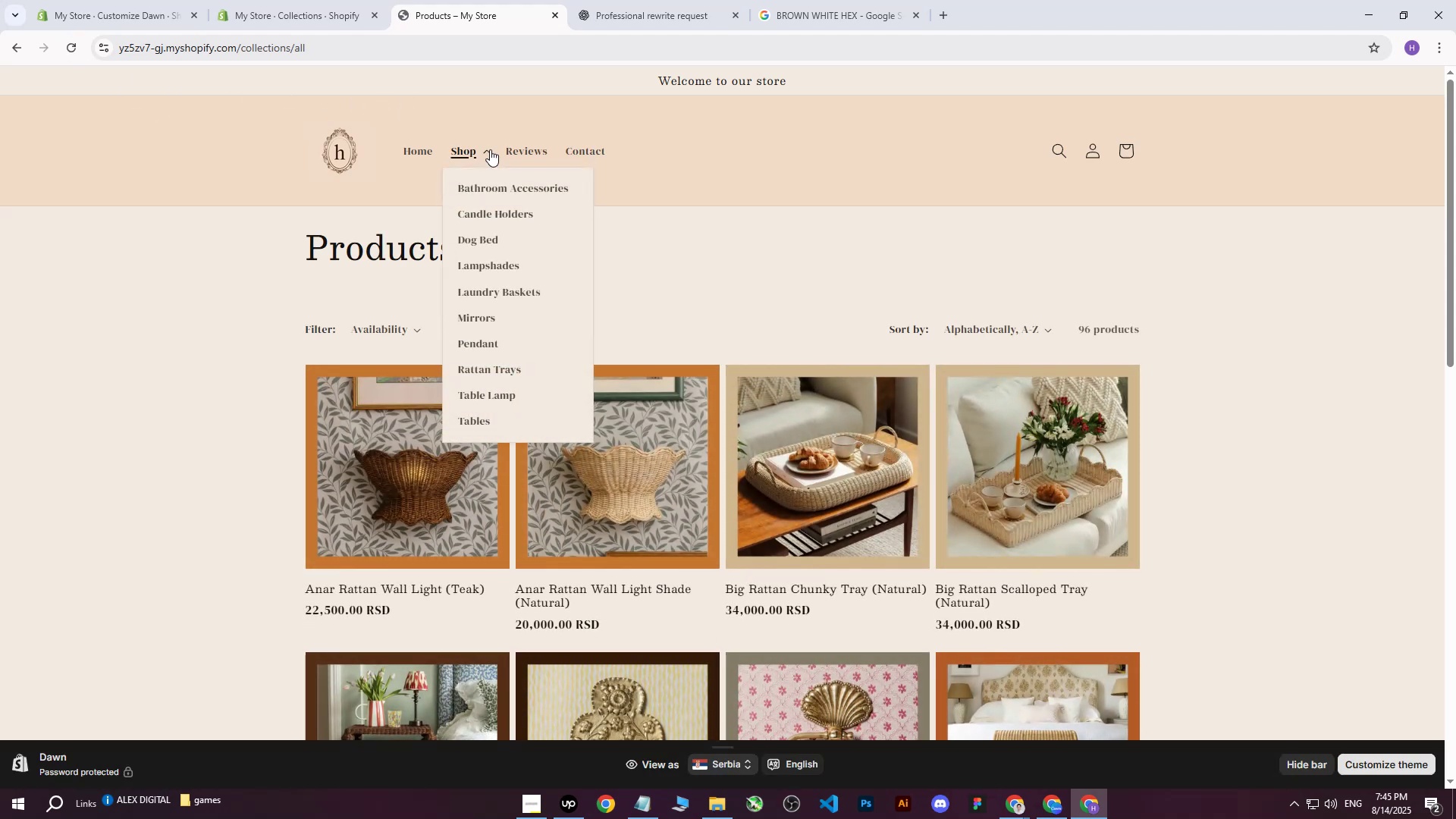 
left_click([490, 149])
 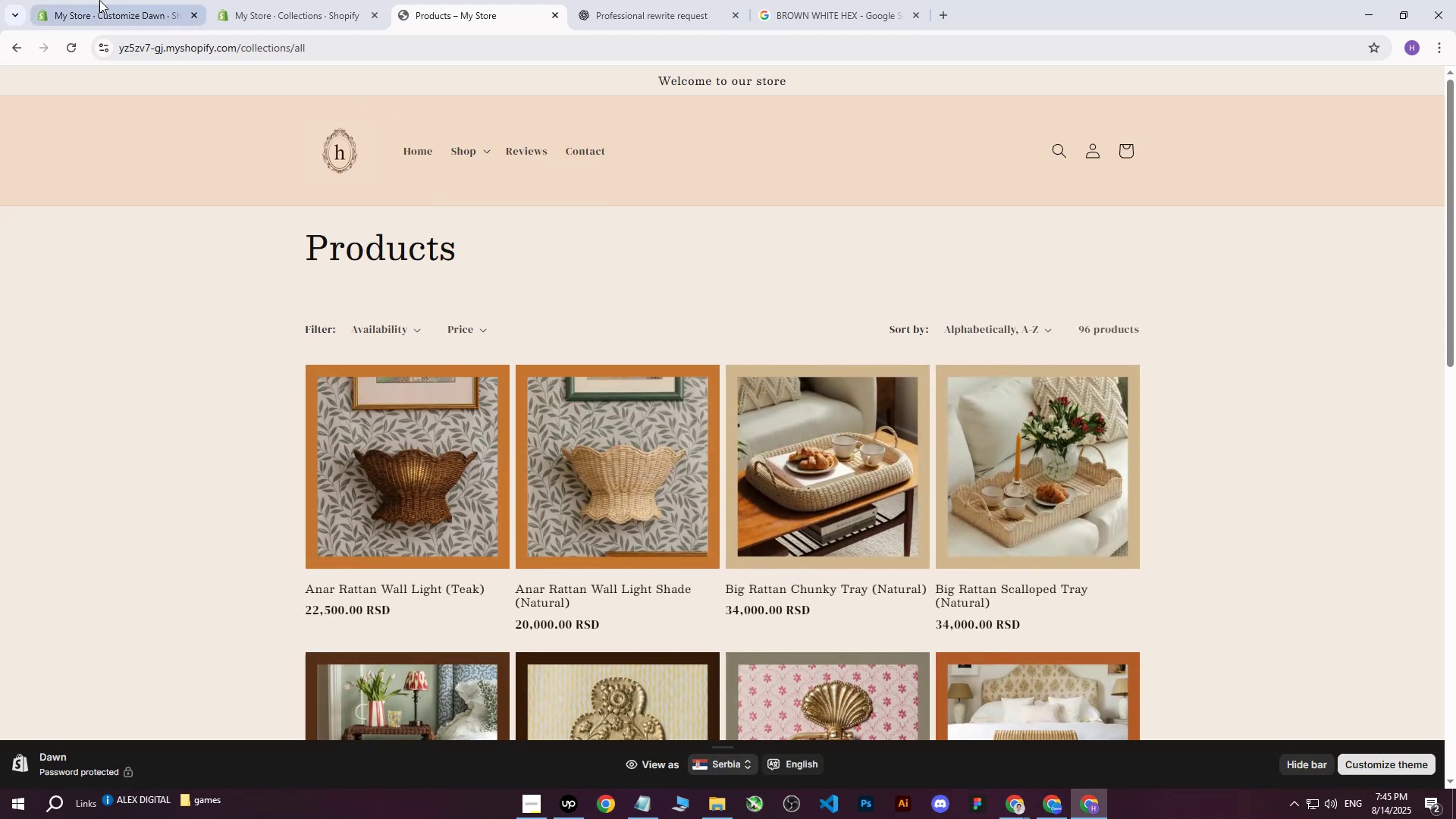 
left_click([86, 0])
 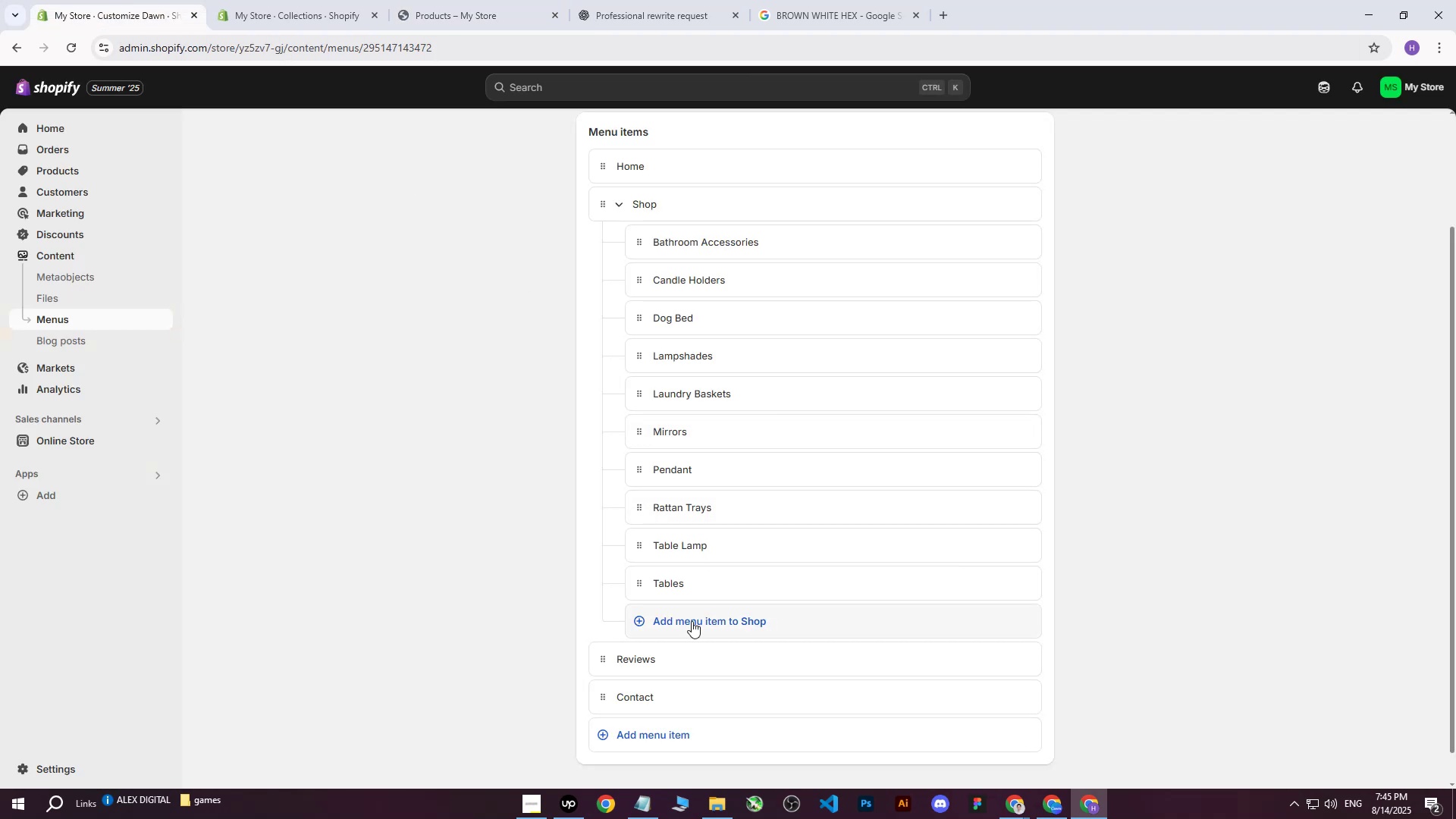 
left_click([690, 607])
 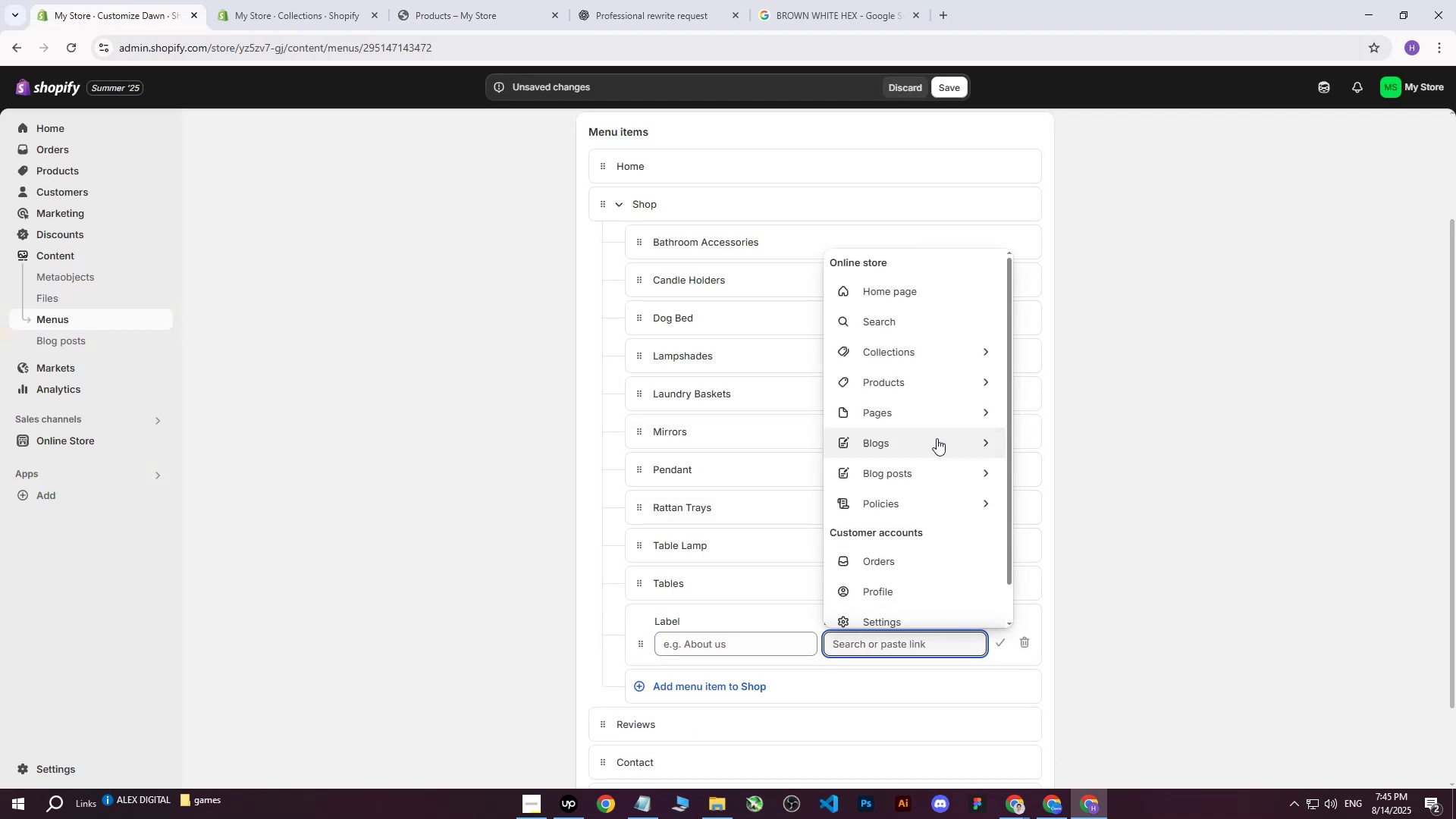 
left_click([951, 351])
 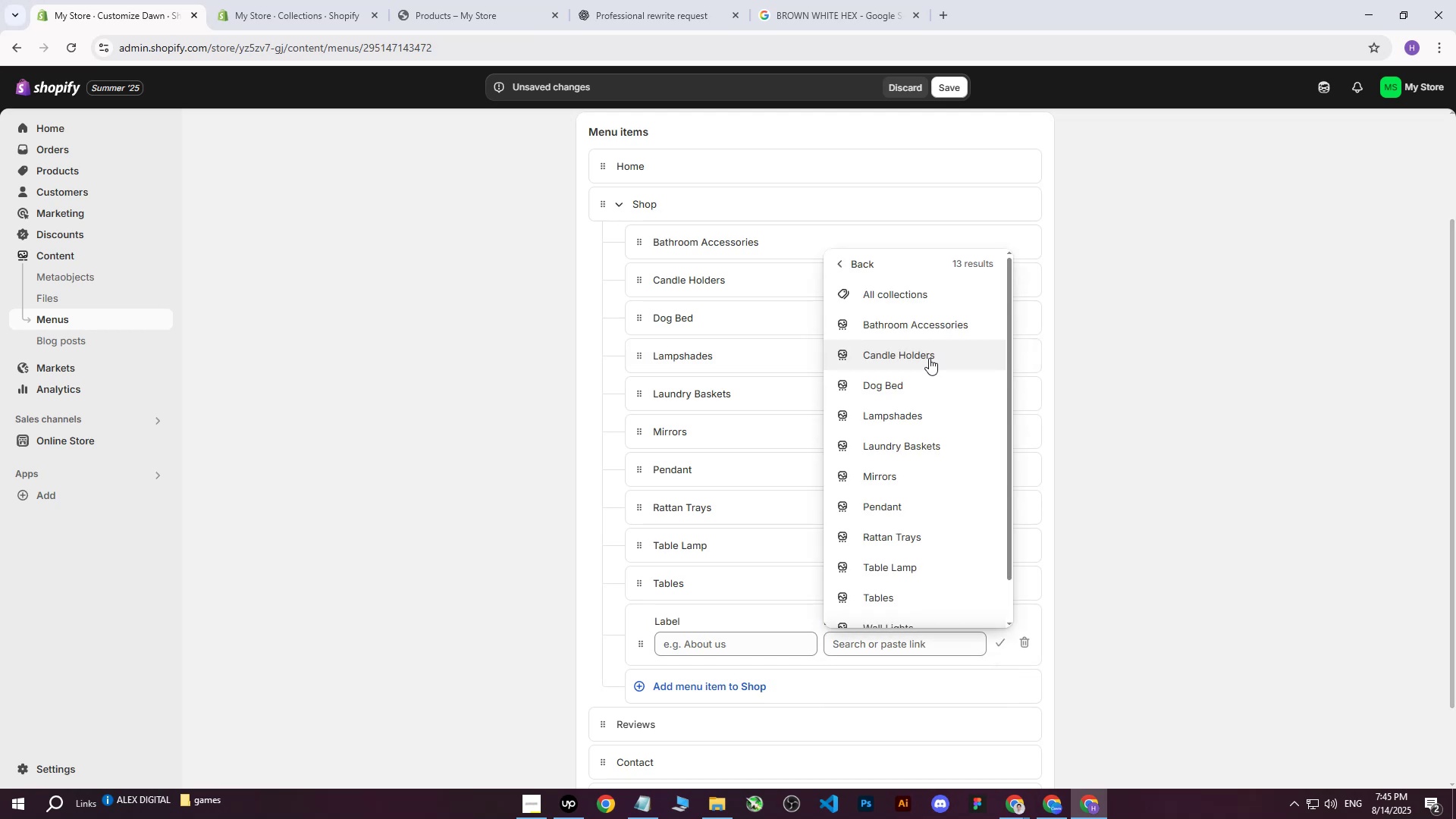 
scroll: coordinate [640, 552], scroll_direction: down, amount: 4.0
 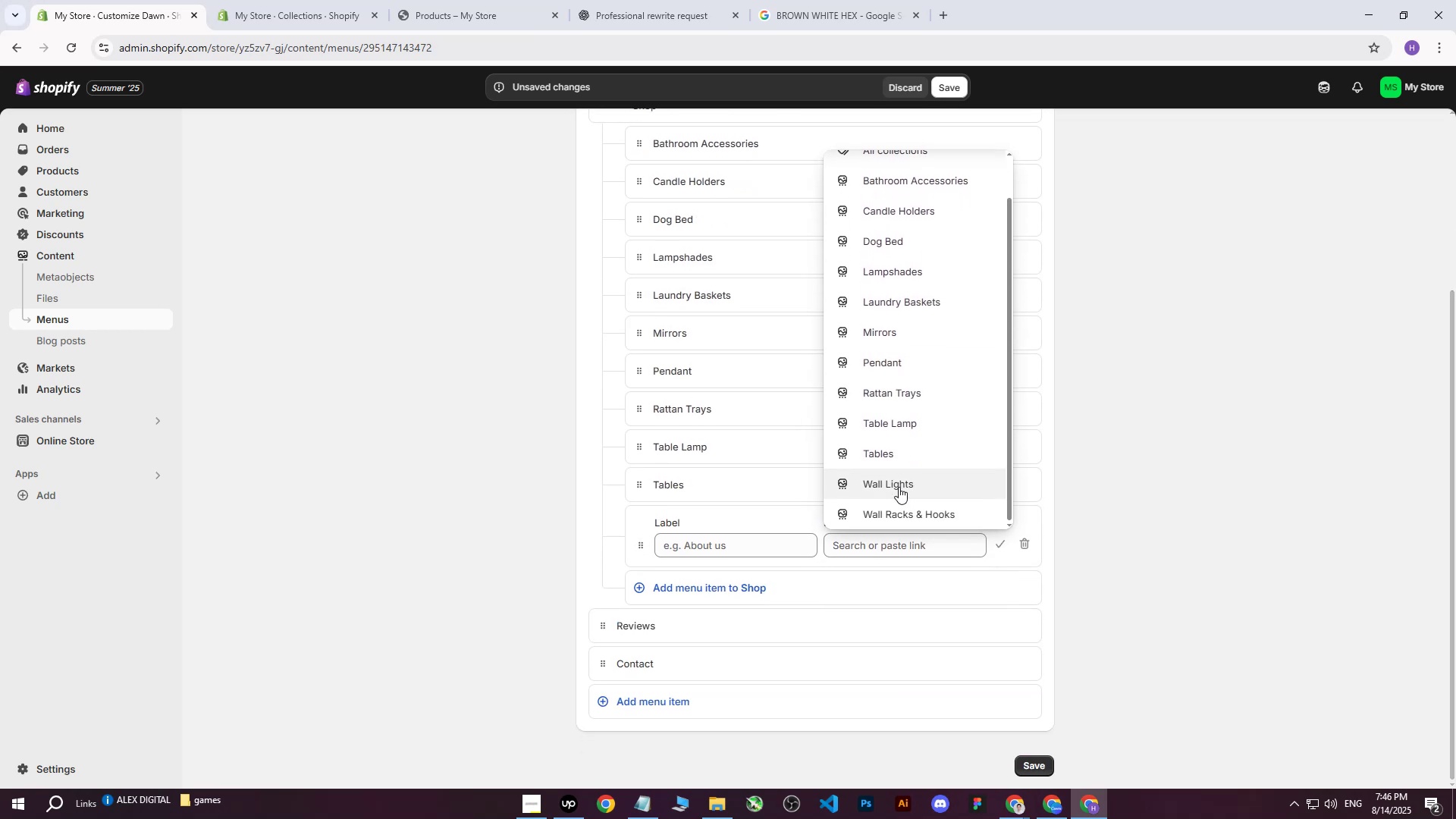 
left_click([897, 491])
 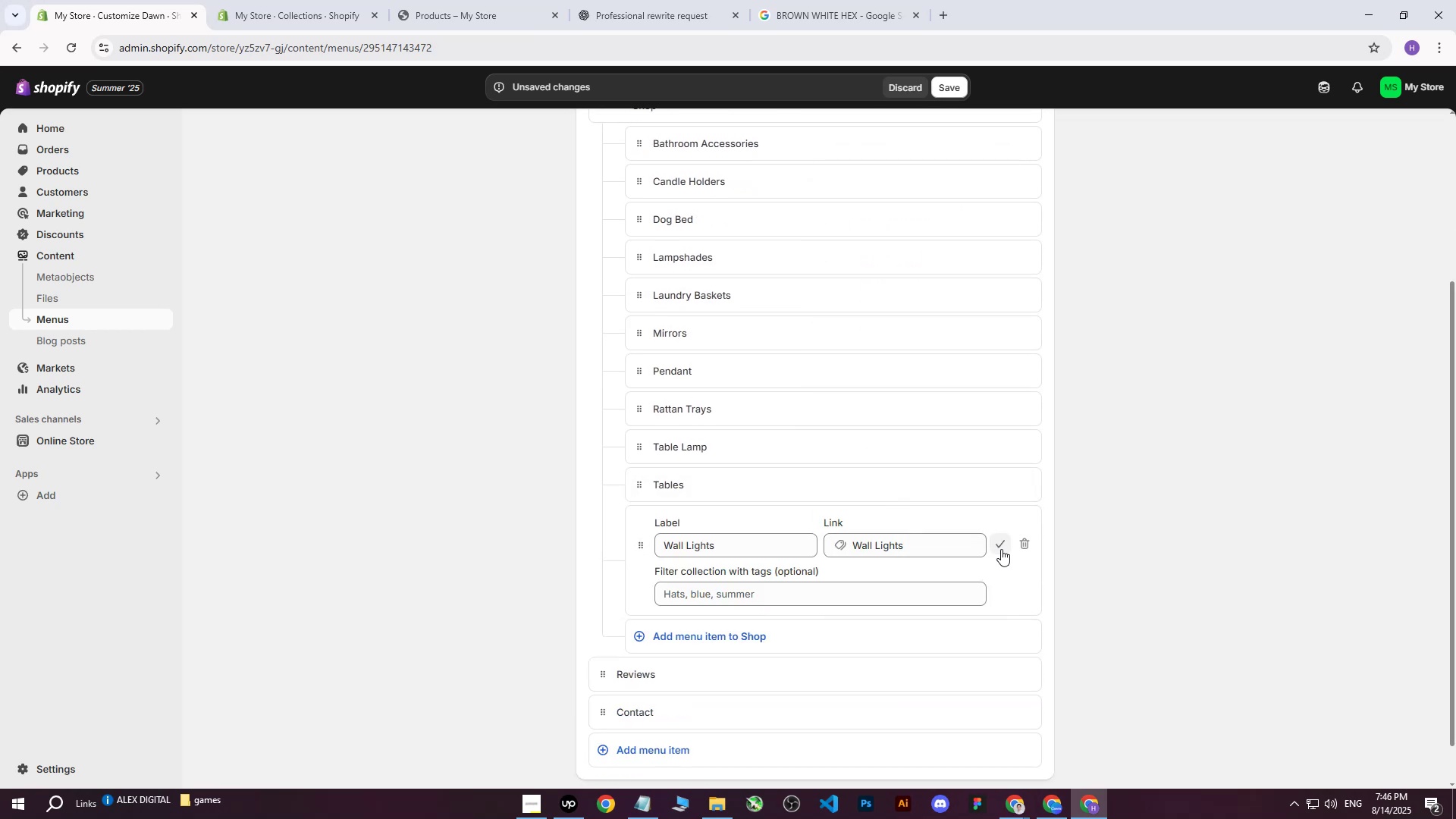 
left_click([1006, 549])
 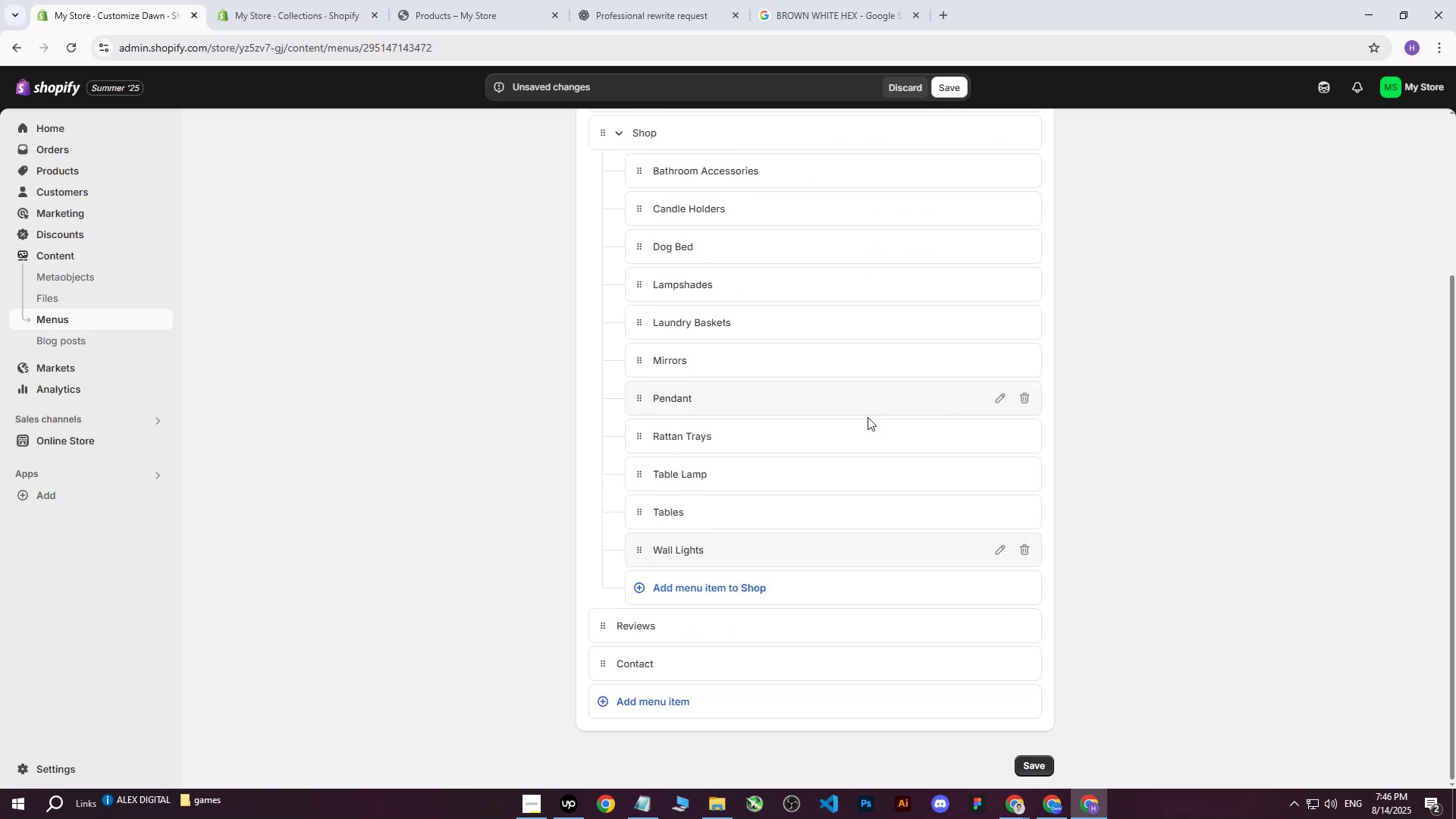 
scroll: coordinate [817, 457], scroll_direction: down, amount: 1.0
 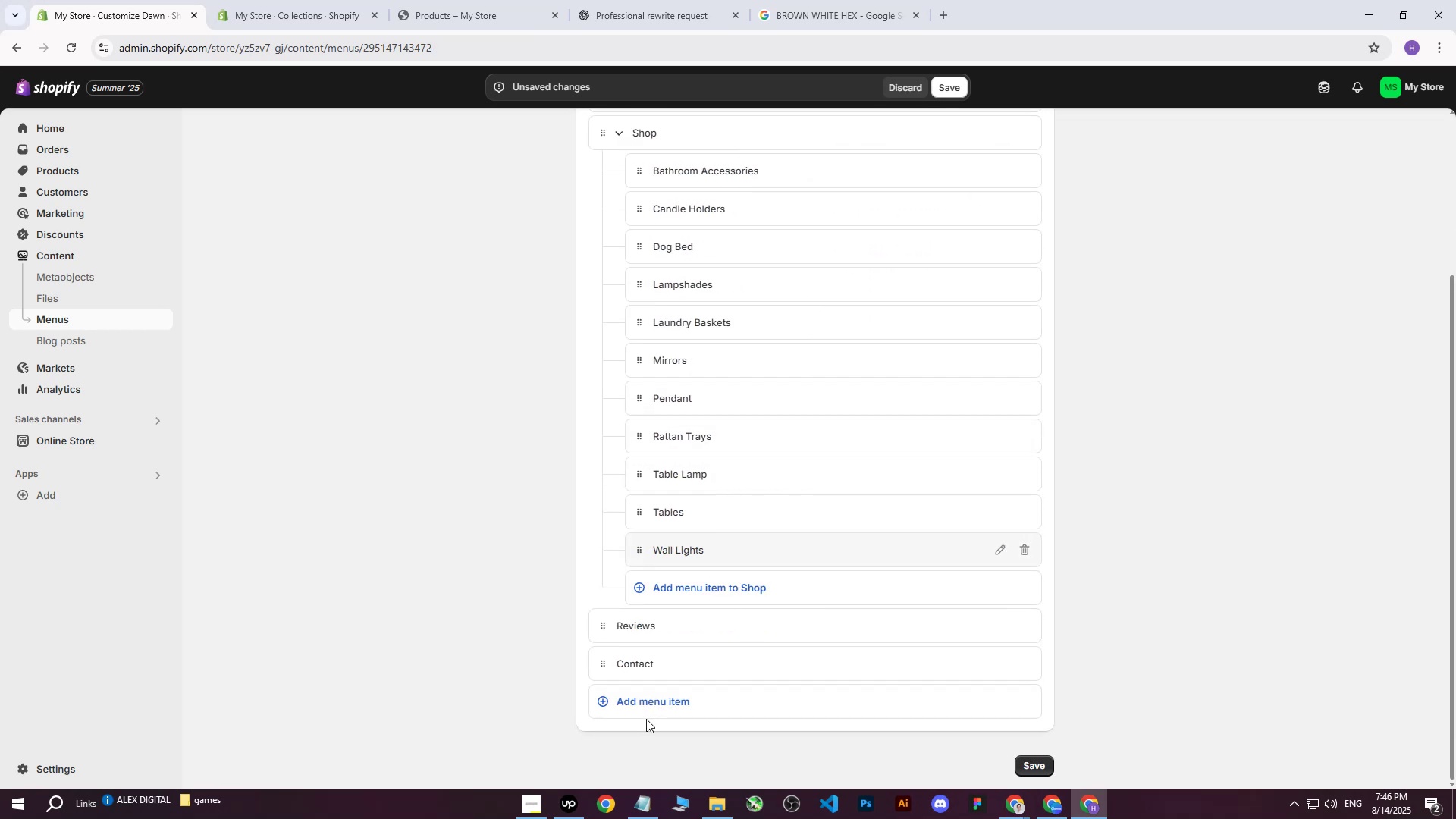 
left_click([642, 698])
 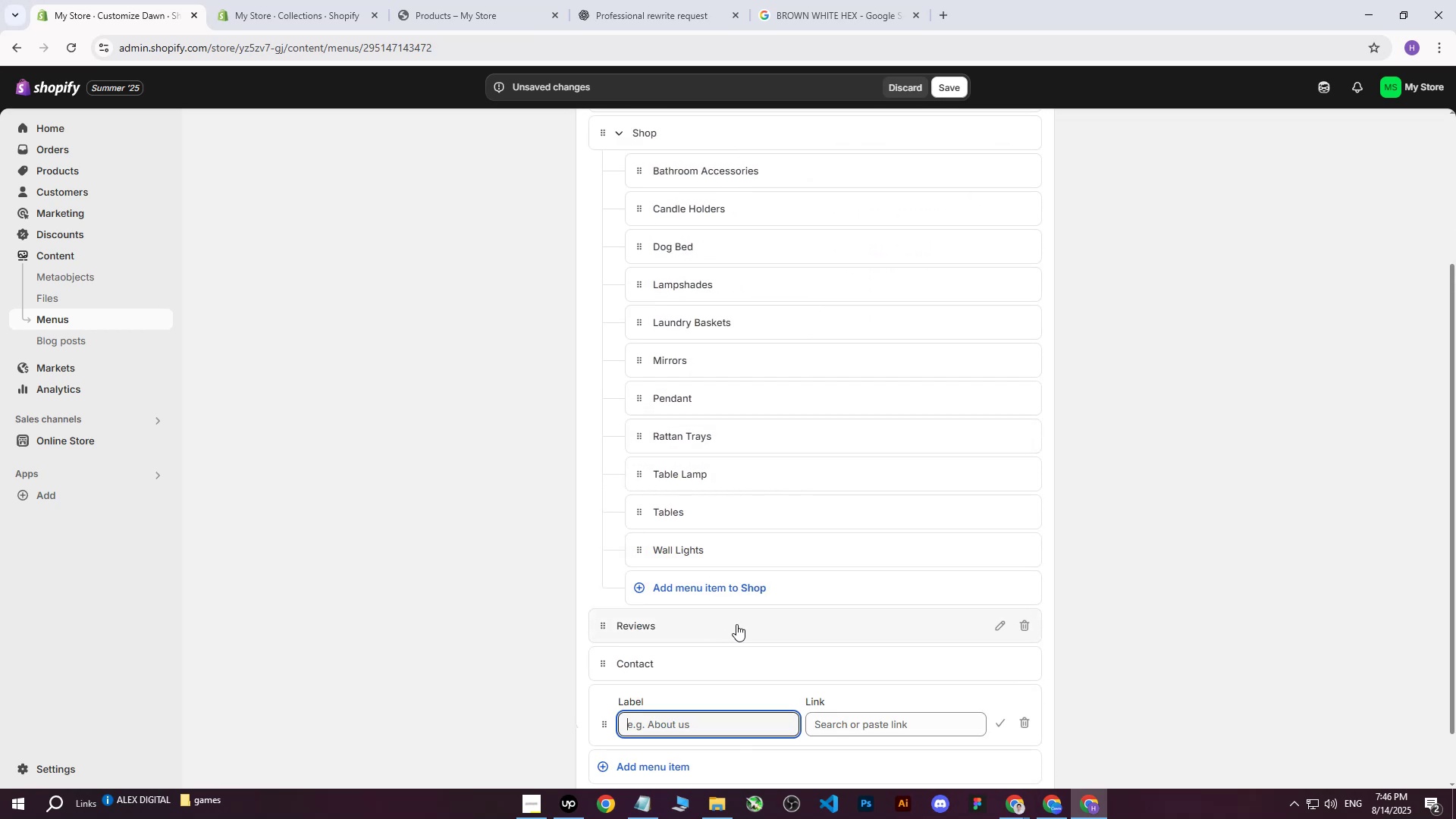 
scroll: coordinate [846, 642], scroll_direction: down, amount: 2.0
 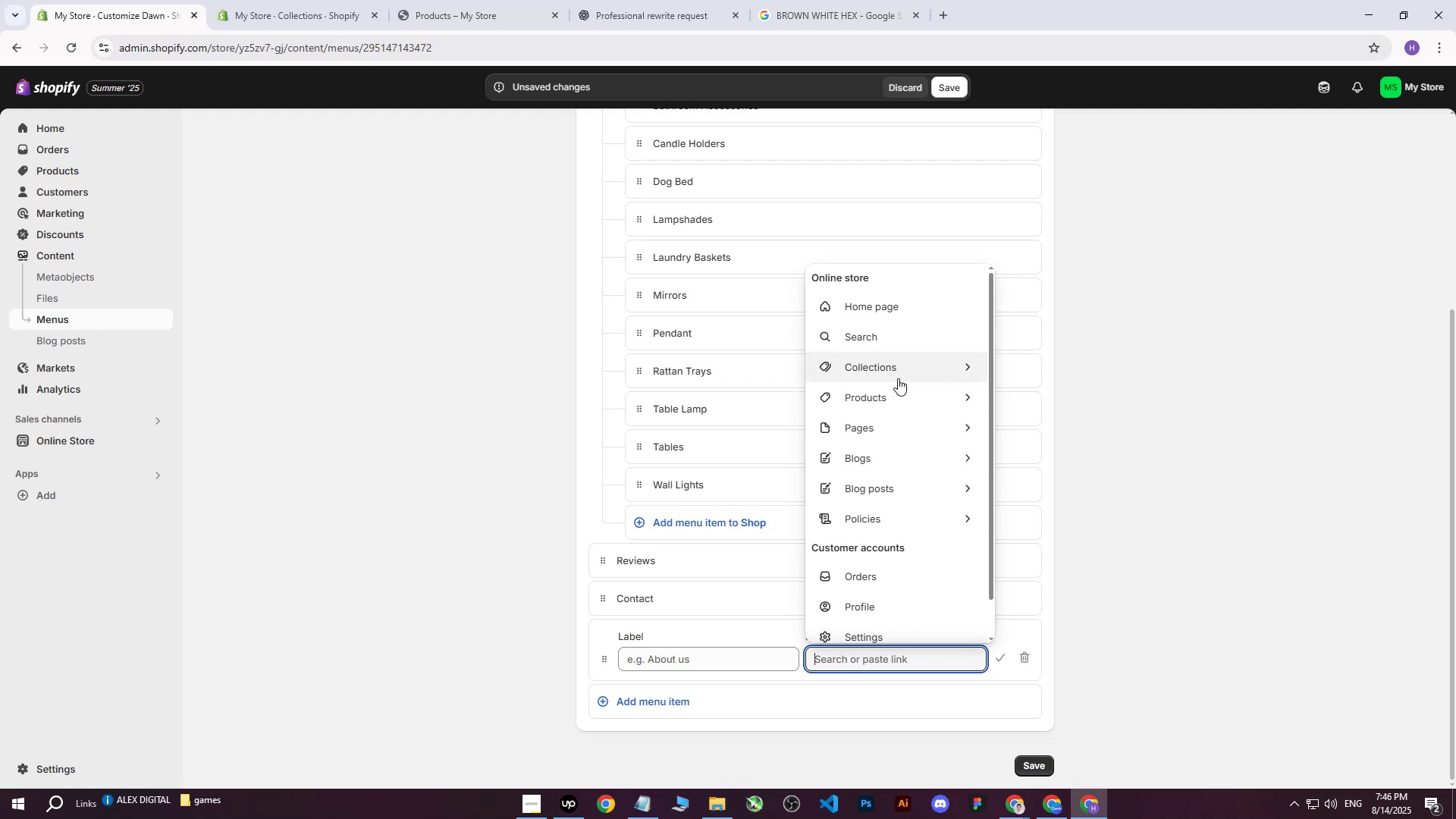 
left_click([898, 371])
 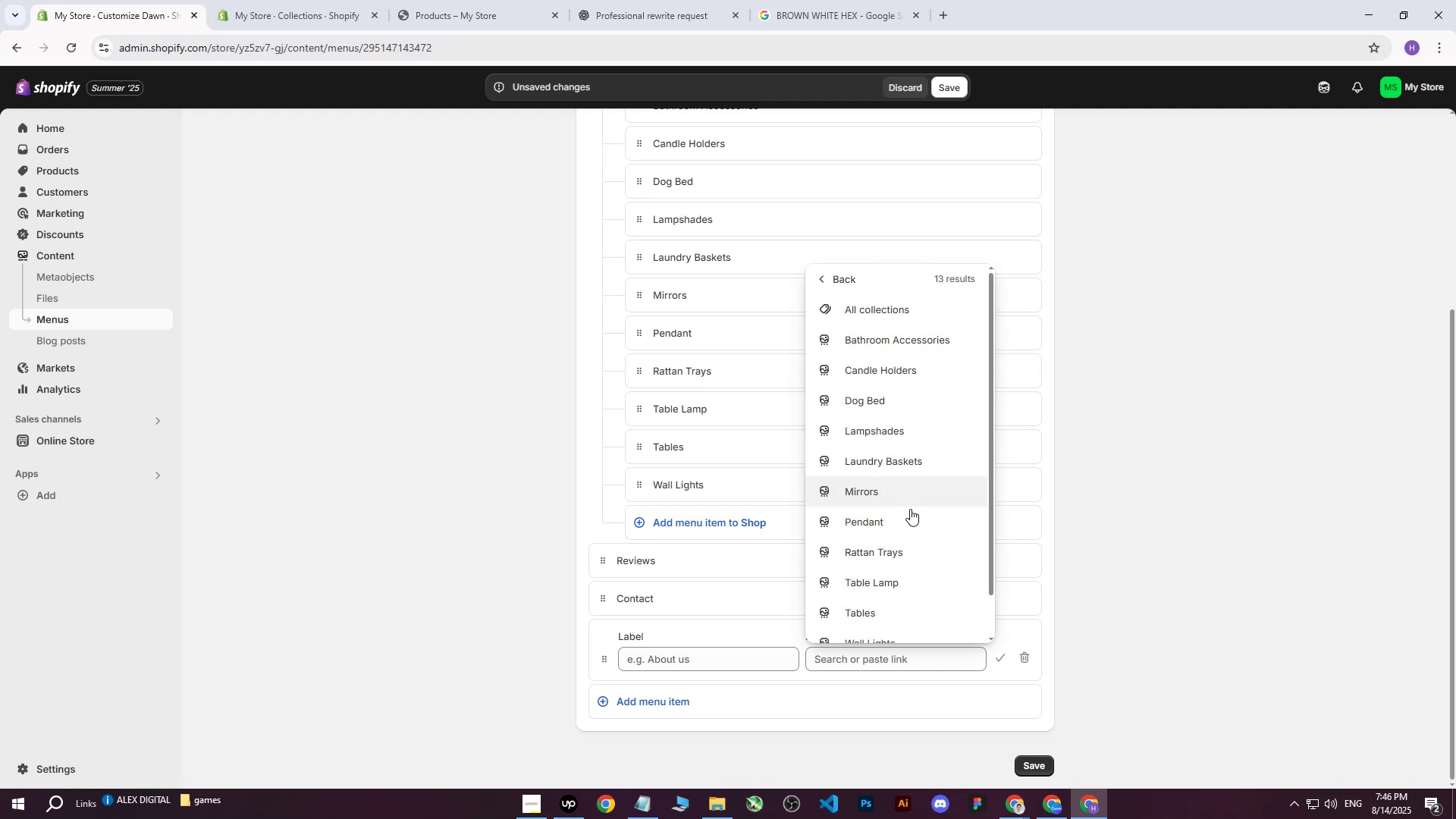 
scroll: coordinate [905, 529], scroll_direction: down, amount: 8.0
 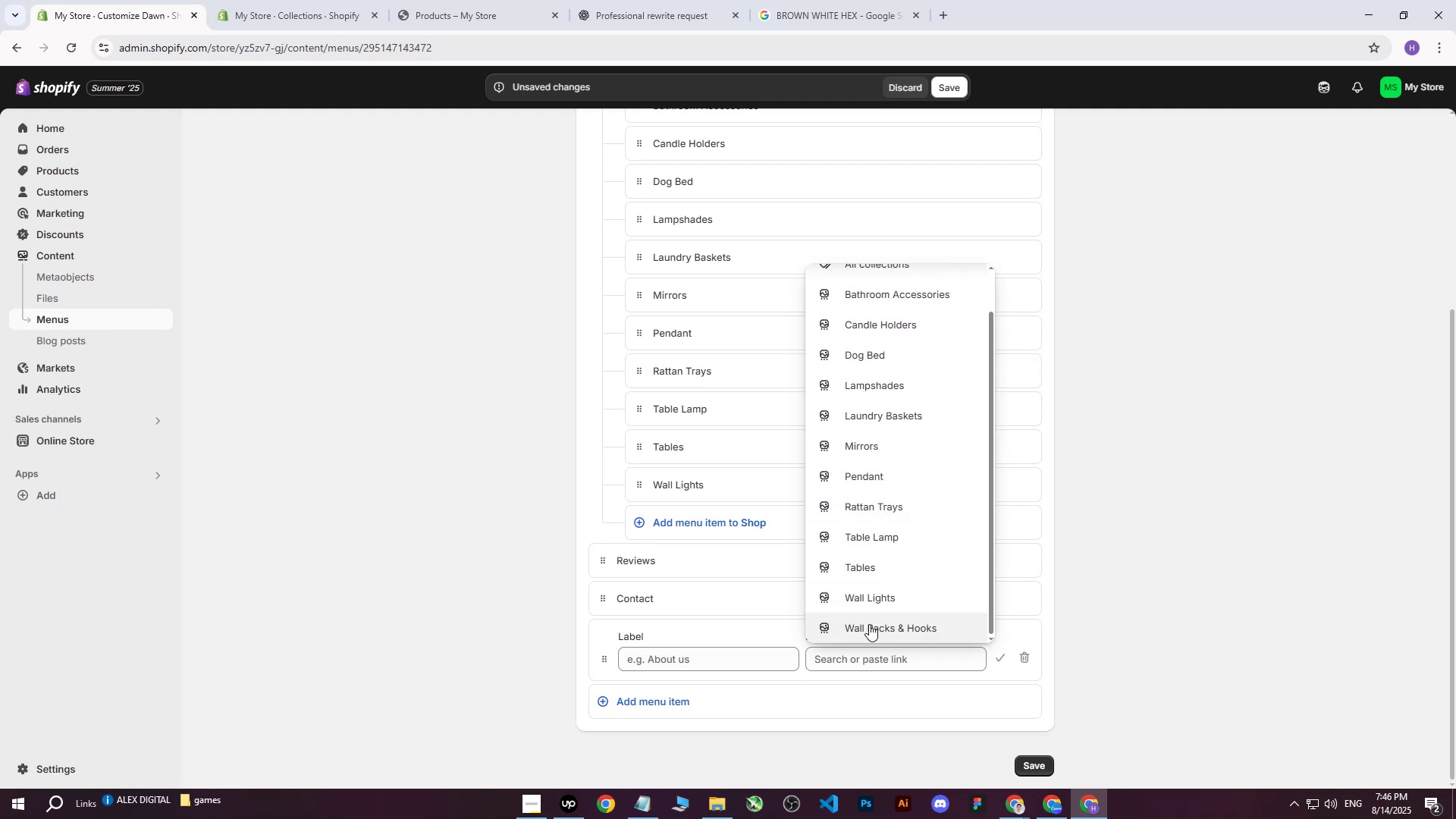 
left_click([868, 626])
 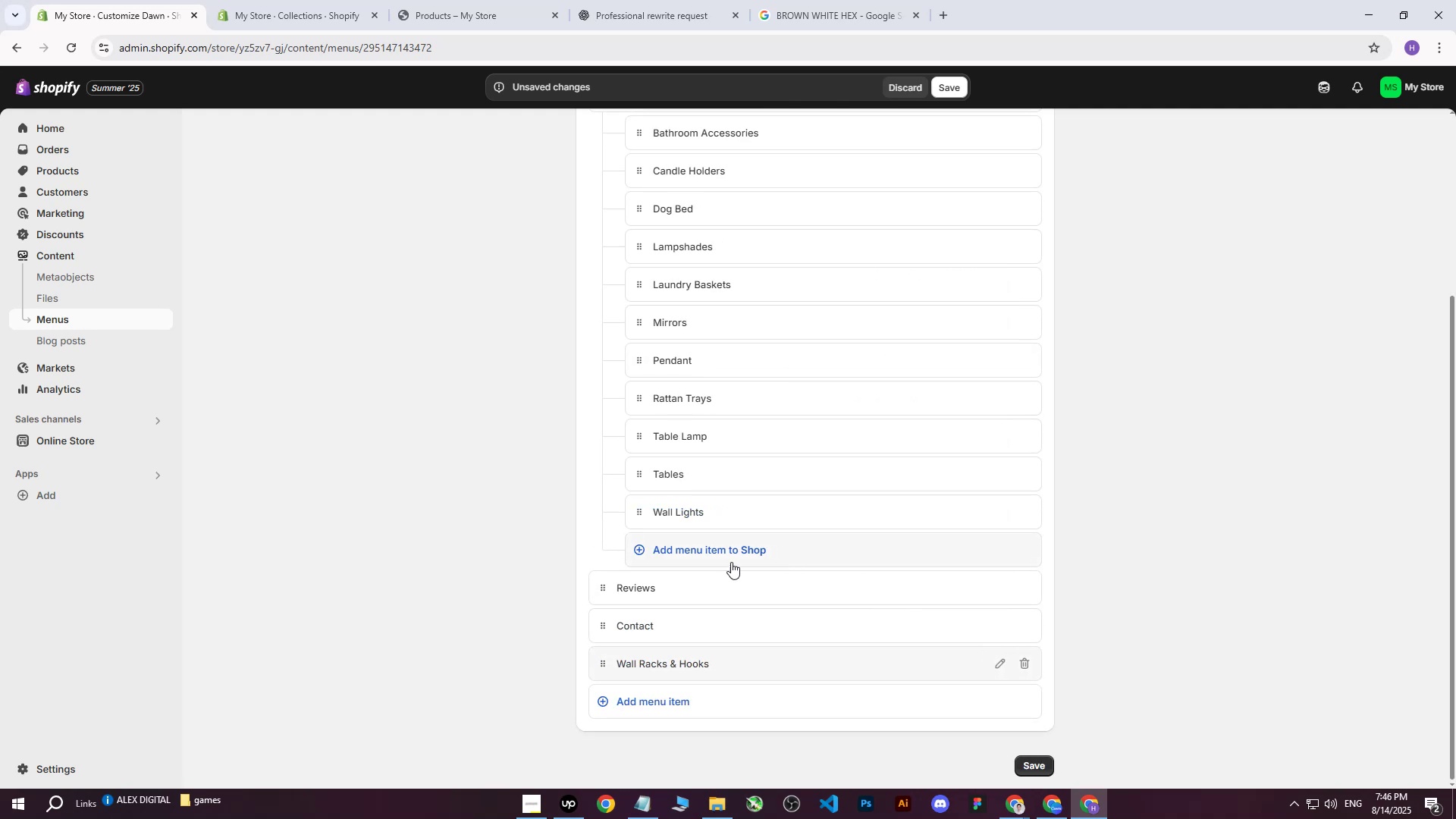 
left_click_drag(start_coordinate=[602, 667], to_coordinate=[643, 562])
 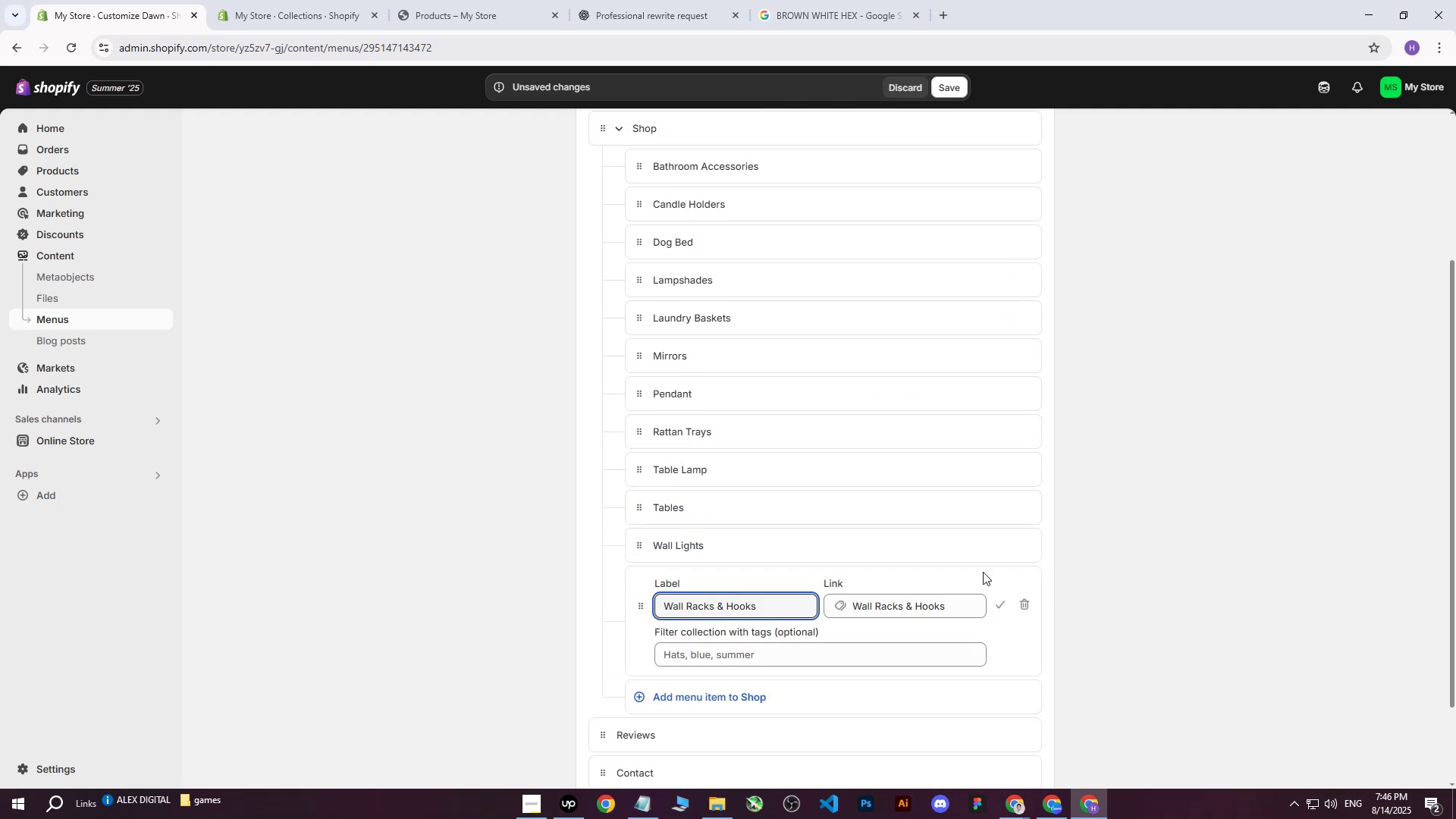 
left_click([1008, 606])
 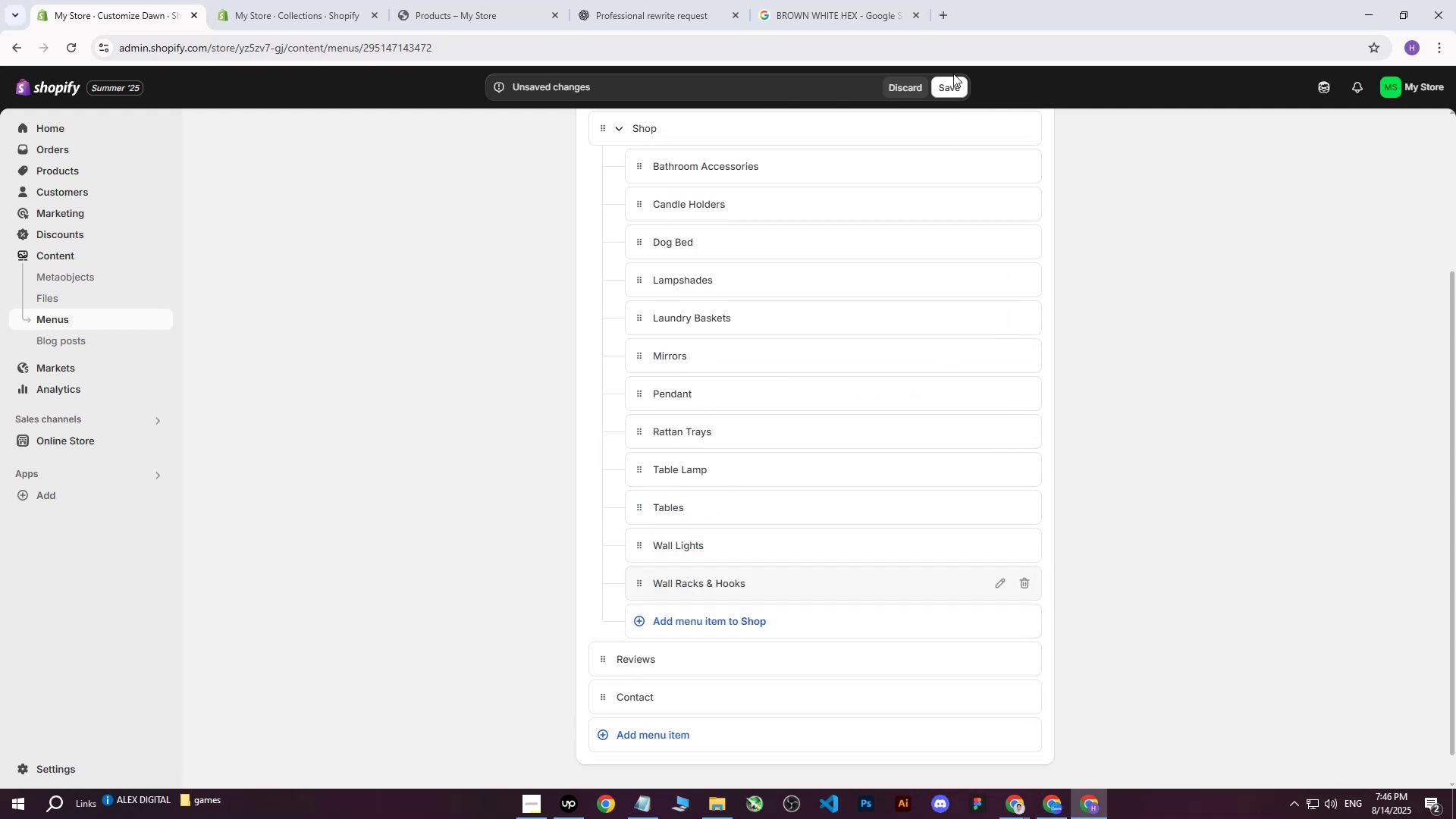 
double_click([952, 81])
 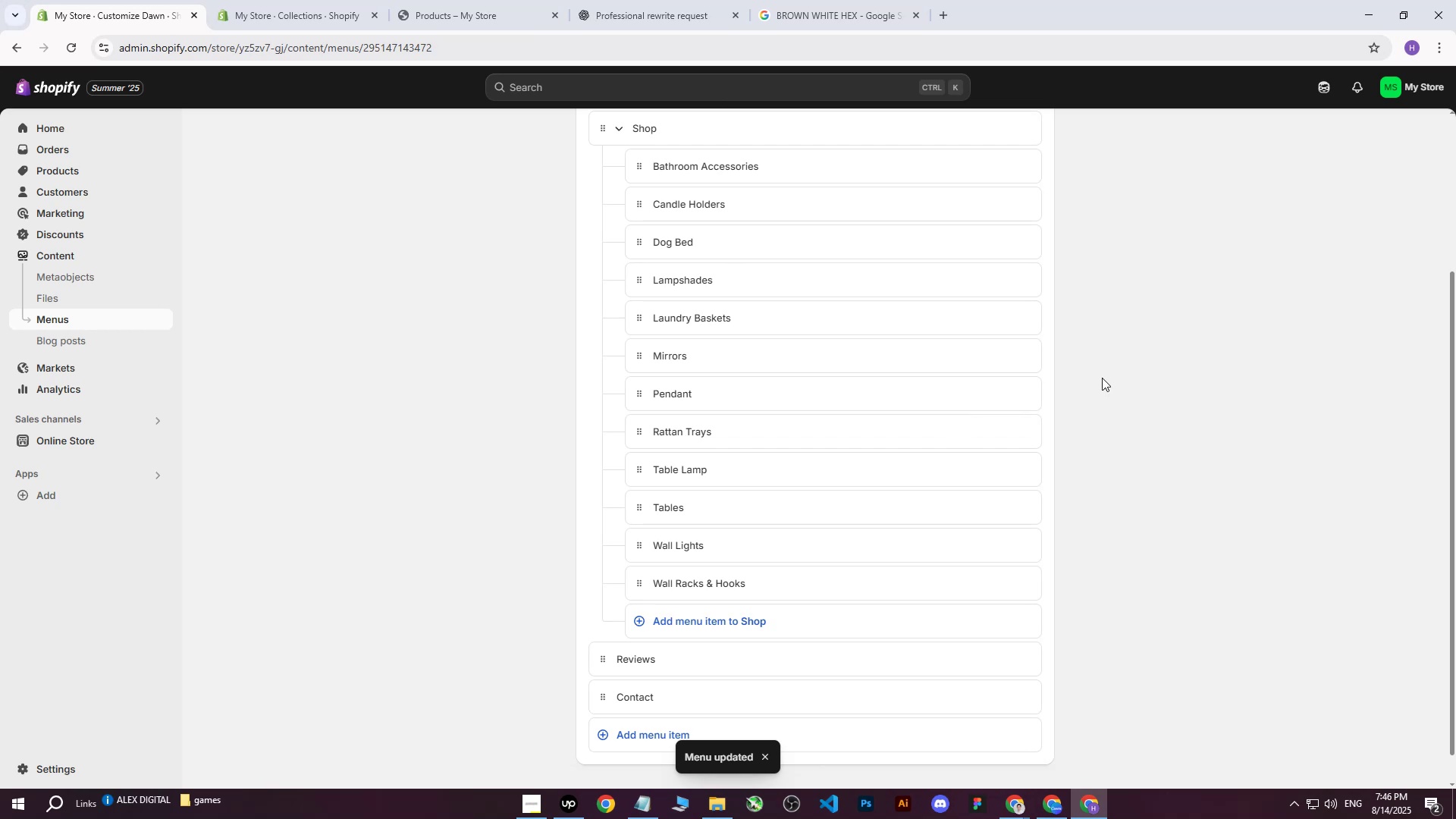 
left_click([1175, 413])
 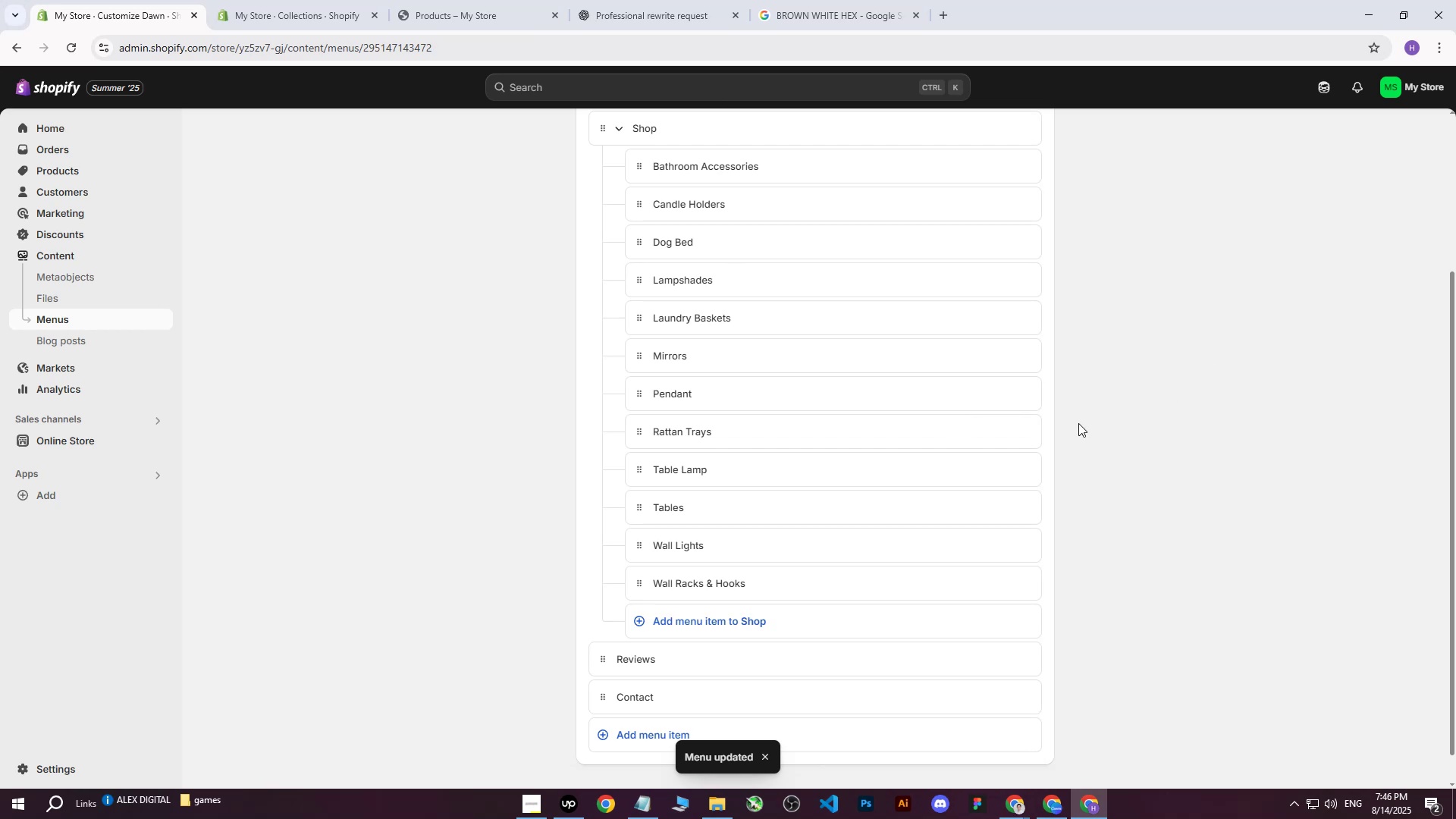 
scroll: coordinate [836, 373], scroll_direction: up, amount: 10.0
 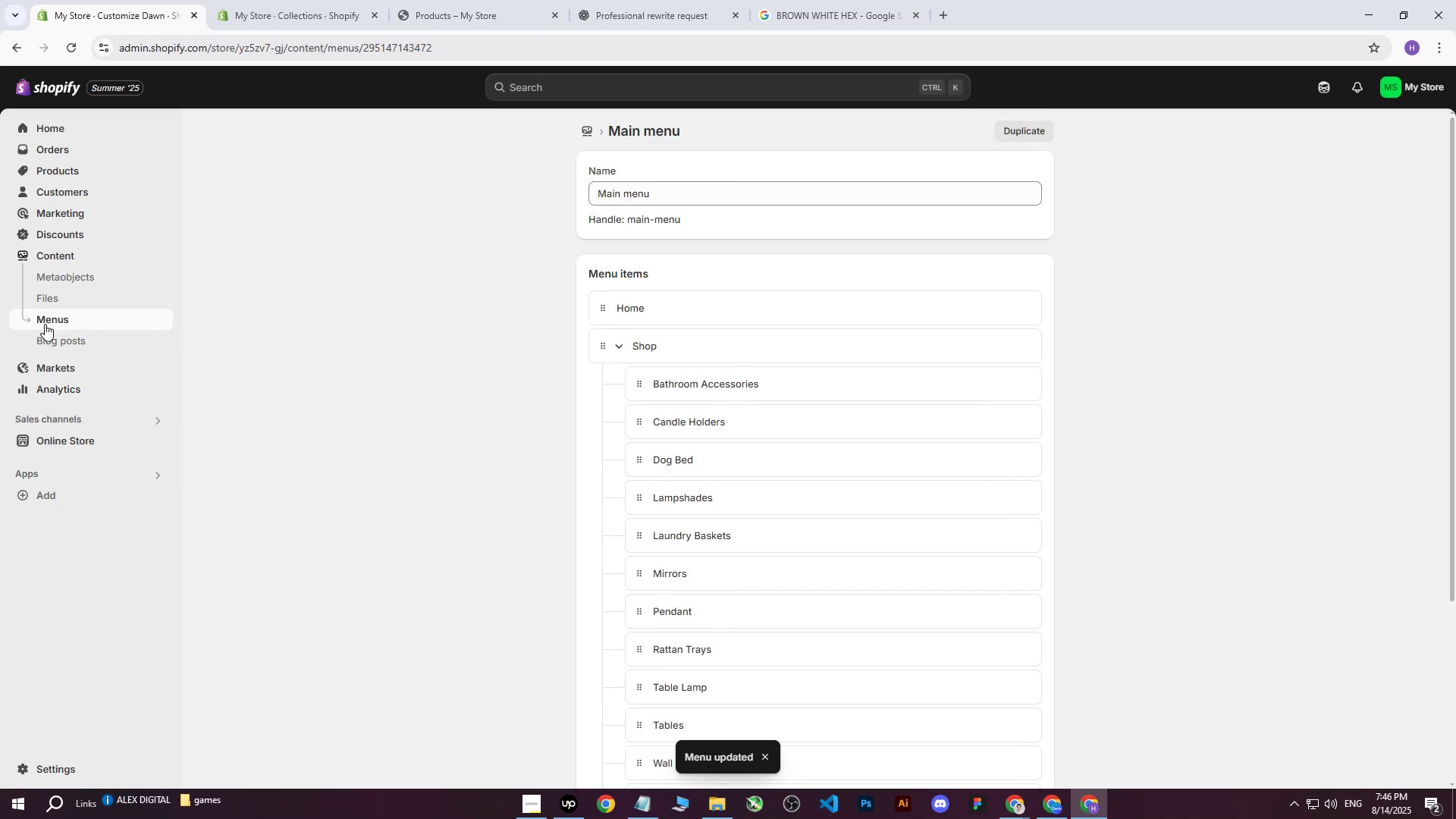 
left_click([49, 322])
 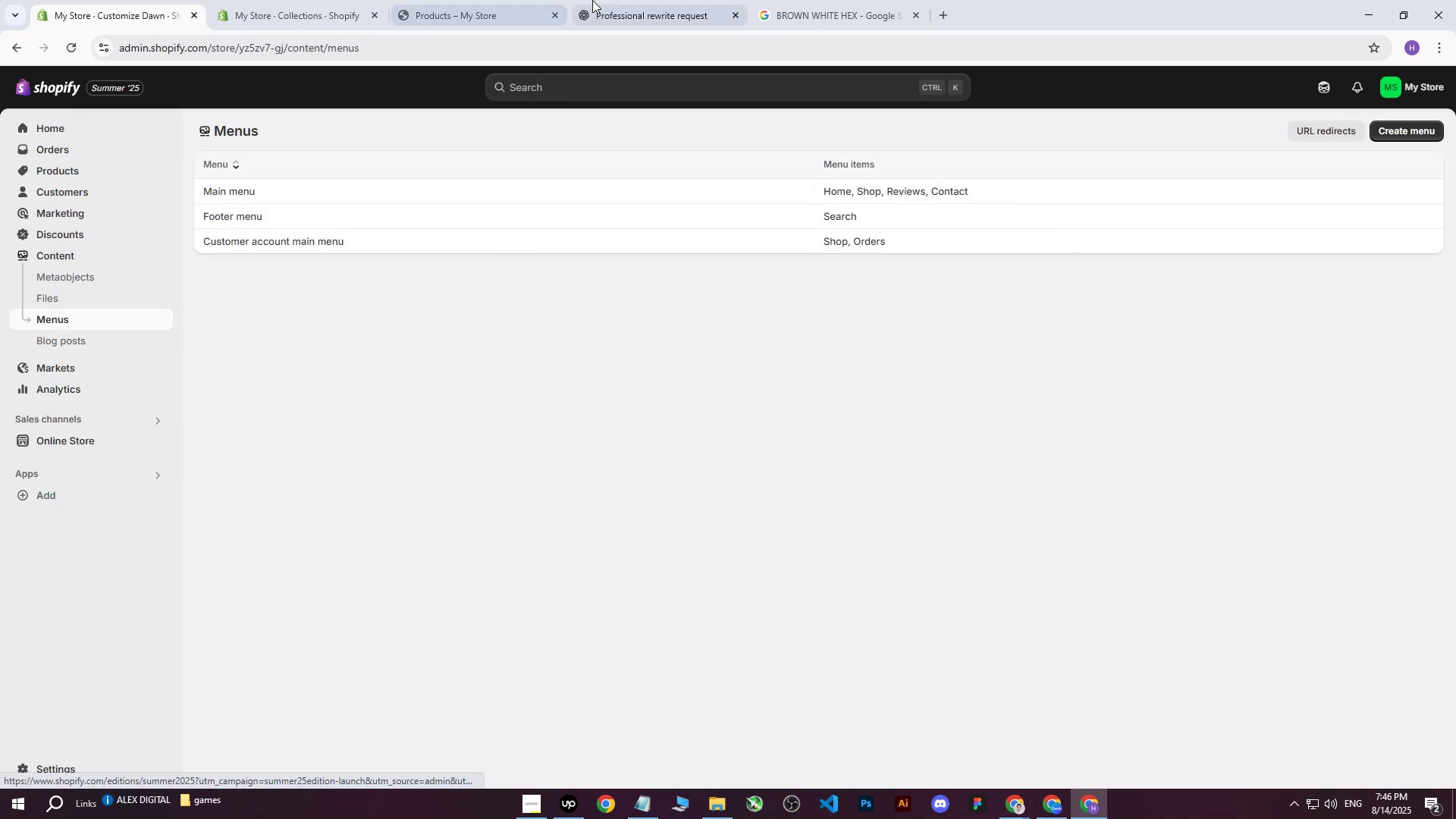 
left_click([315, 0])
 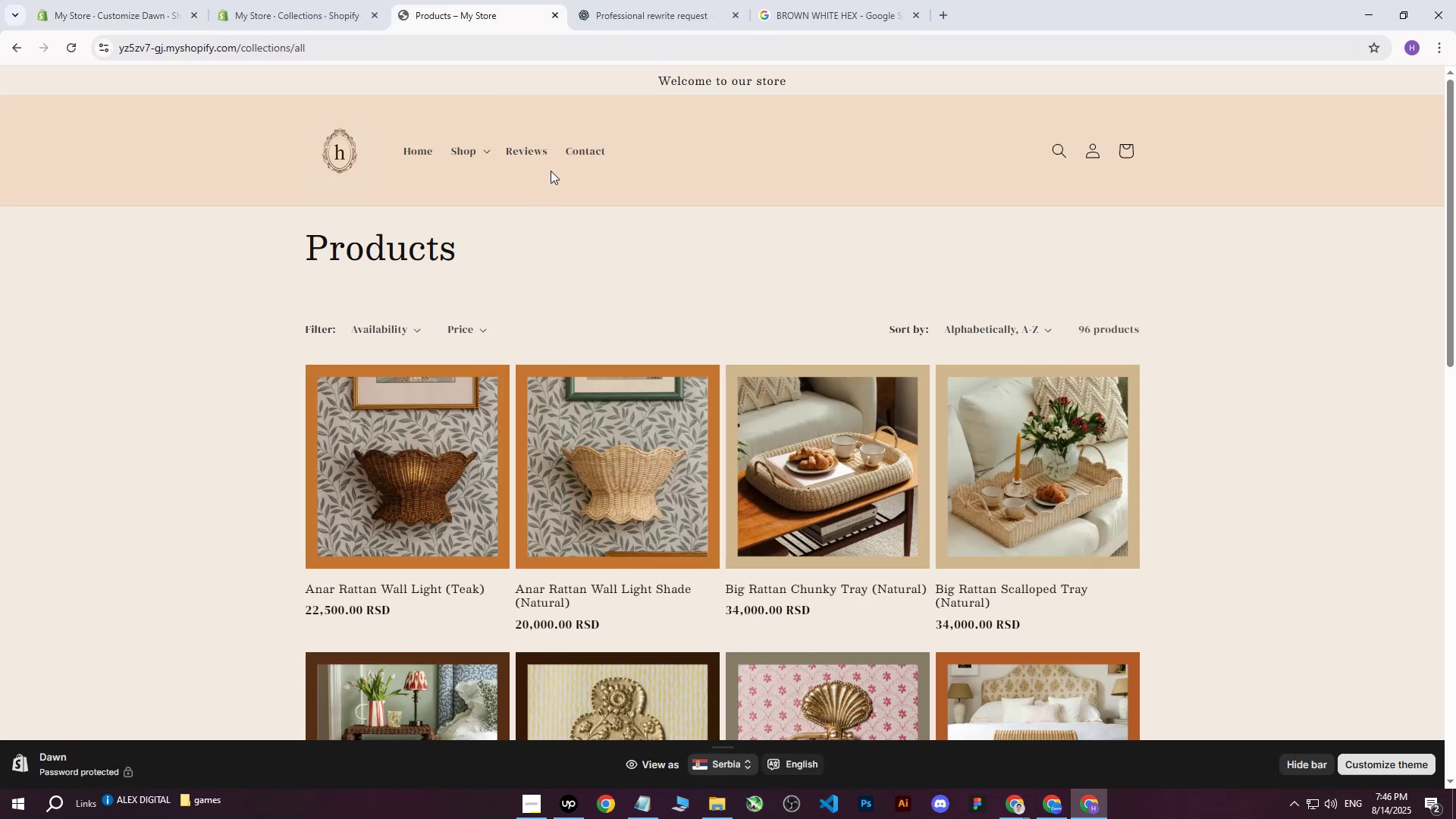 
left_click([532, 151])
 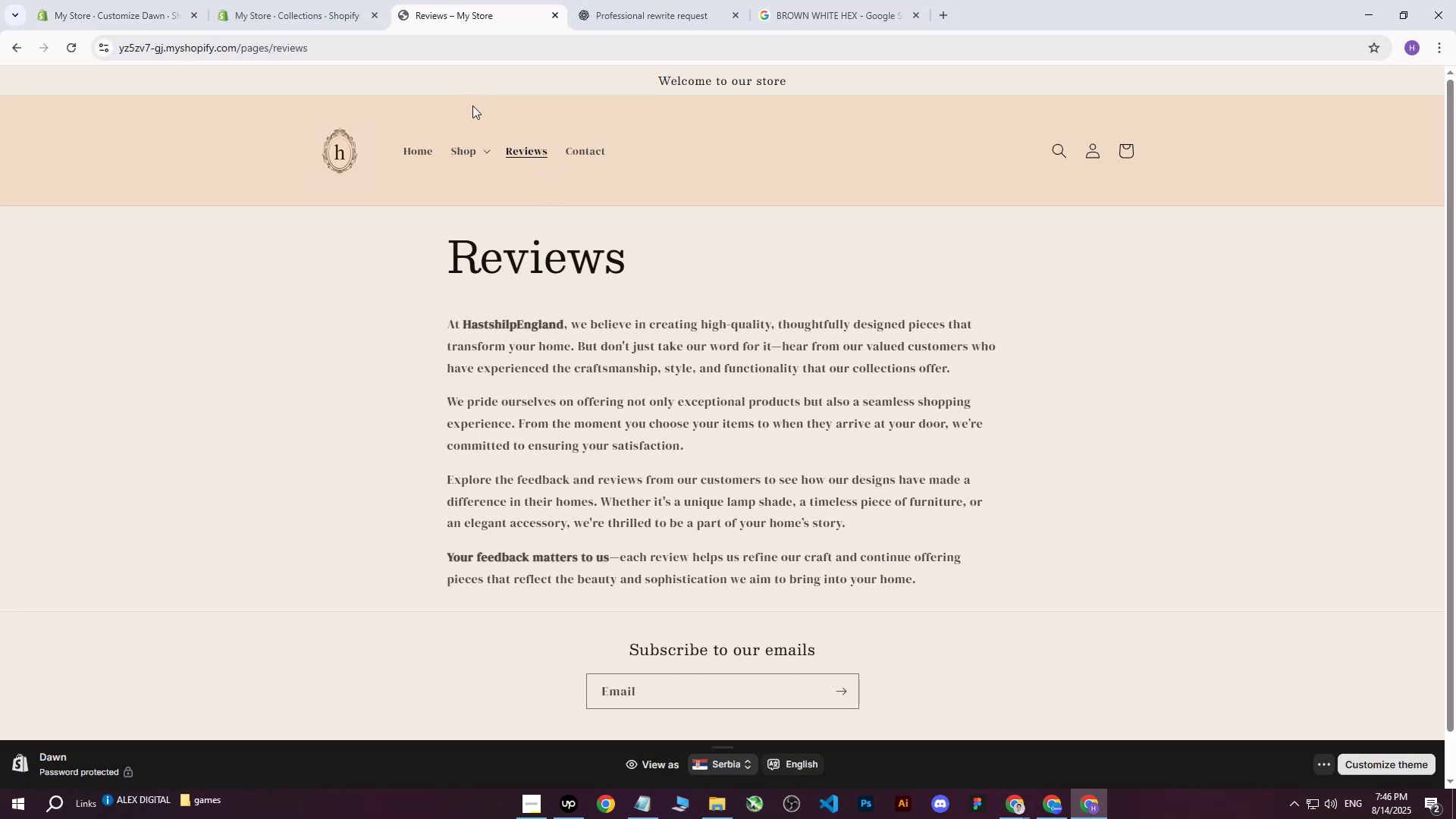 
left_click([153, 0])
 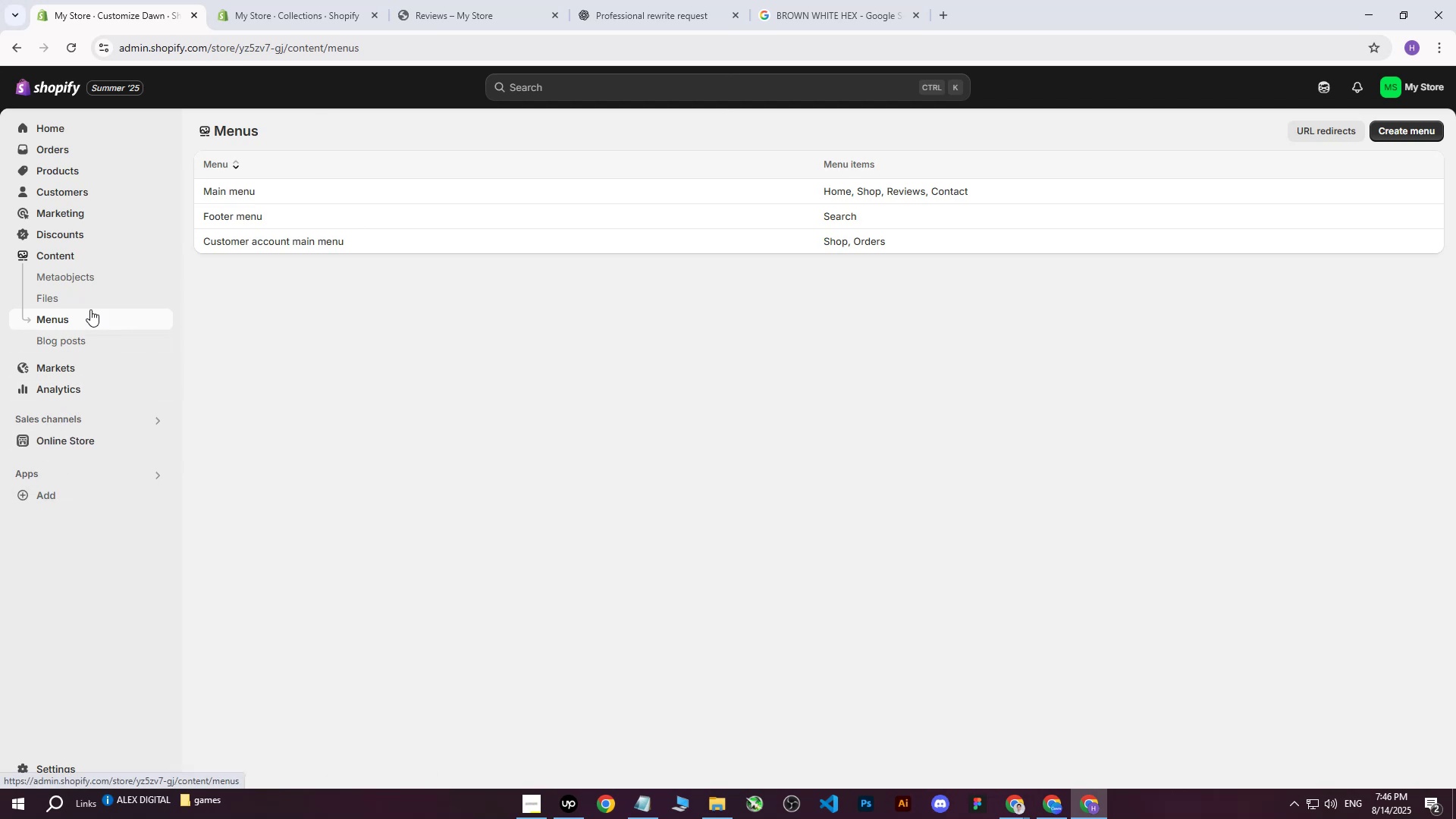 
left_click([52, 437])
 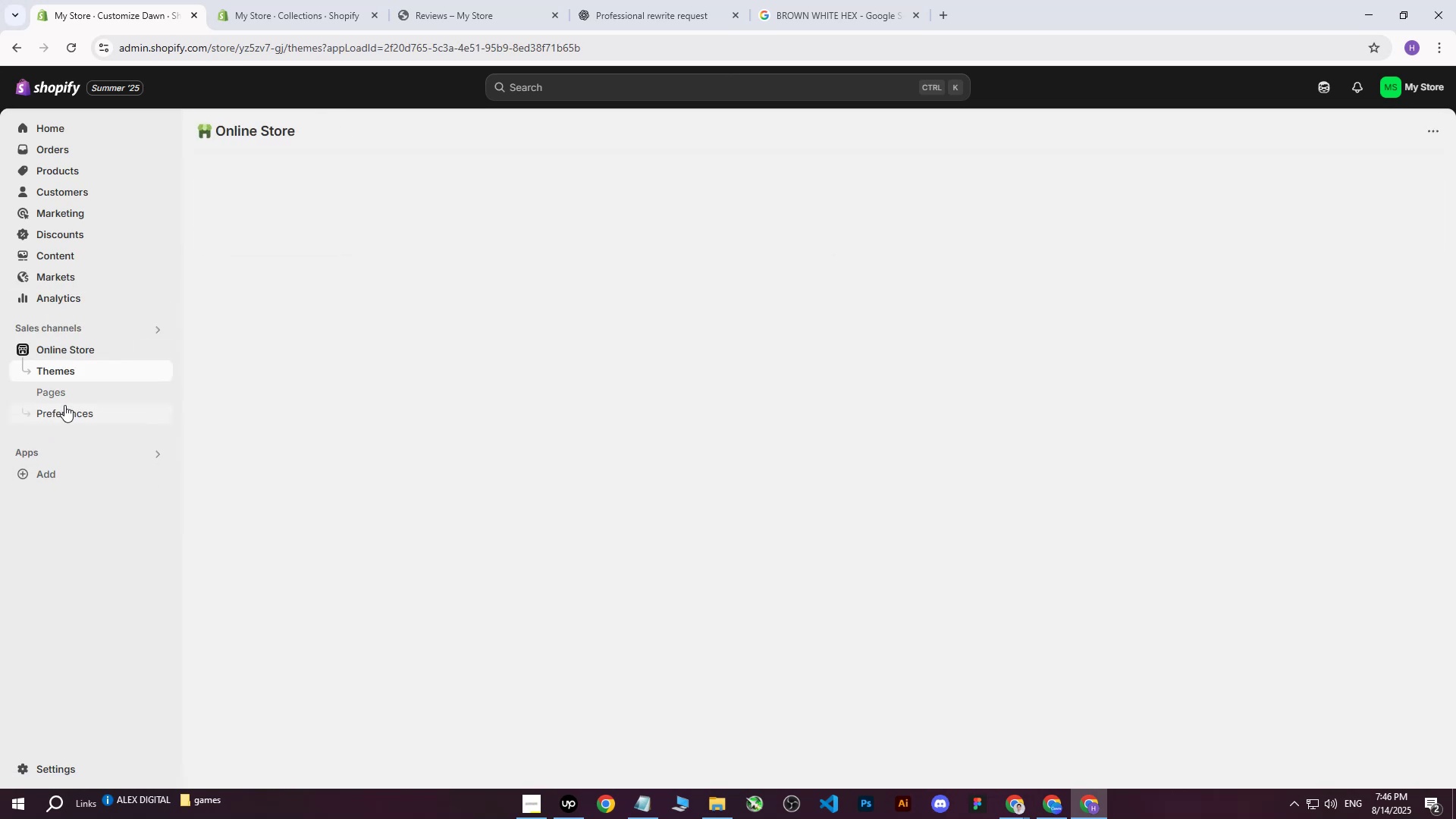 
left_click([65, 392])
 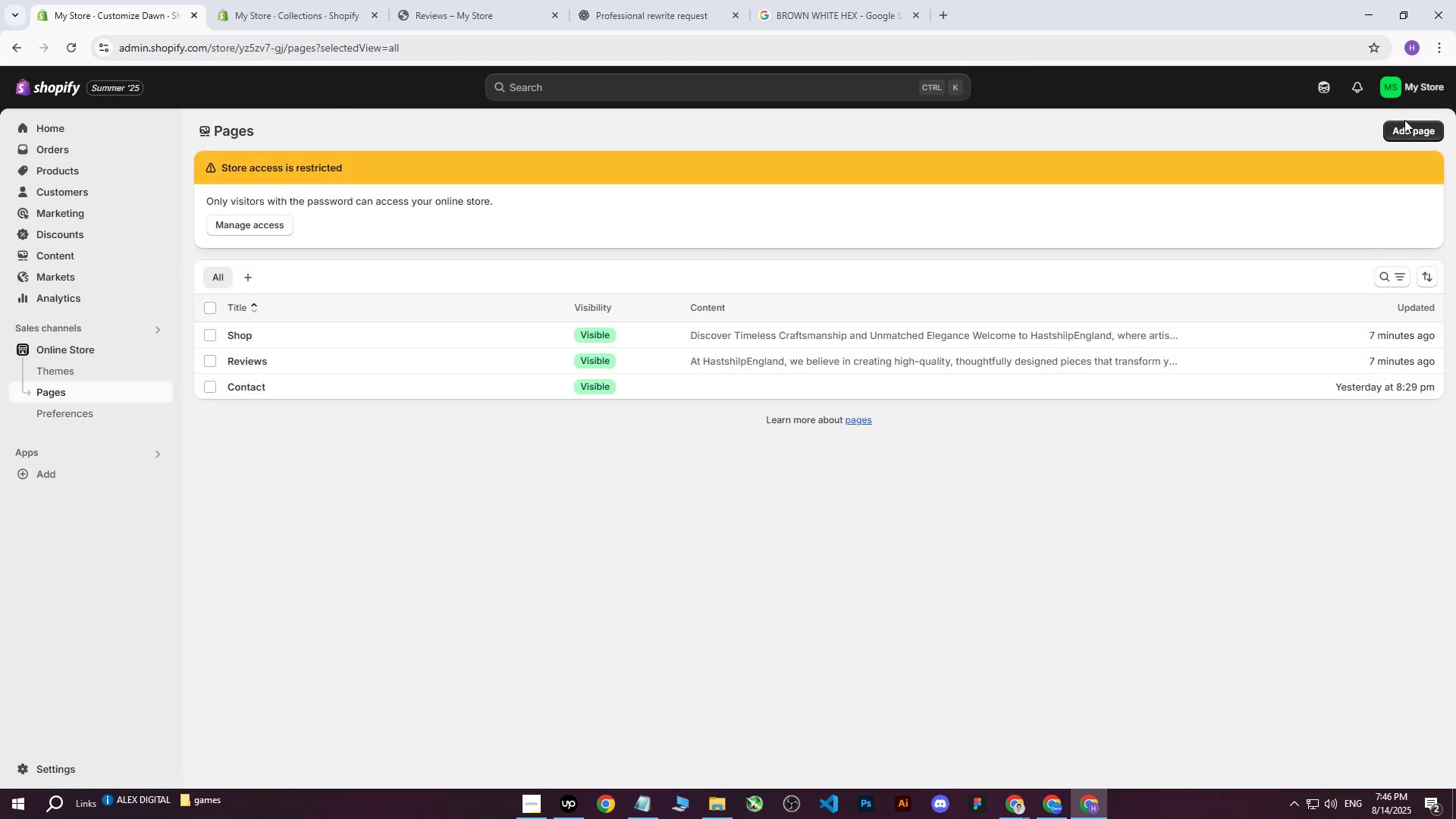 
double_click([1402, 125])
 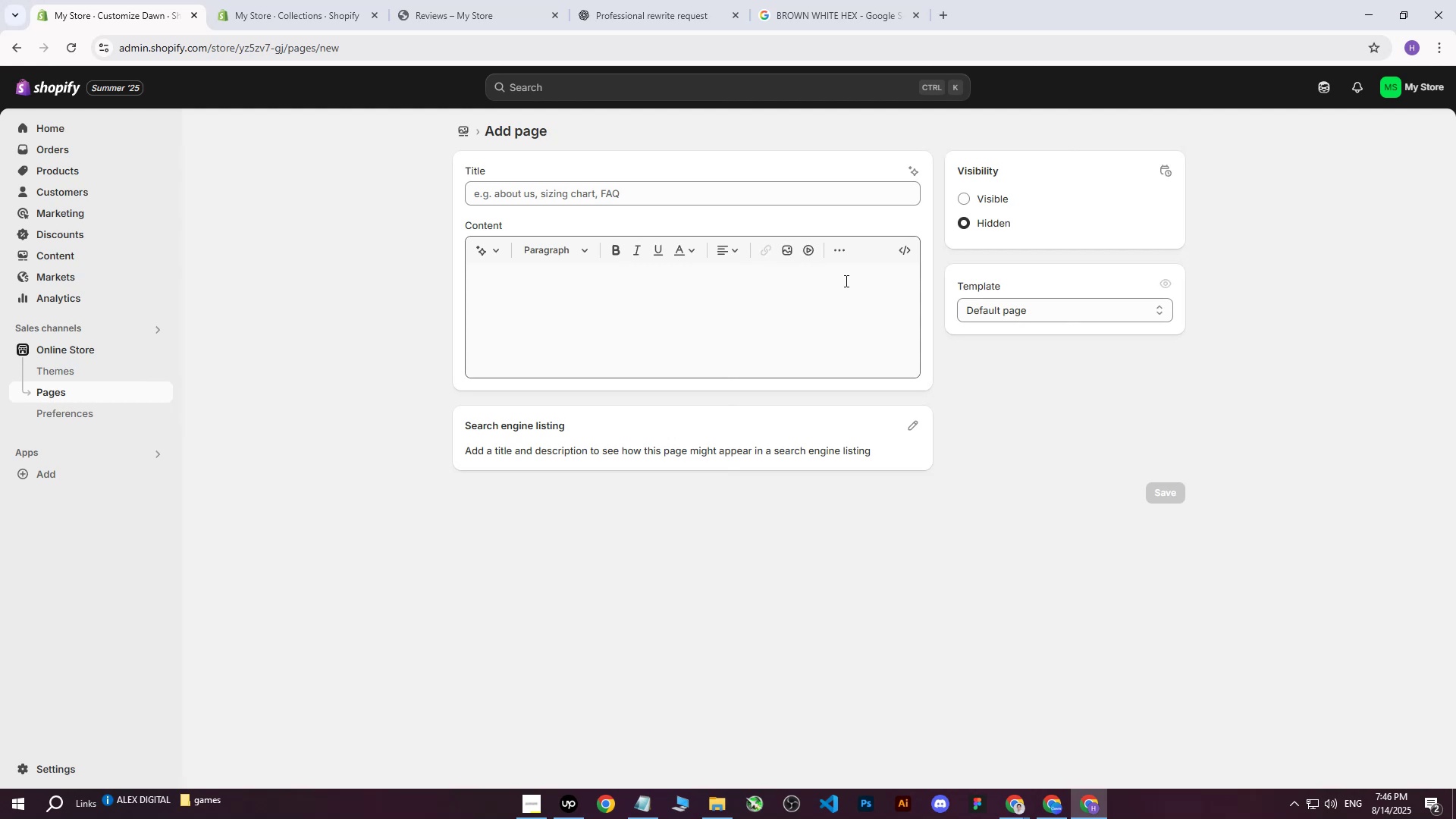 
left_click([616, 187])
 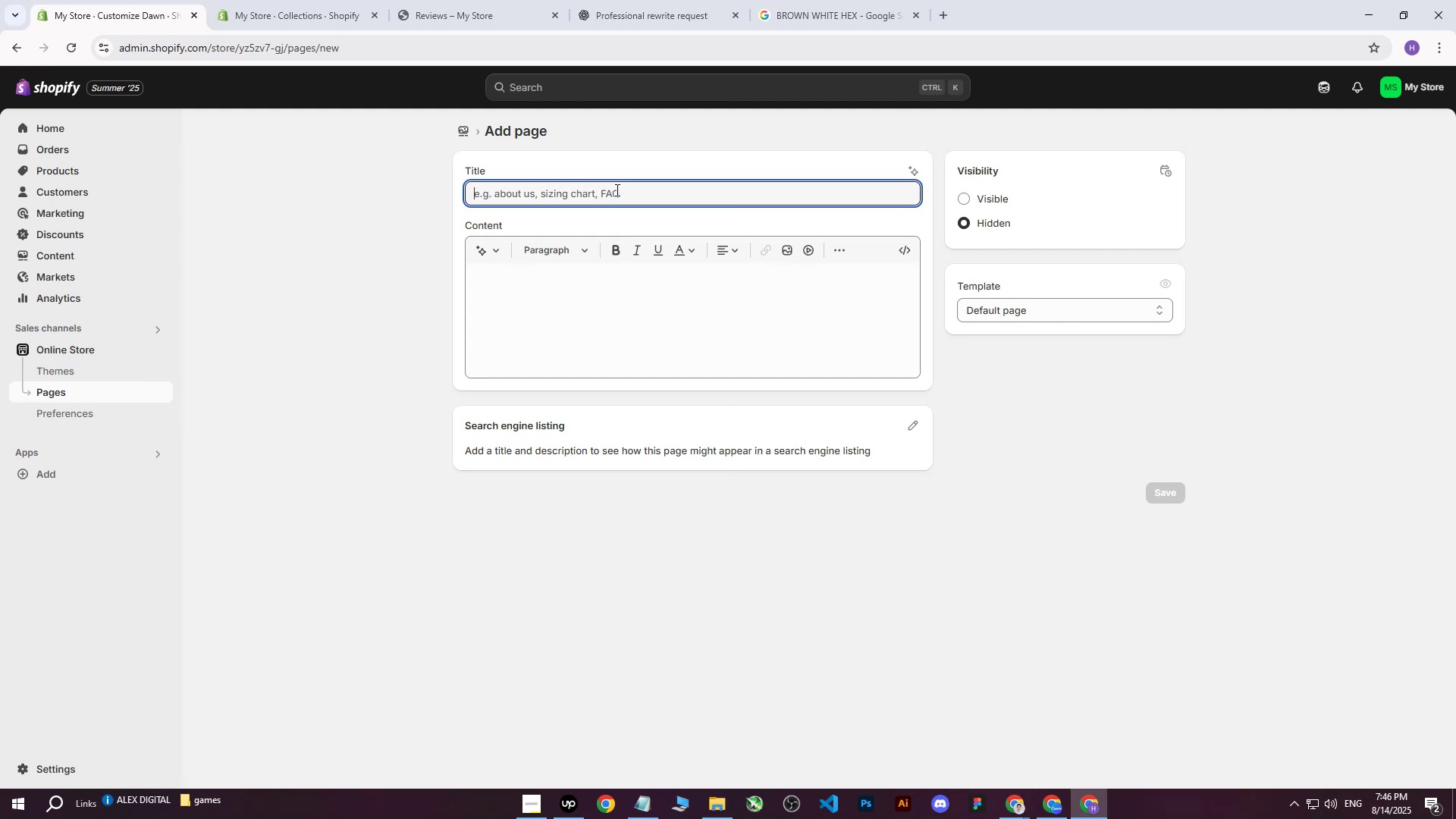 
key(CapsLock)
 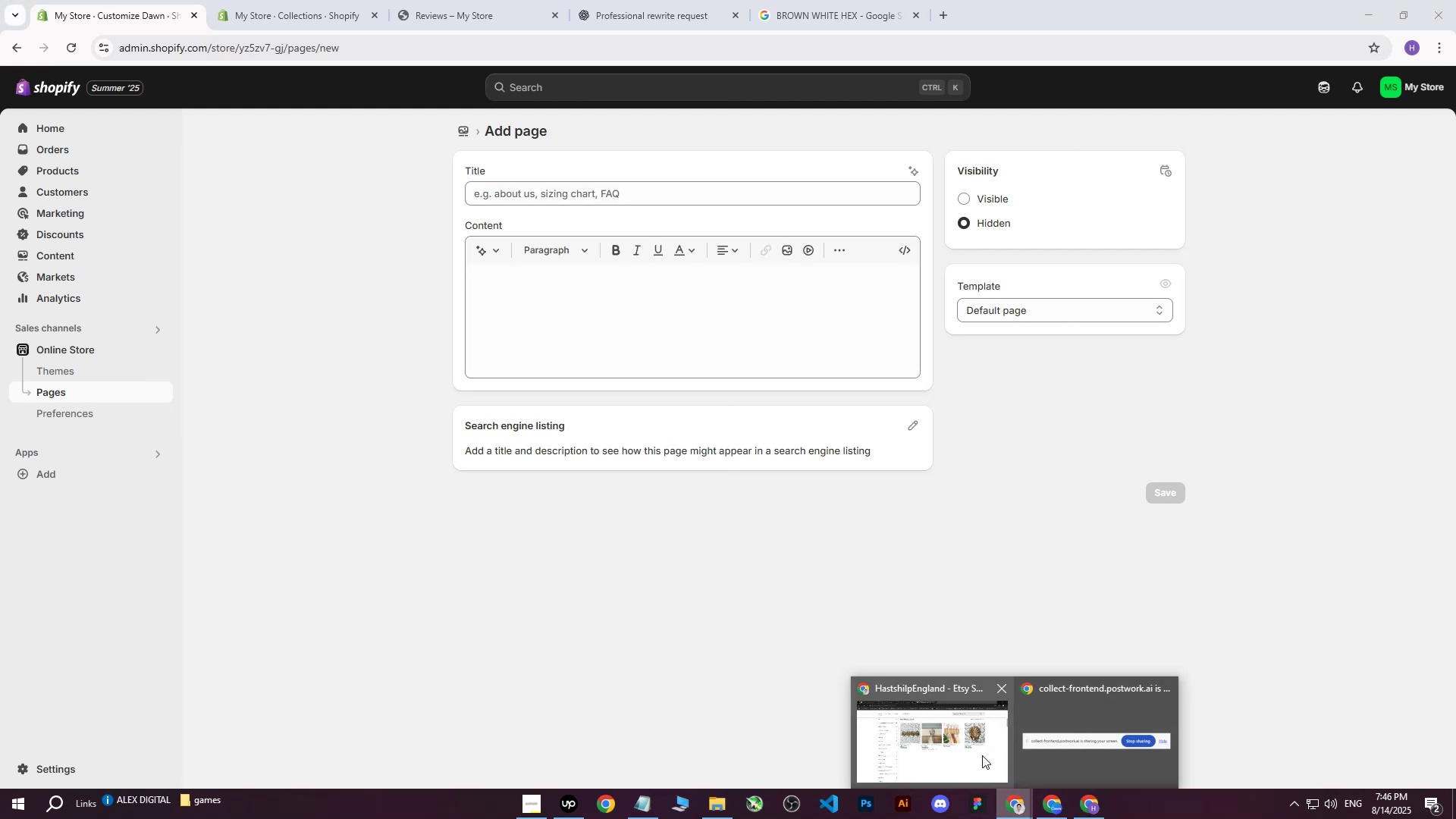 
left_click([973, 752])
 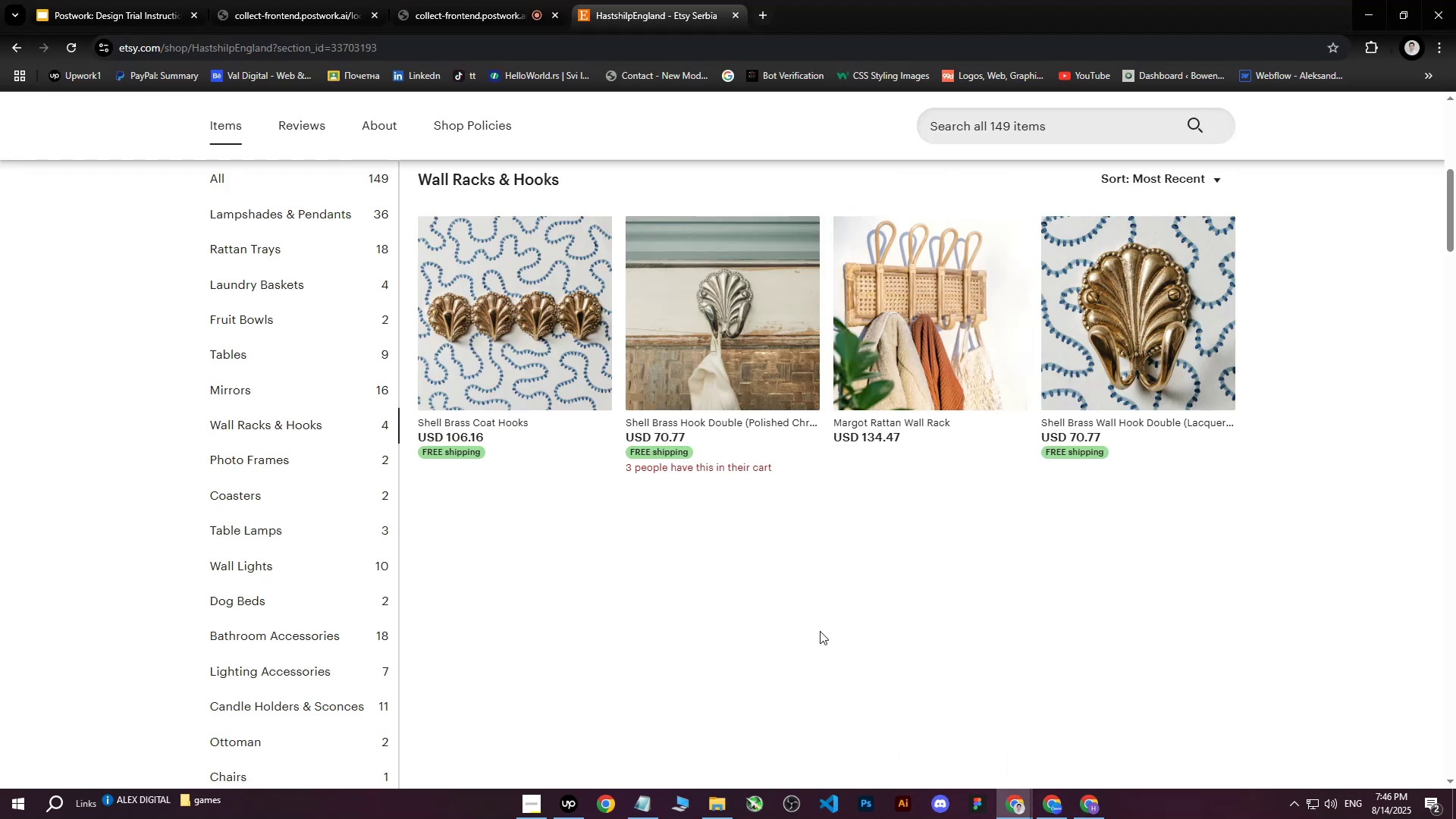 
scroll: coordinate [571, 378], scroll_direction: up, amount: 6.0
 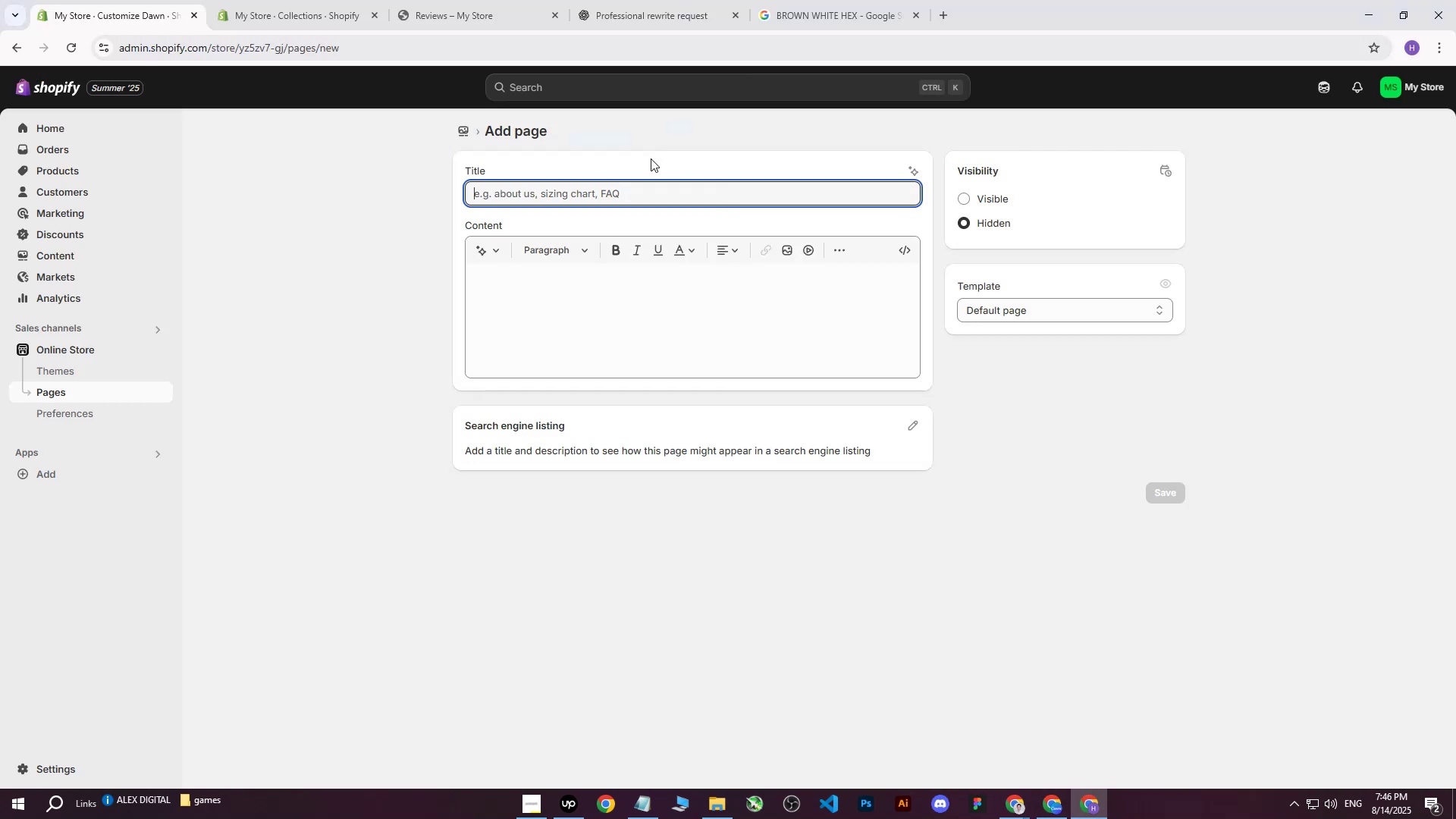 
left_click([610, 198])
 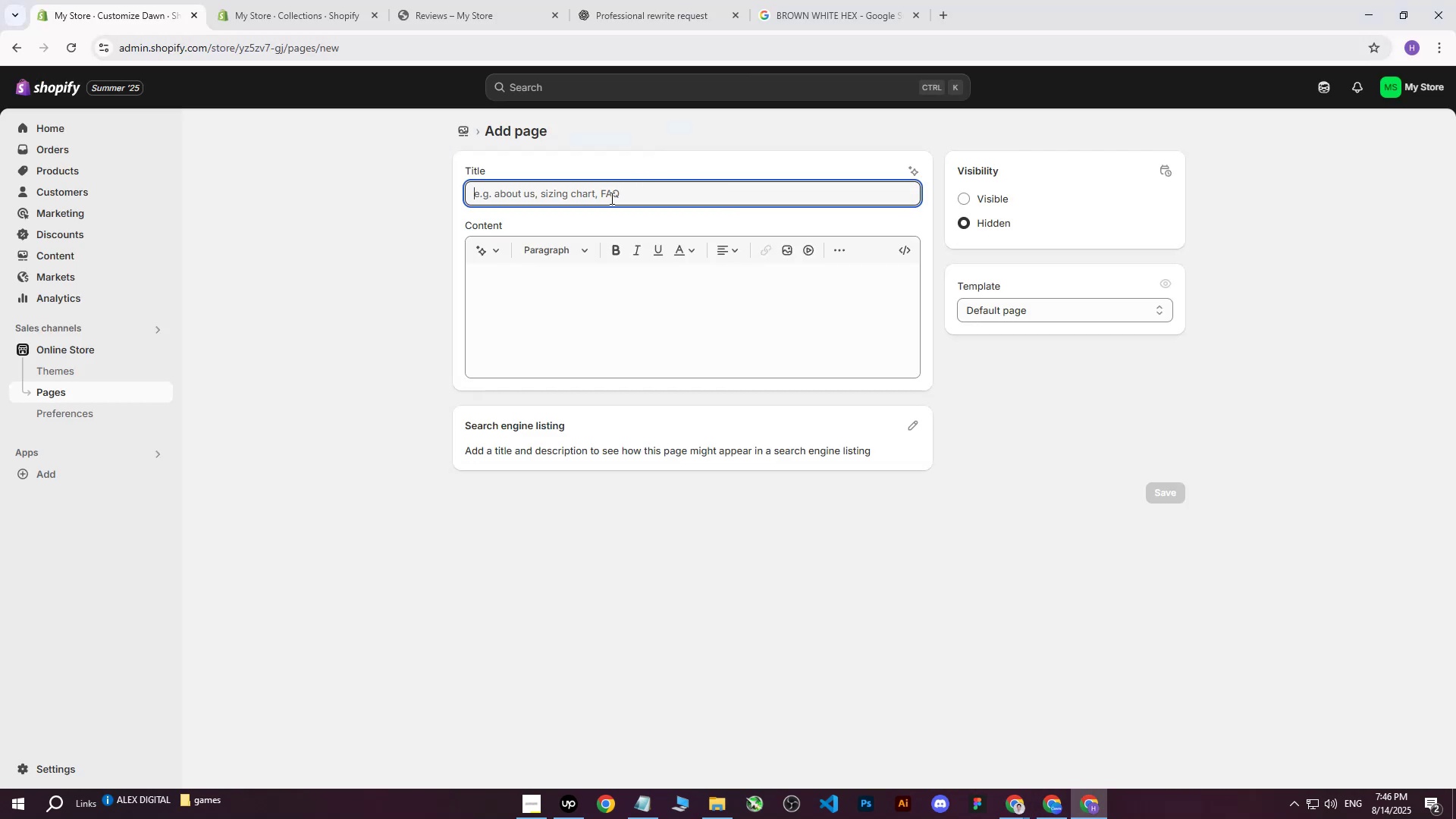 
type(pO)
key(Backspace)
key(Backspace)
type(Policies)
 